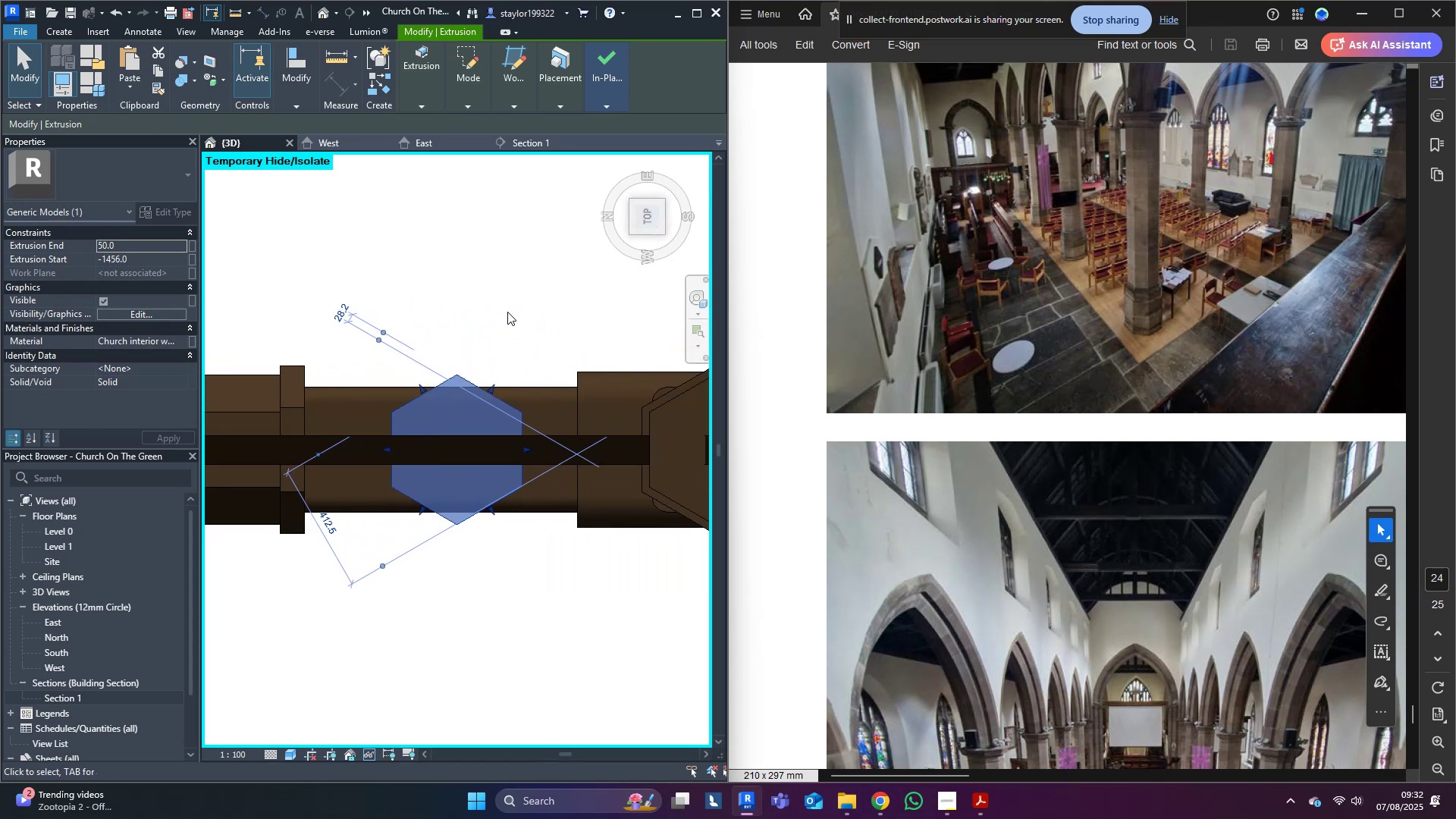 
key(R)
 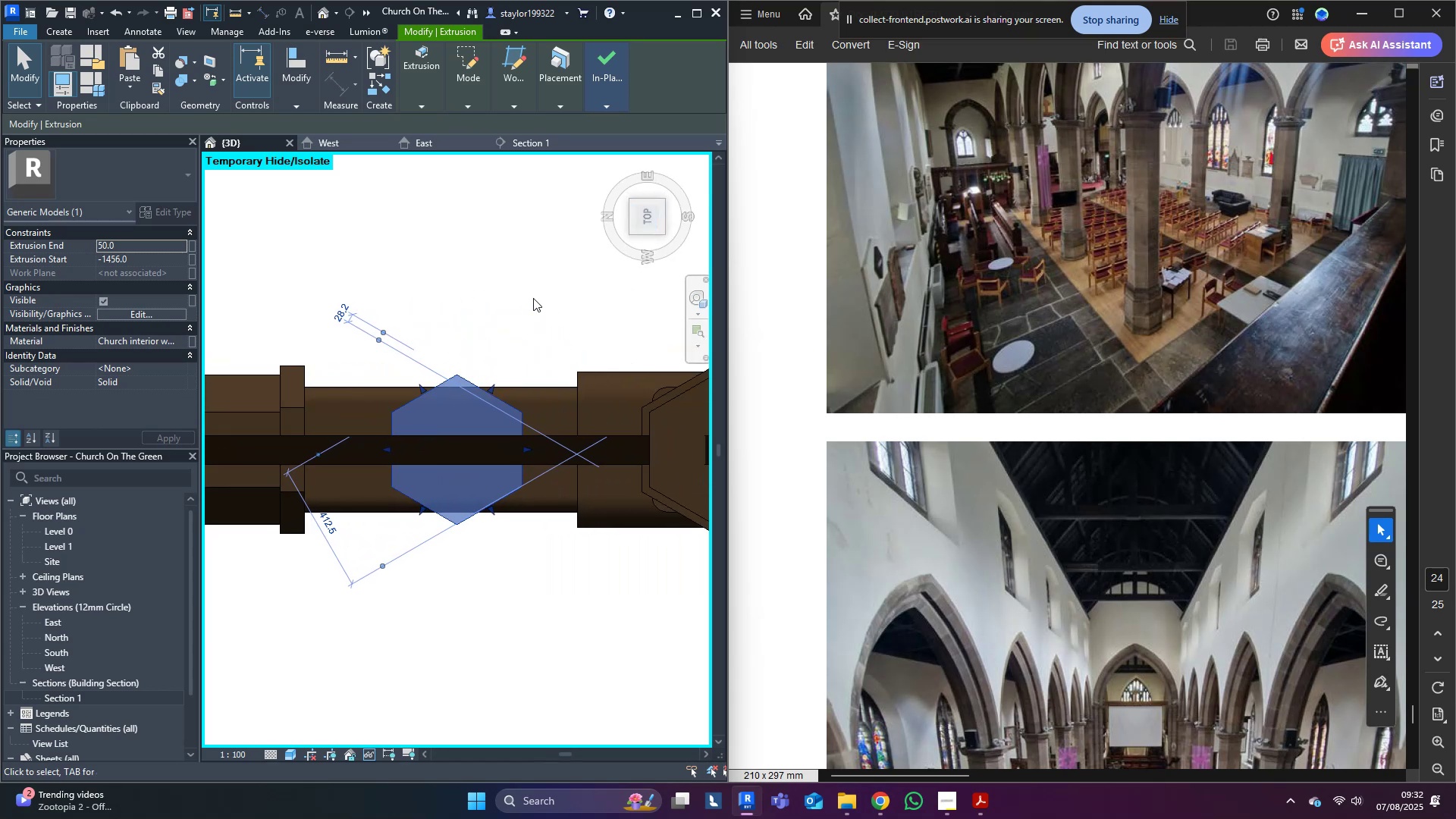 
hold_key(key=O, duration=3.21)
 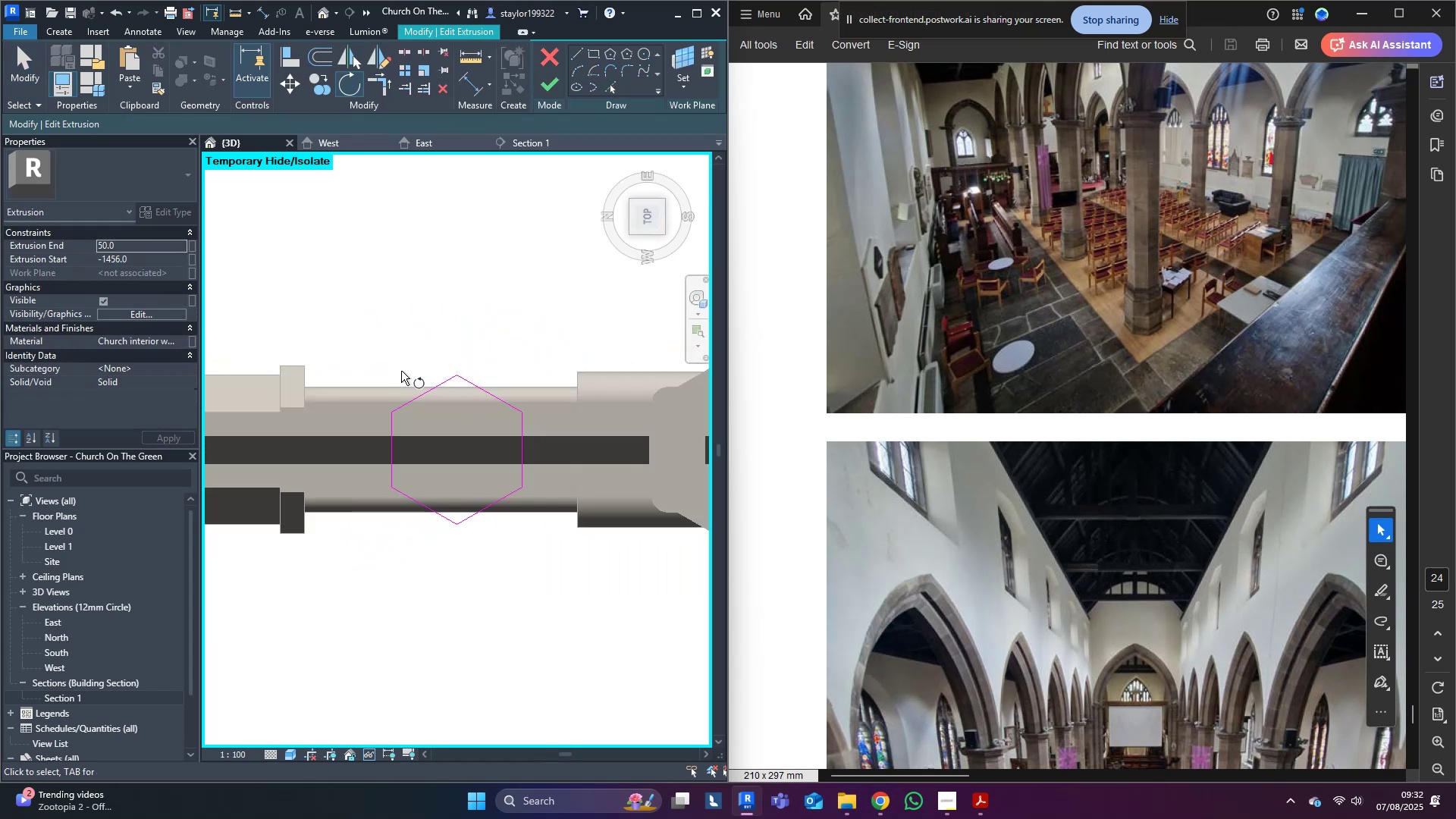 
key(Escape)
 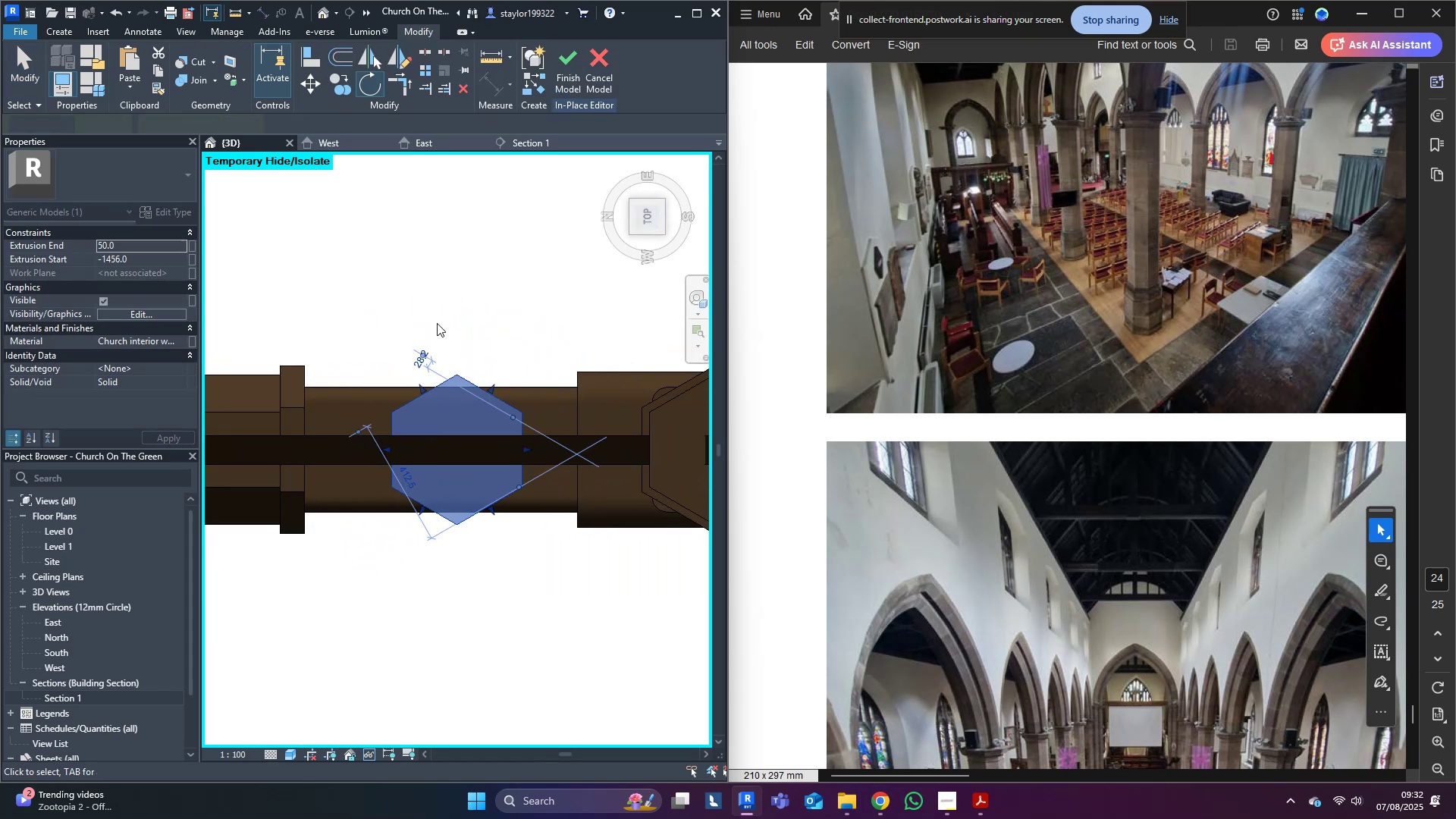 
key(Escape)
 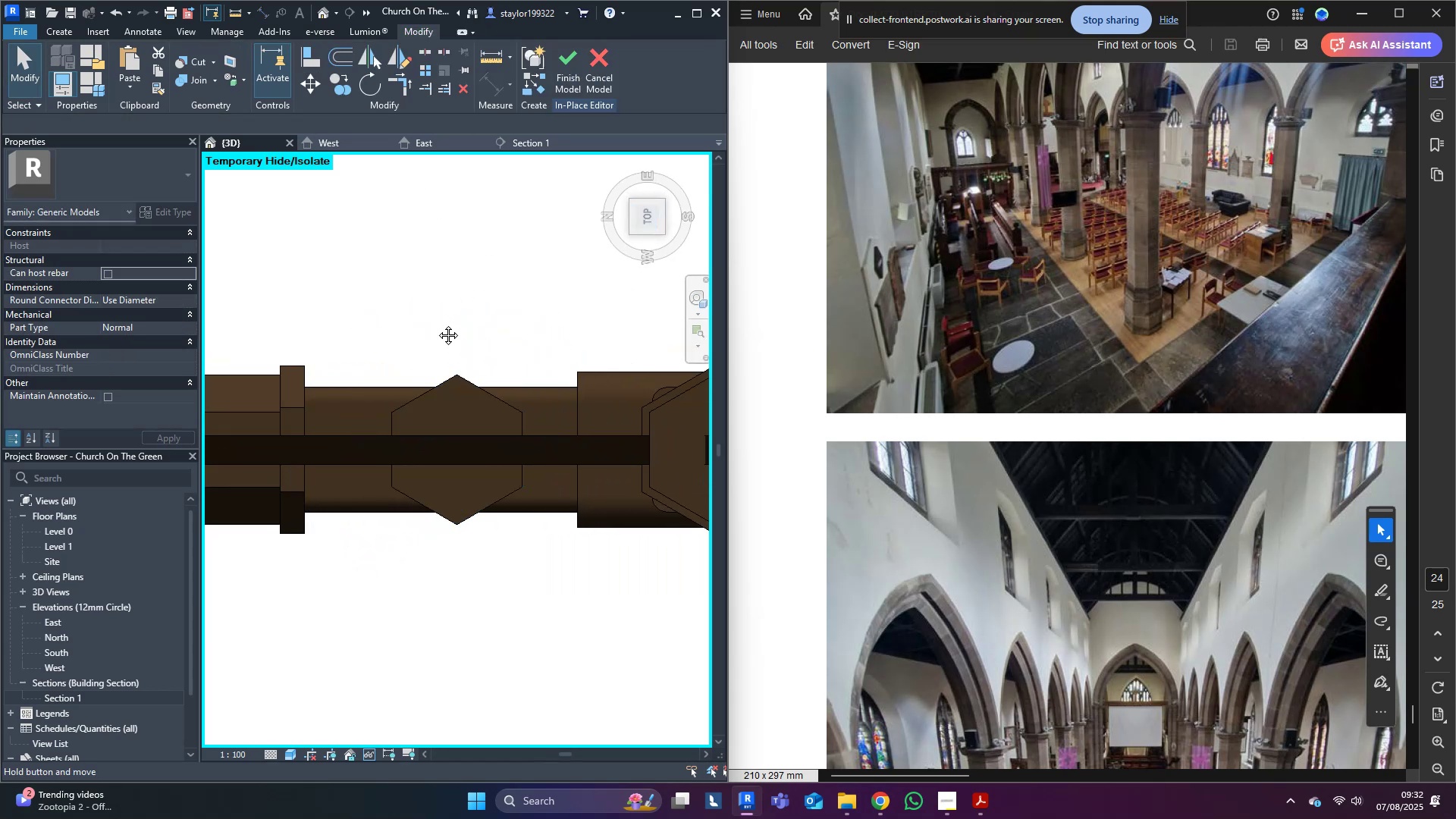 
middle_click([437, 324])
 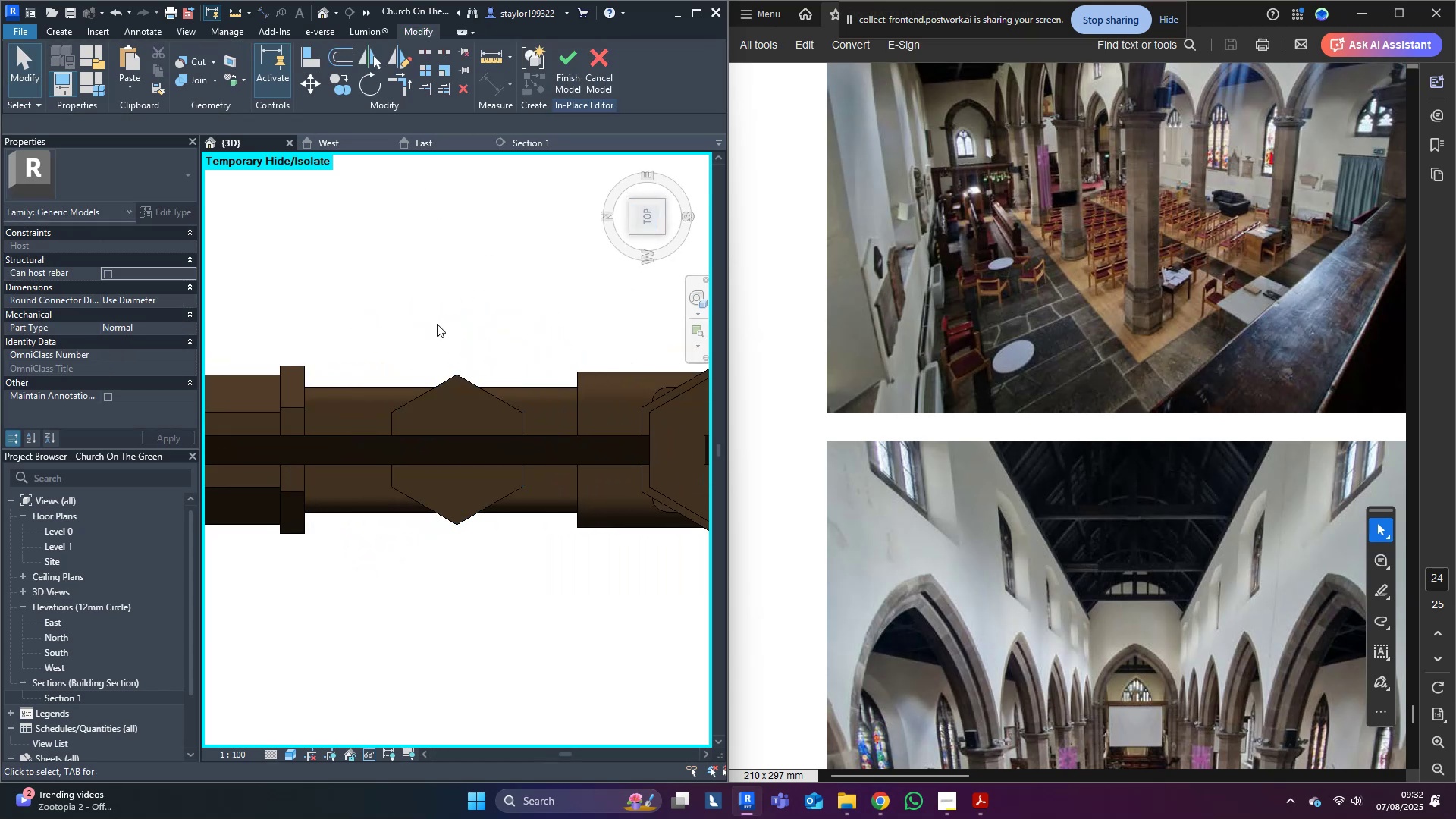 
type(pk)
 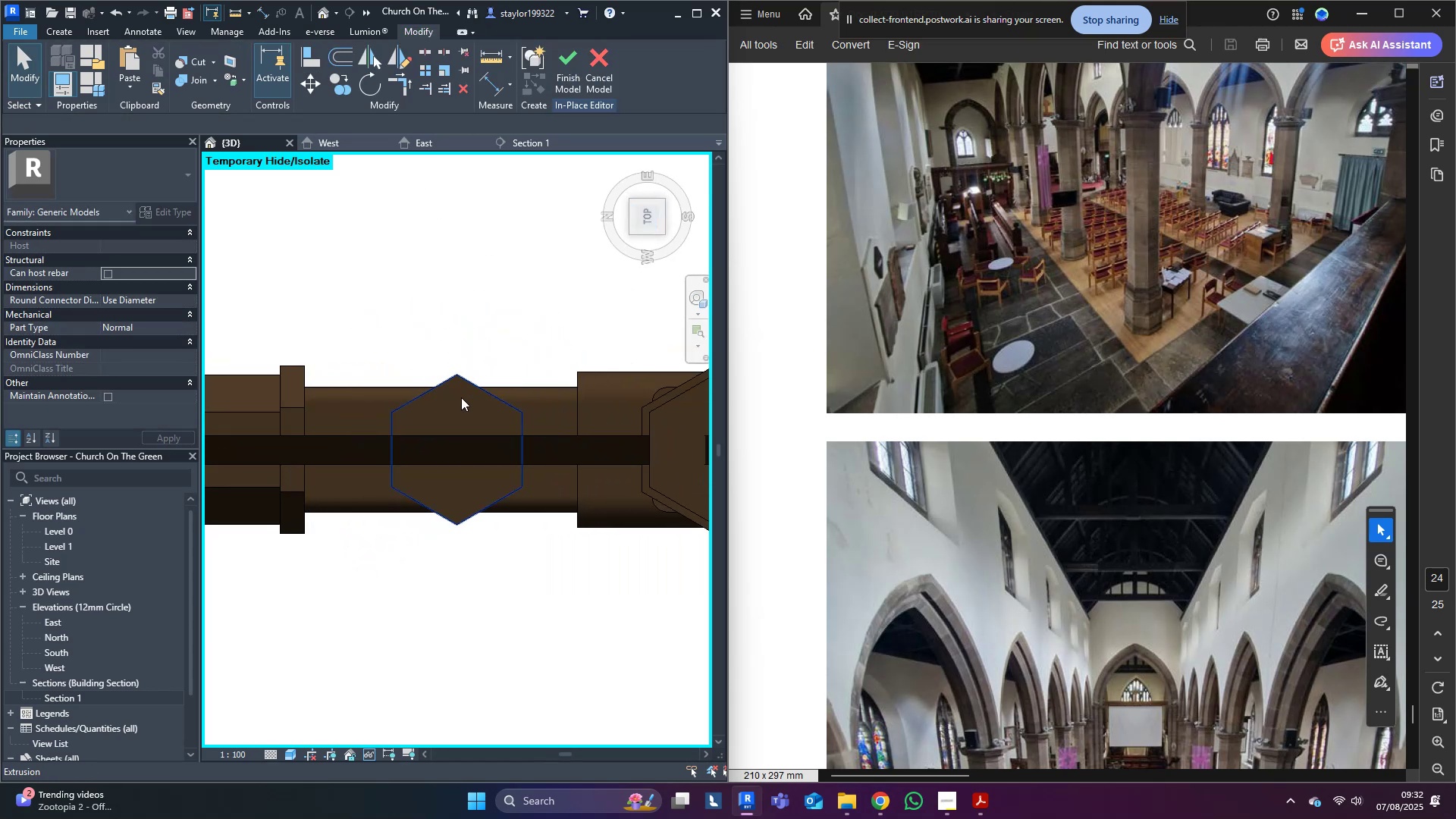 
double_click([461, 397])
 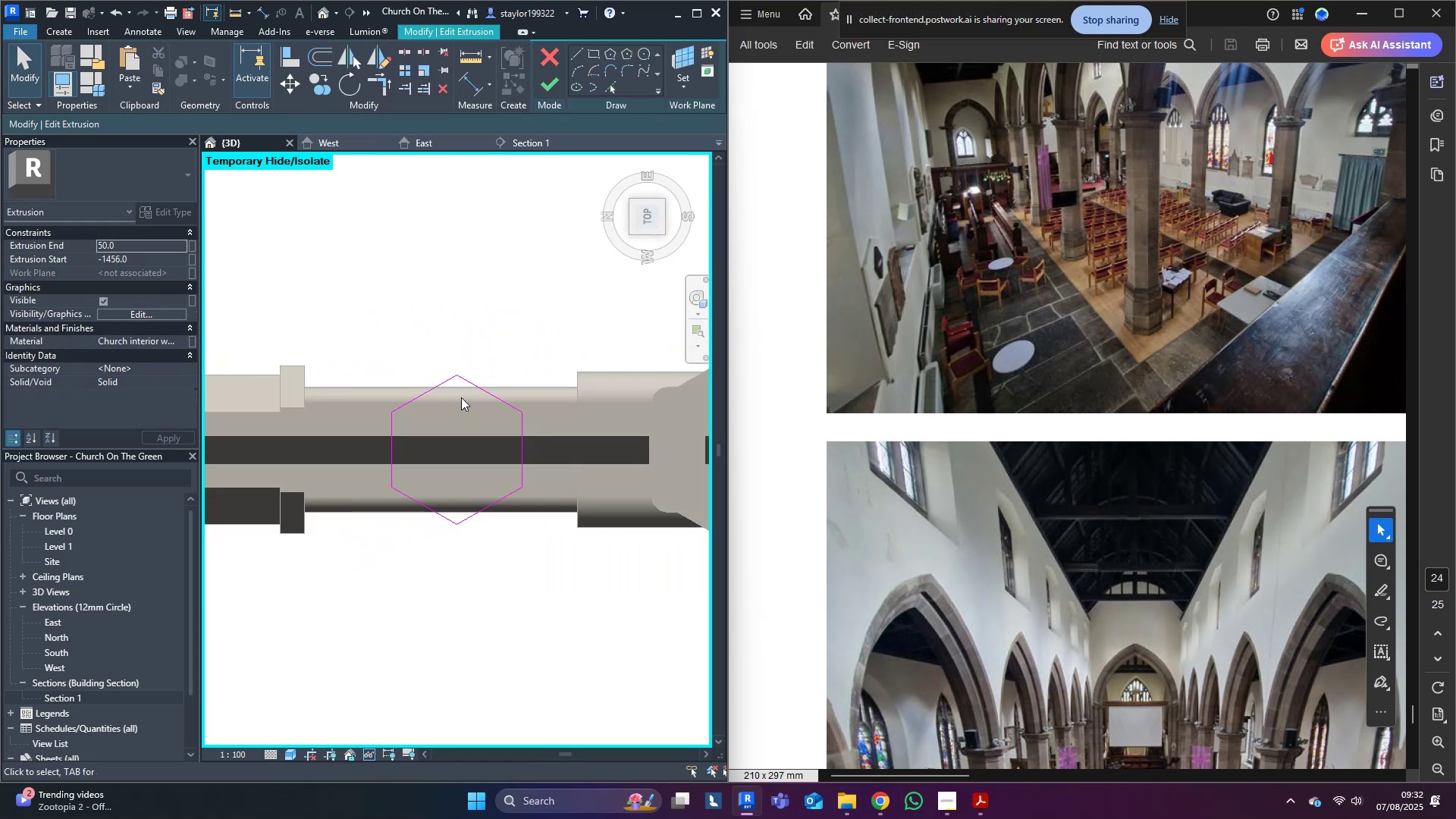 
type(r)
key(Escape)
type(ro)
 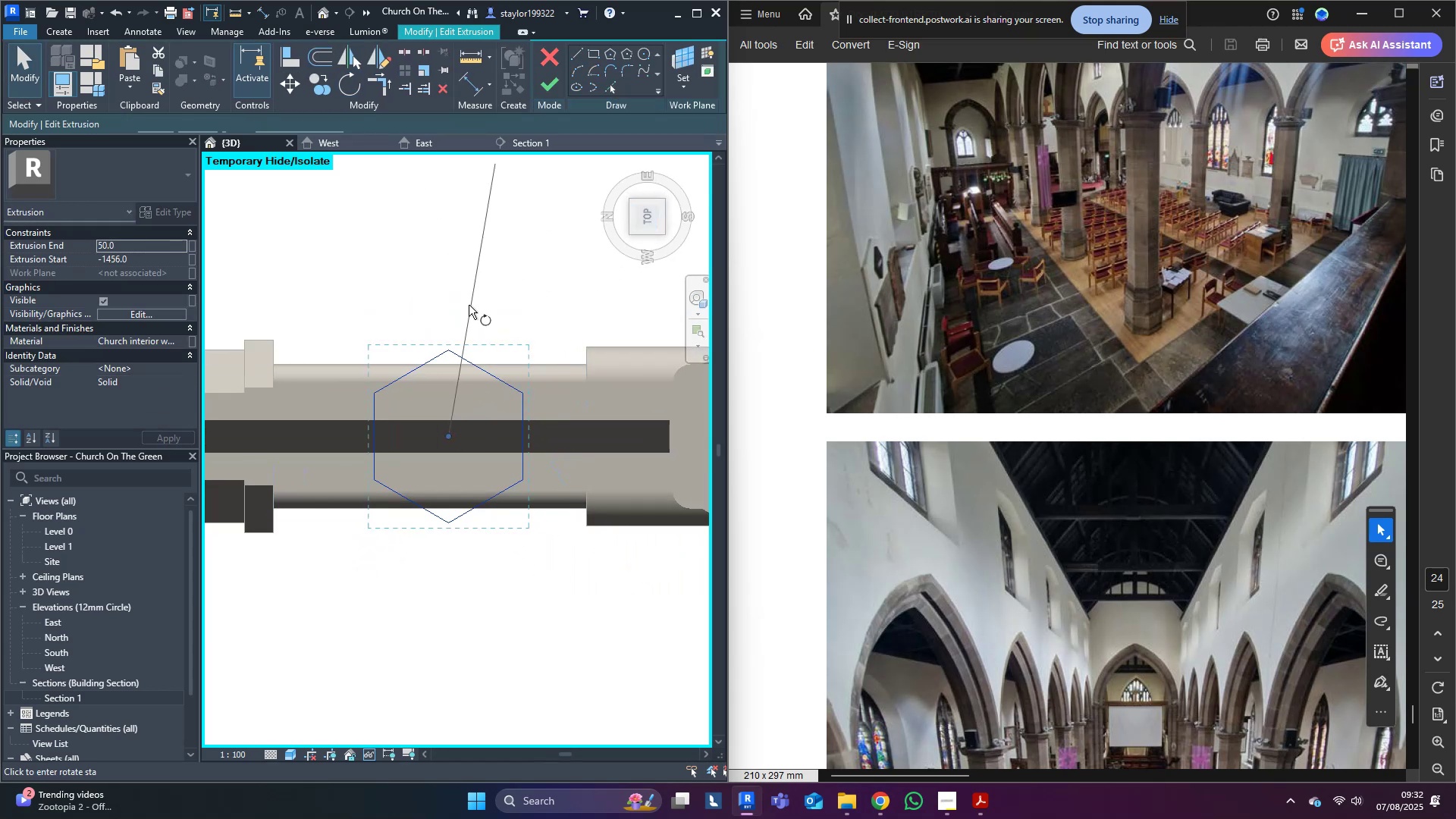 
scroll: coordinate [513, 538], scroll_direction: up, amount: 1.0
 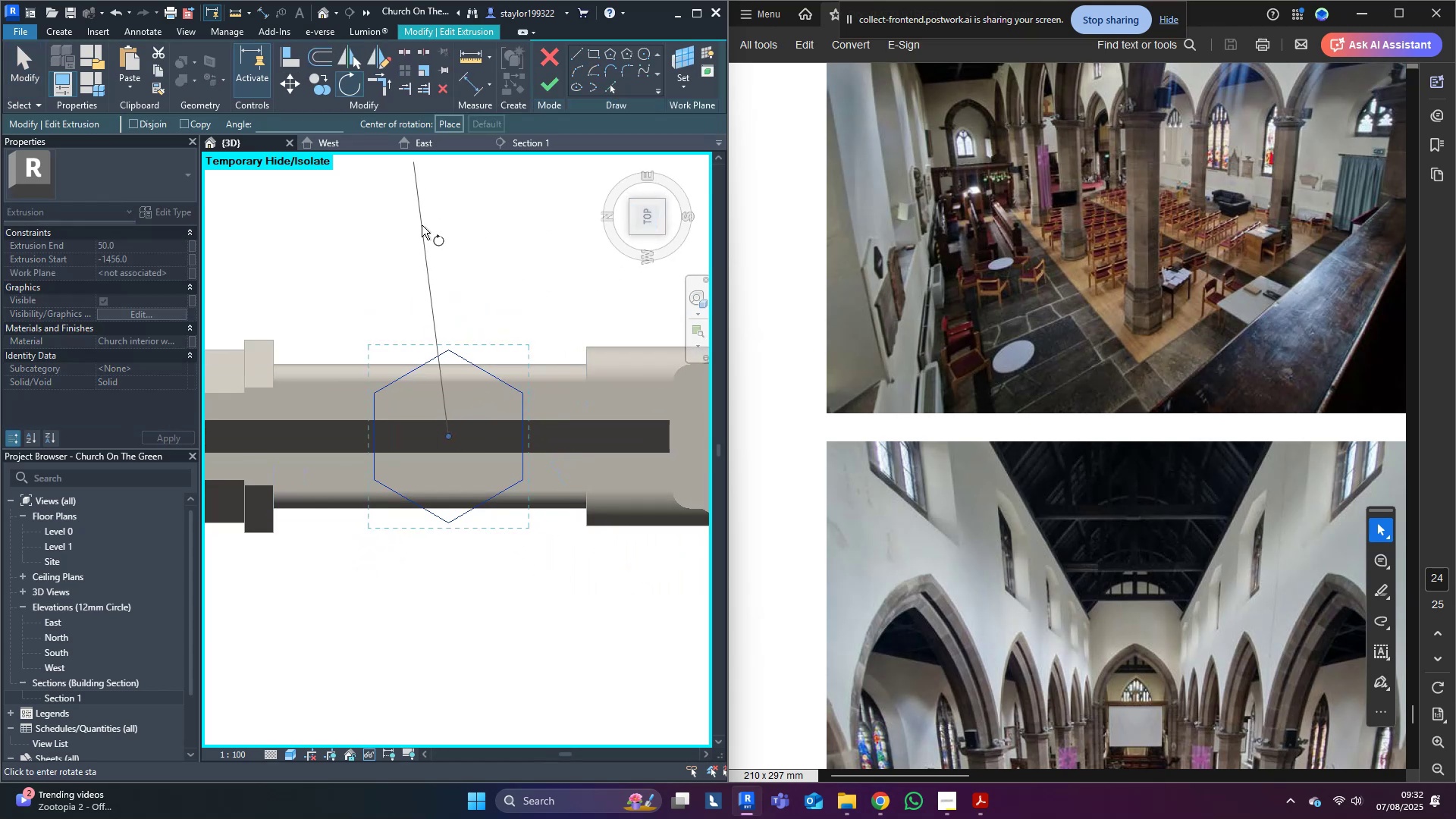 
left_click([441, 251])
 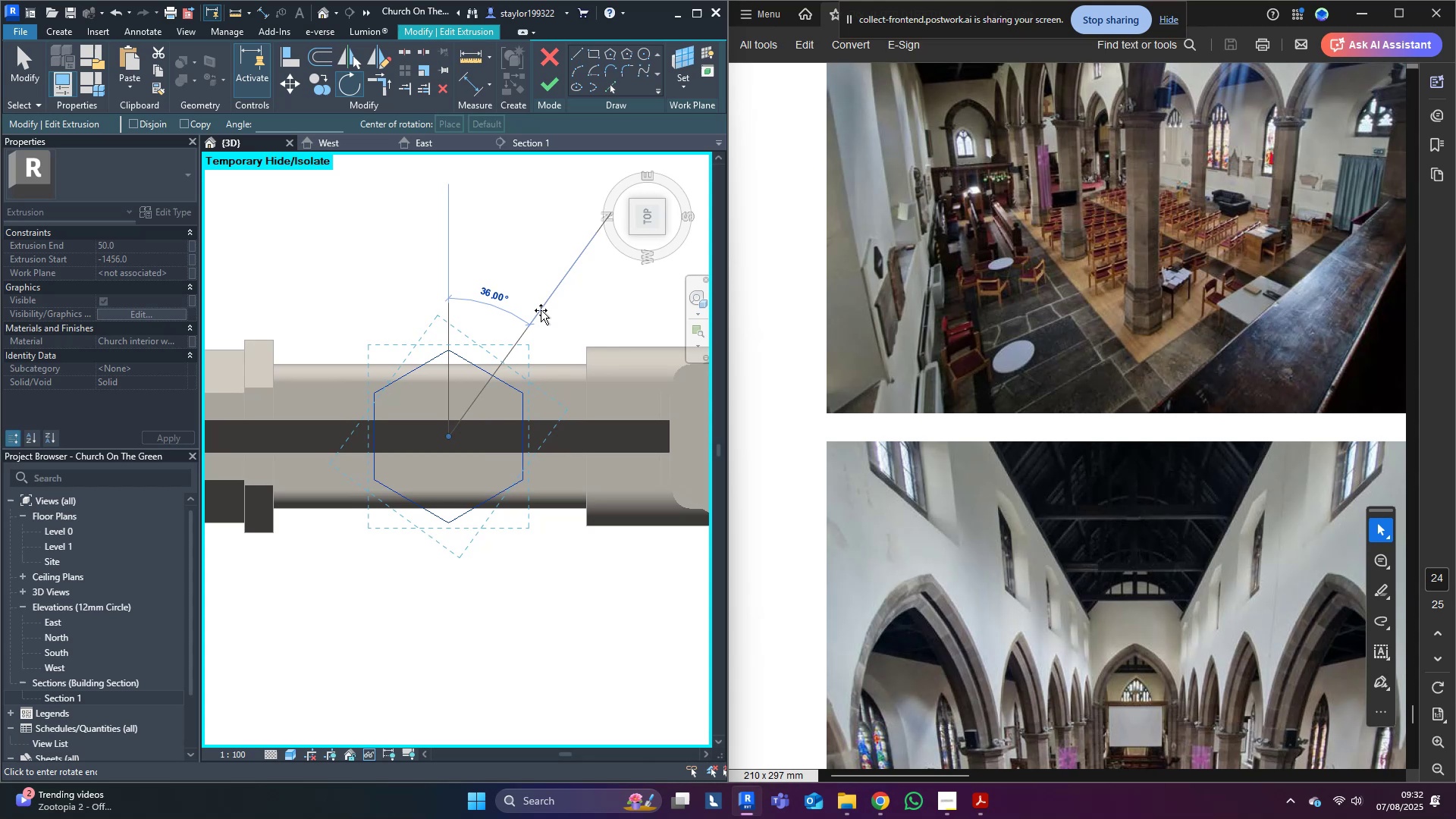 
left_click([539, 309])
 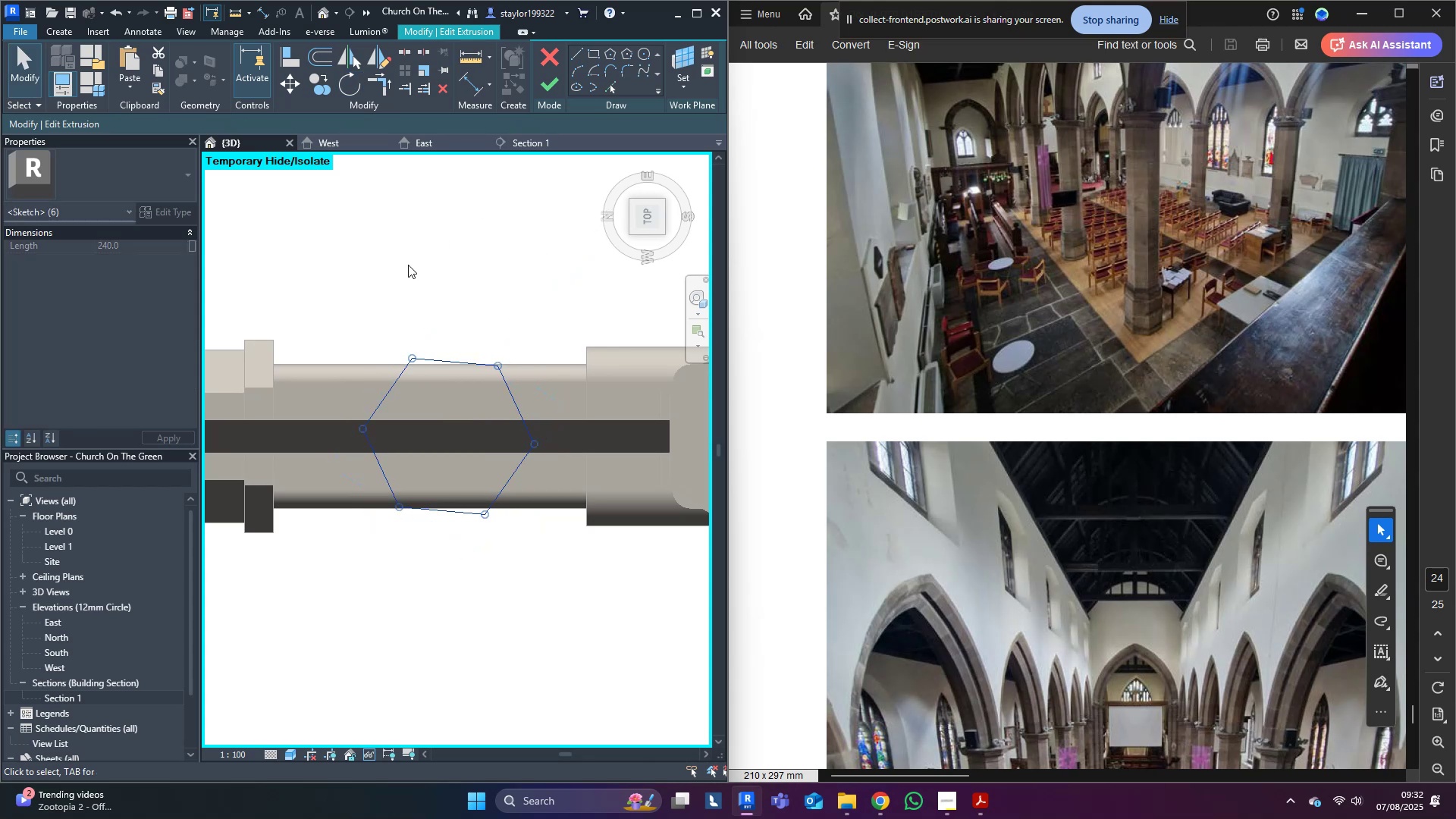 
key(O)
 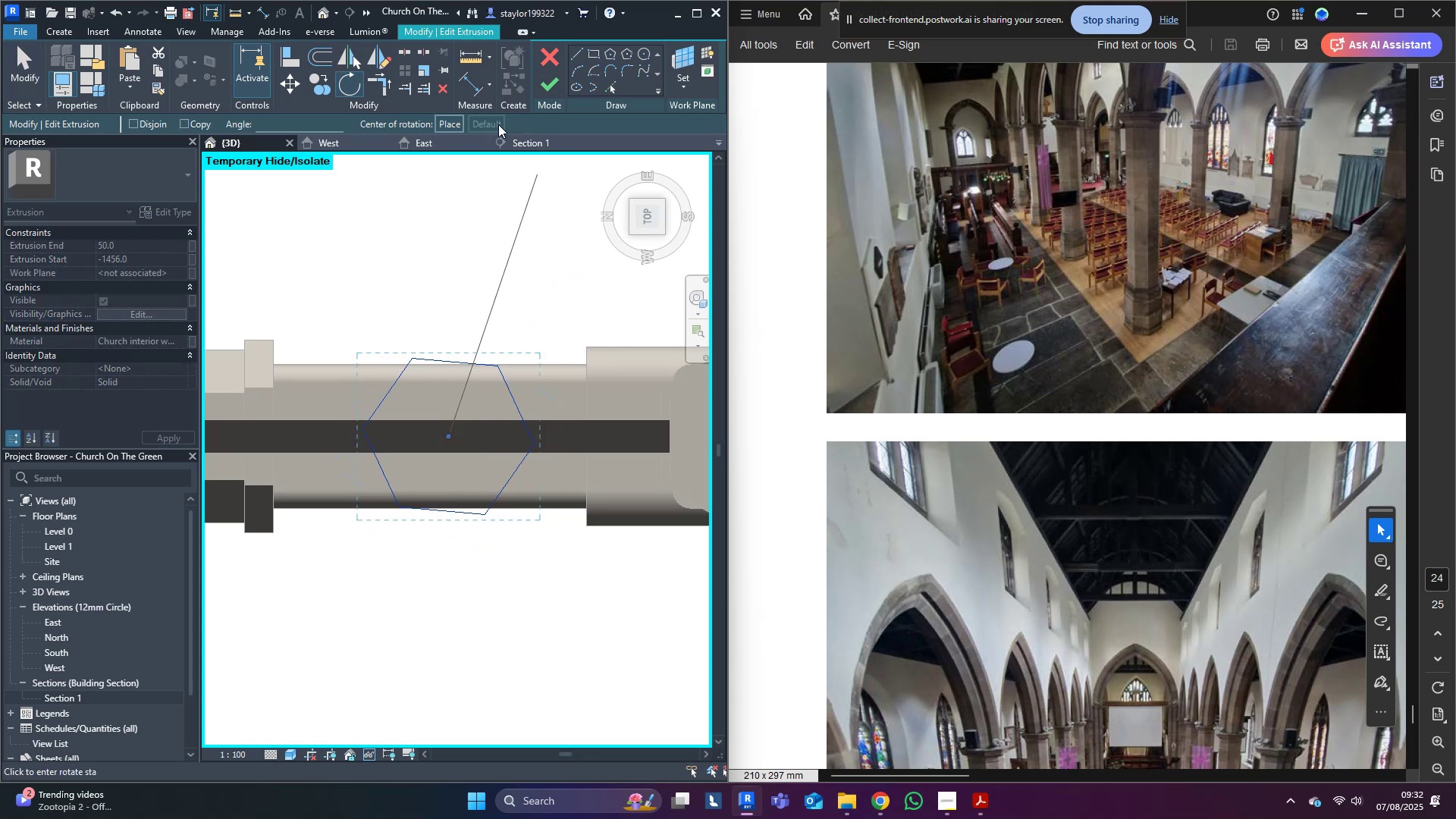 
left_click([452, 121])
 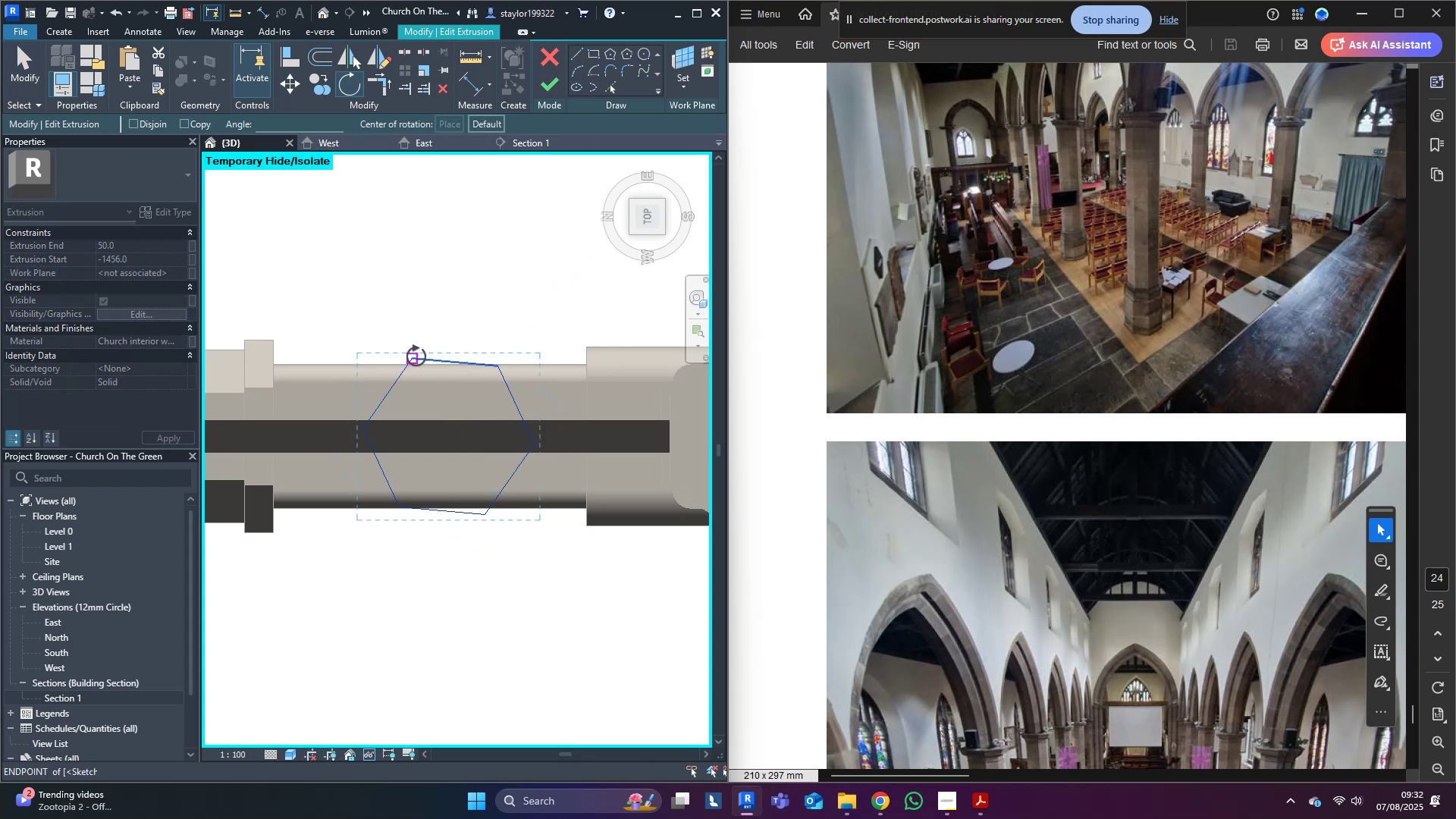 
left_click([416, 356])
 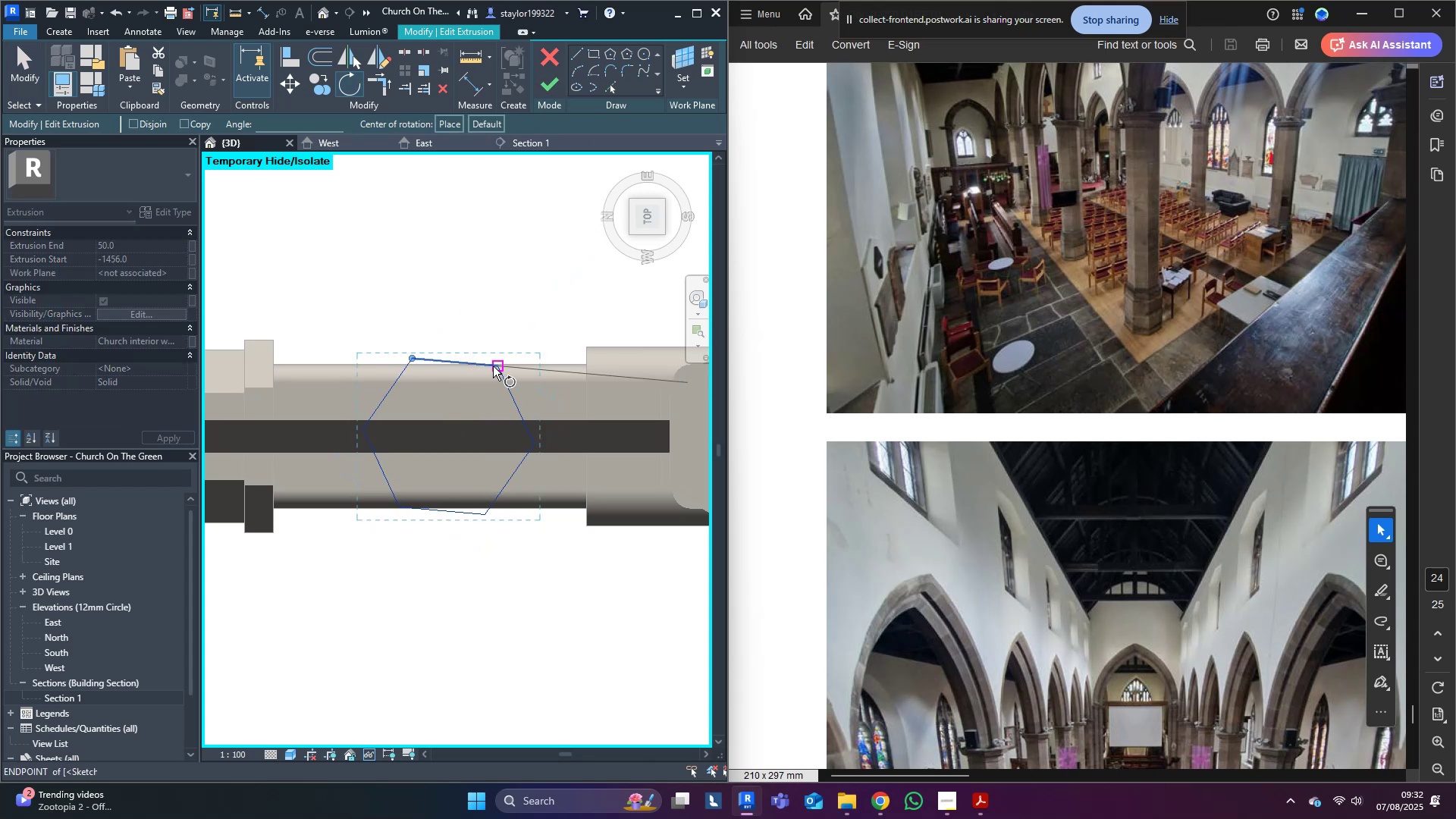 
left_click([497, 366])
 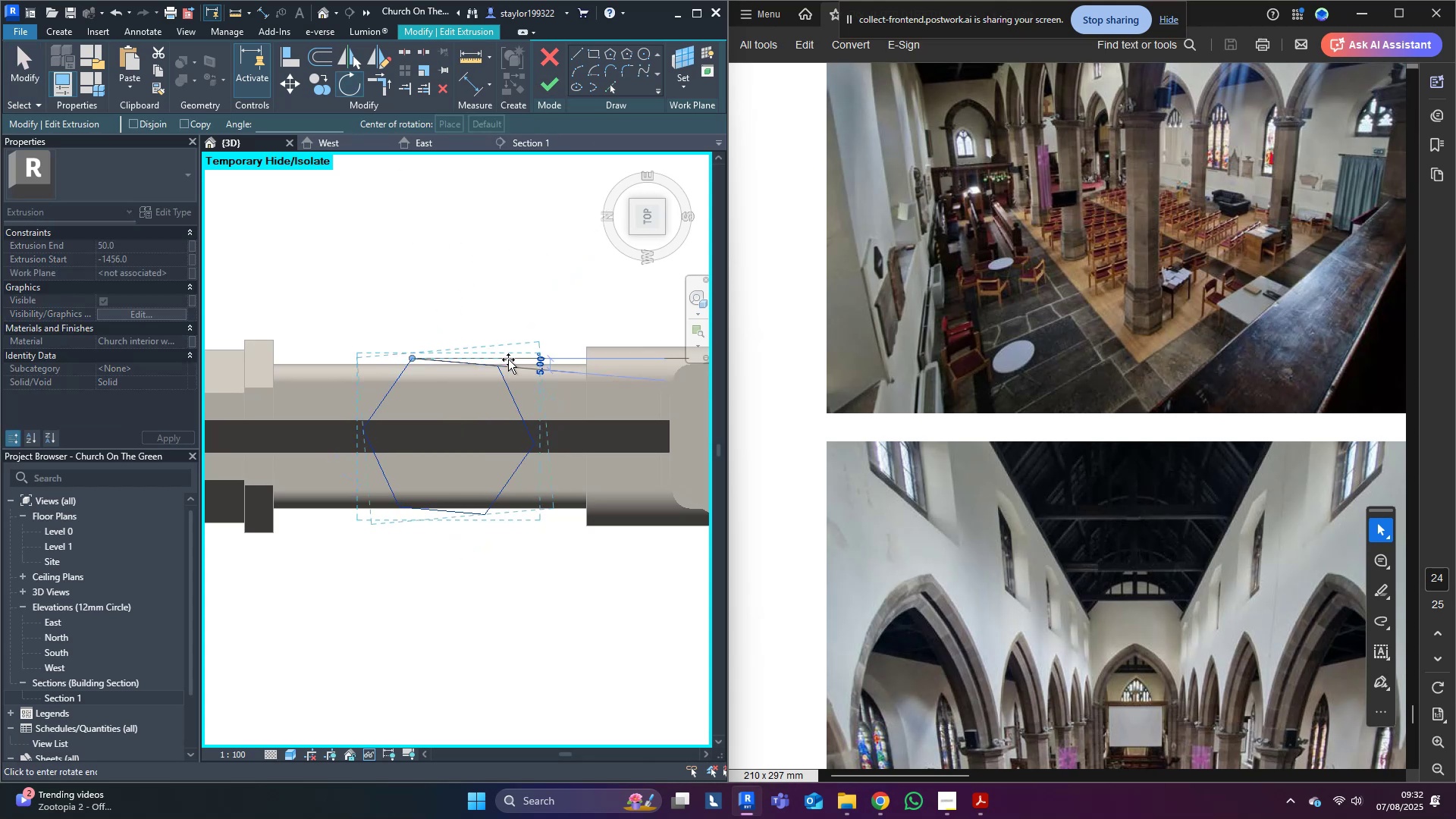 
left_click([508, 359])
 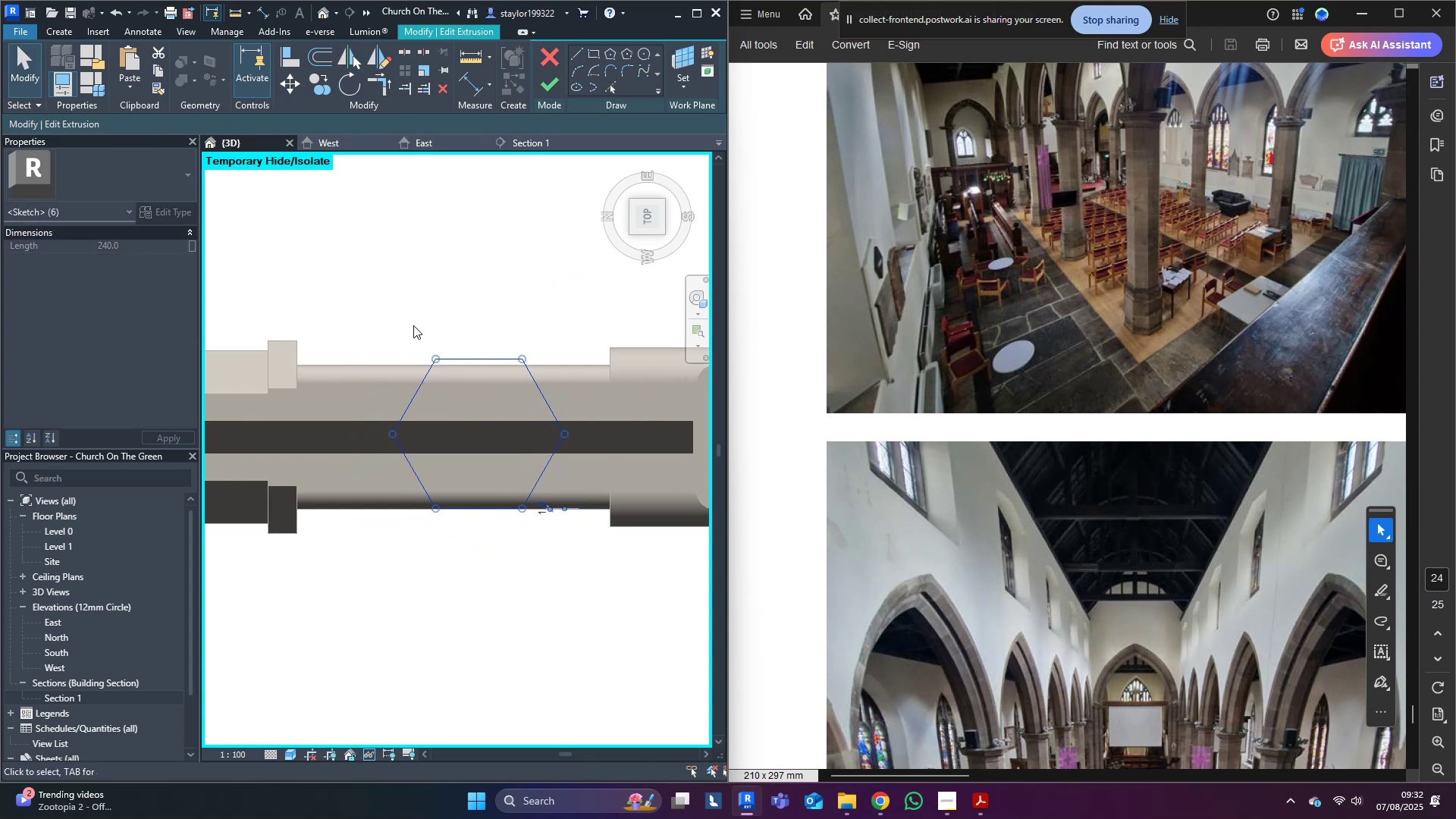 
key(ArrowDown)
 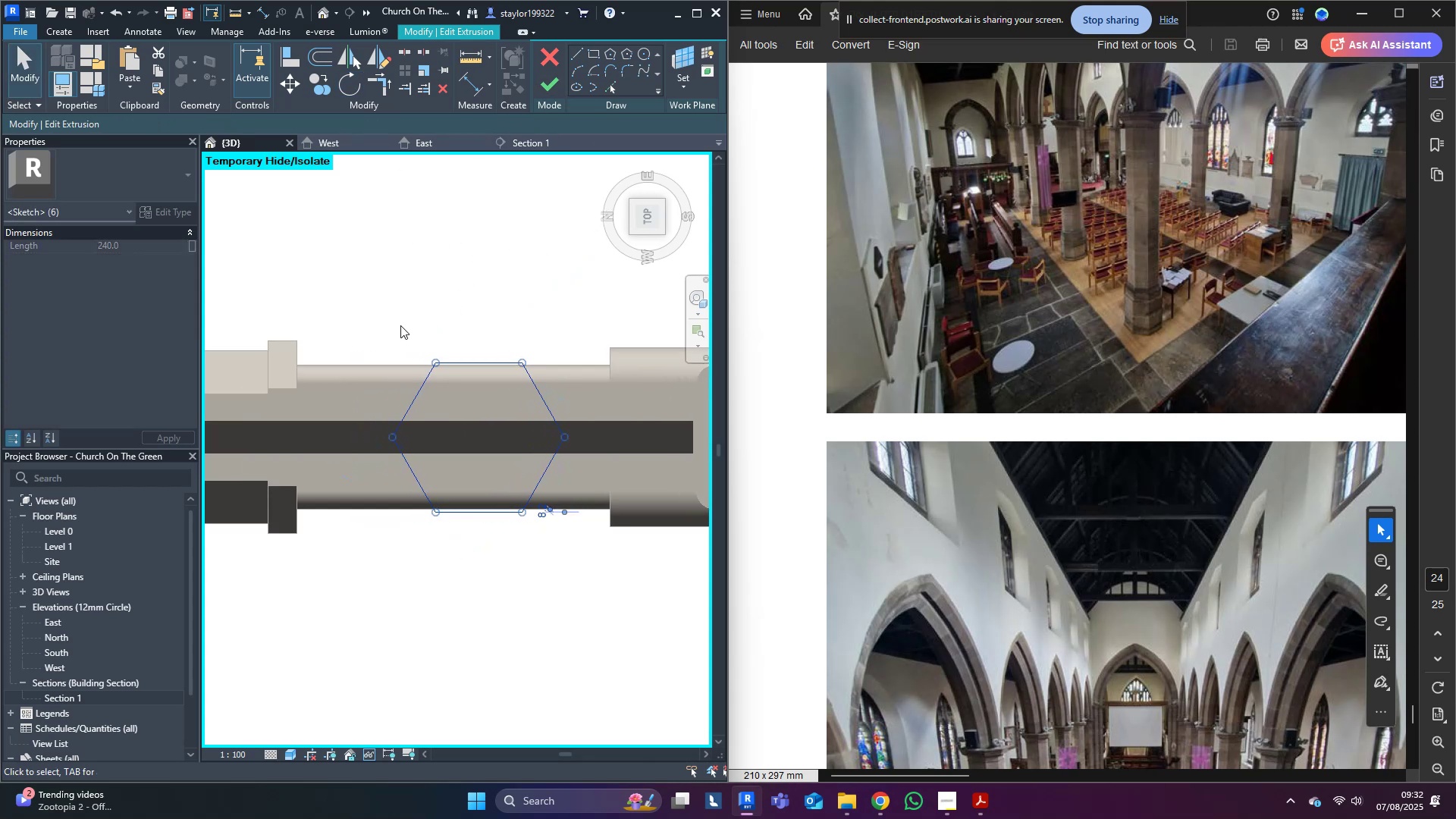 
left_click([400, 325])
 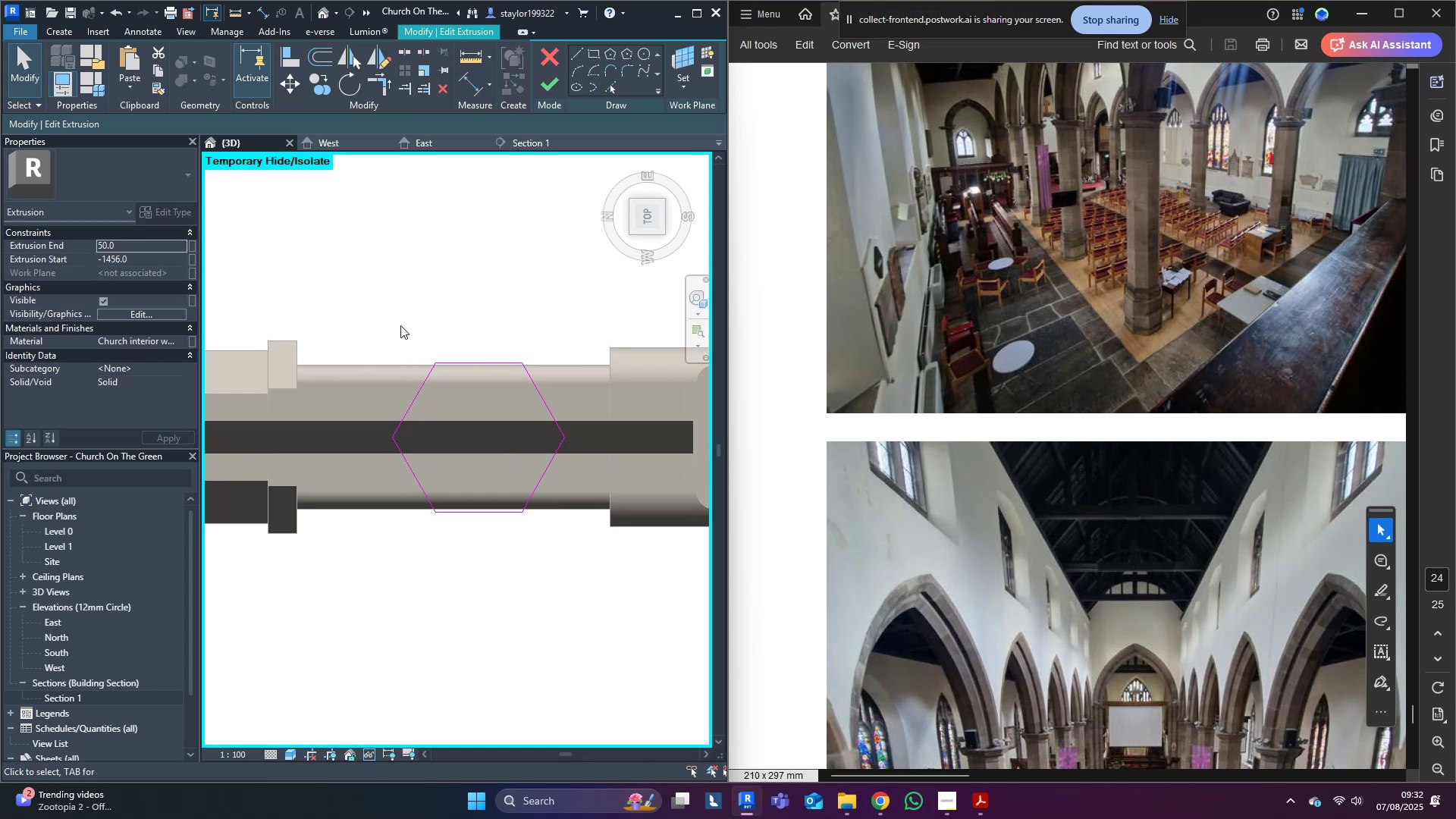 
hold_key(key=O, duration=24.71)
 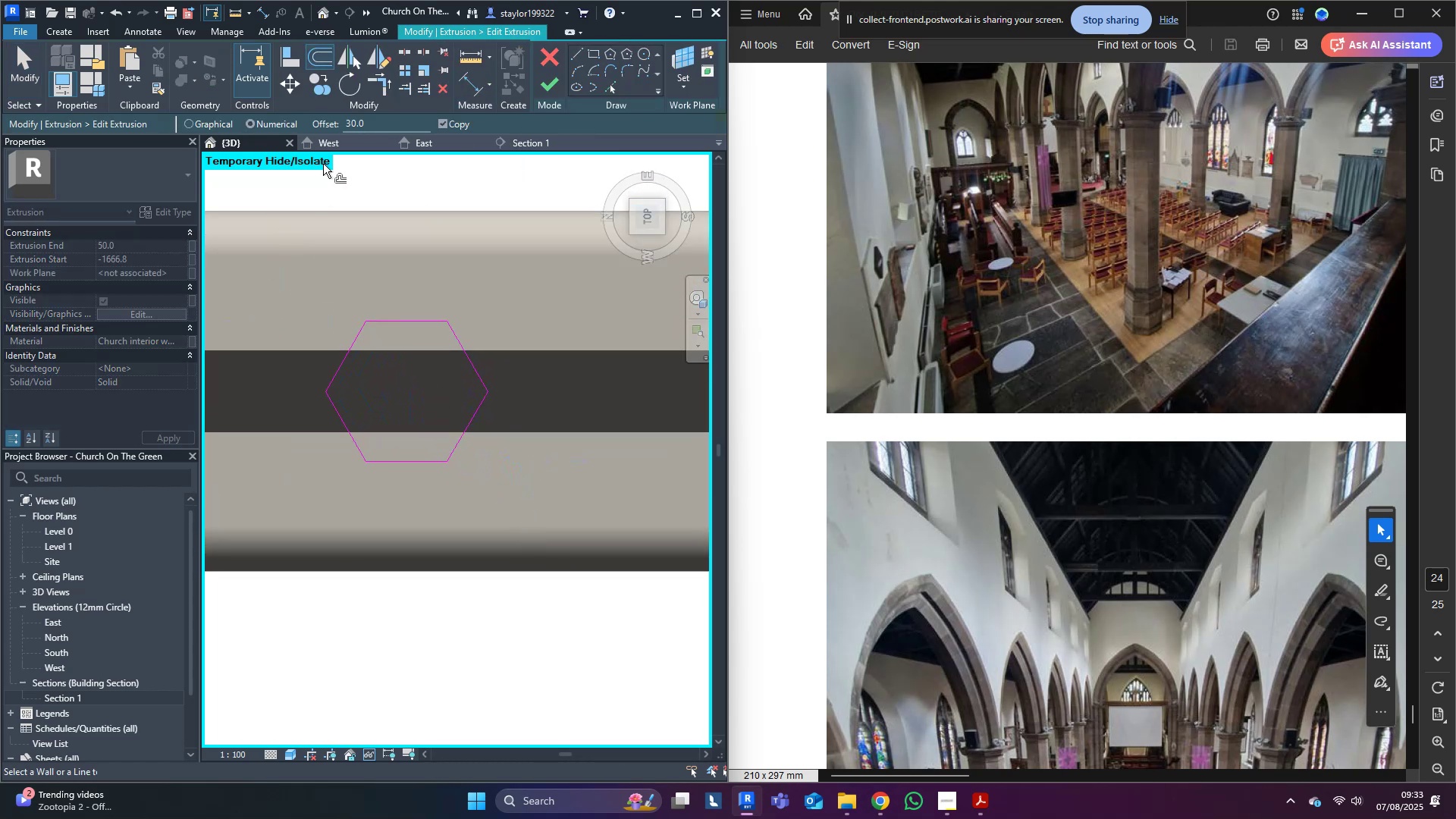 
key(F)
 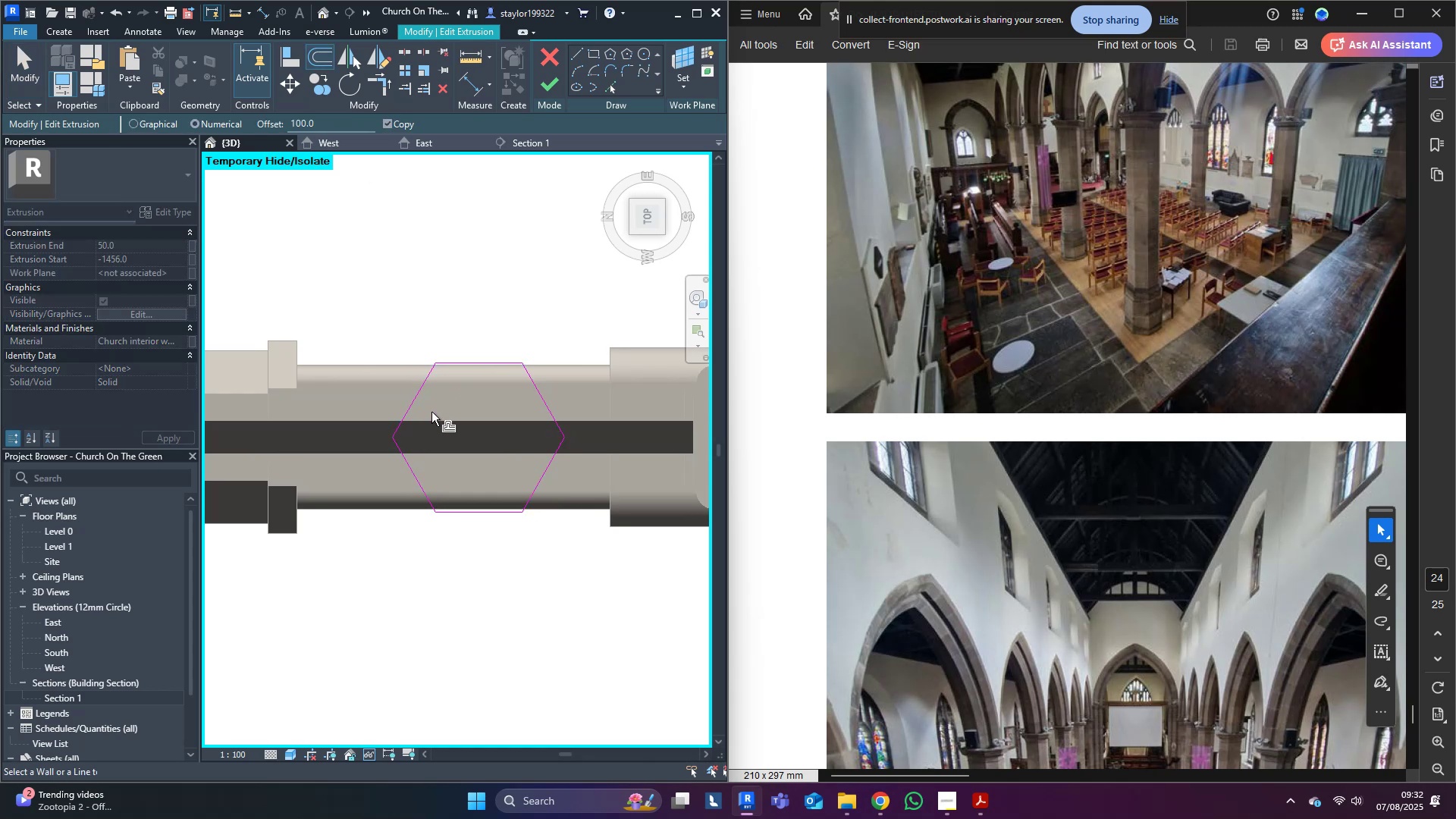 
key(Tab)
 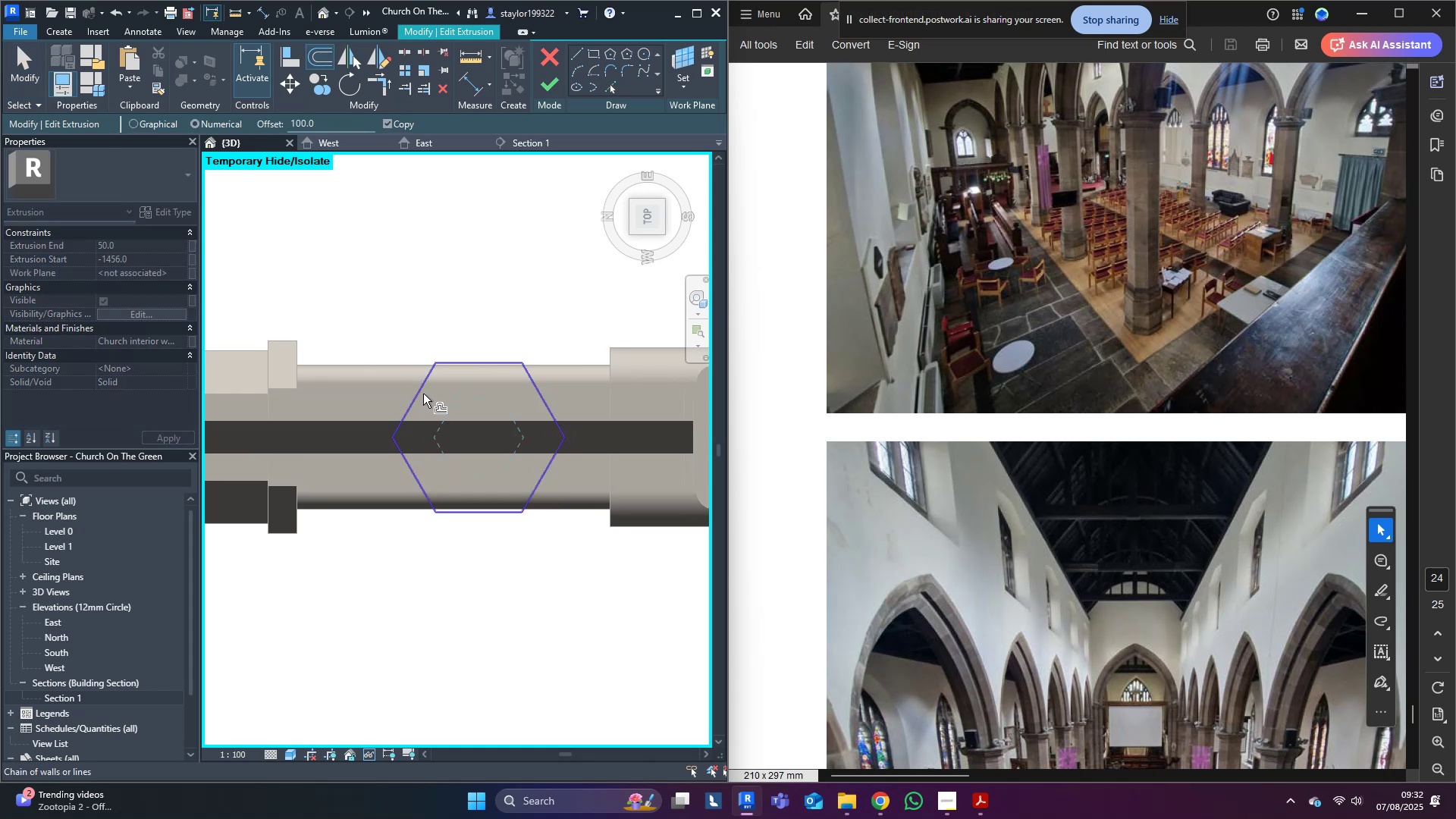 
hold_key(key=ControlLeft, duration=0.49)
left_click([423, 394])
 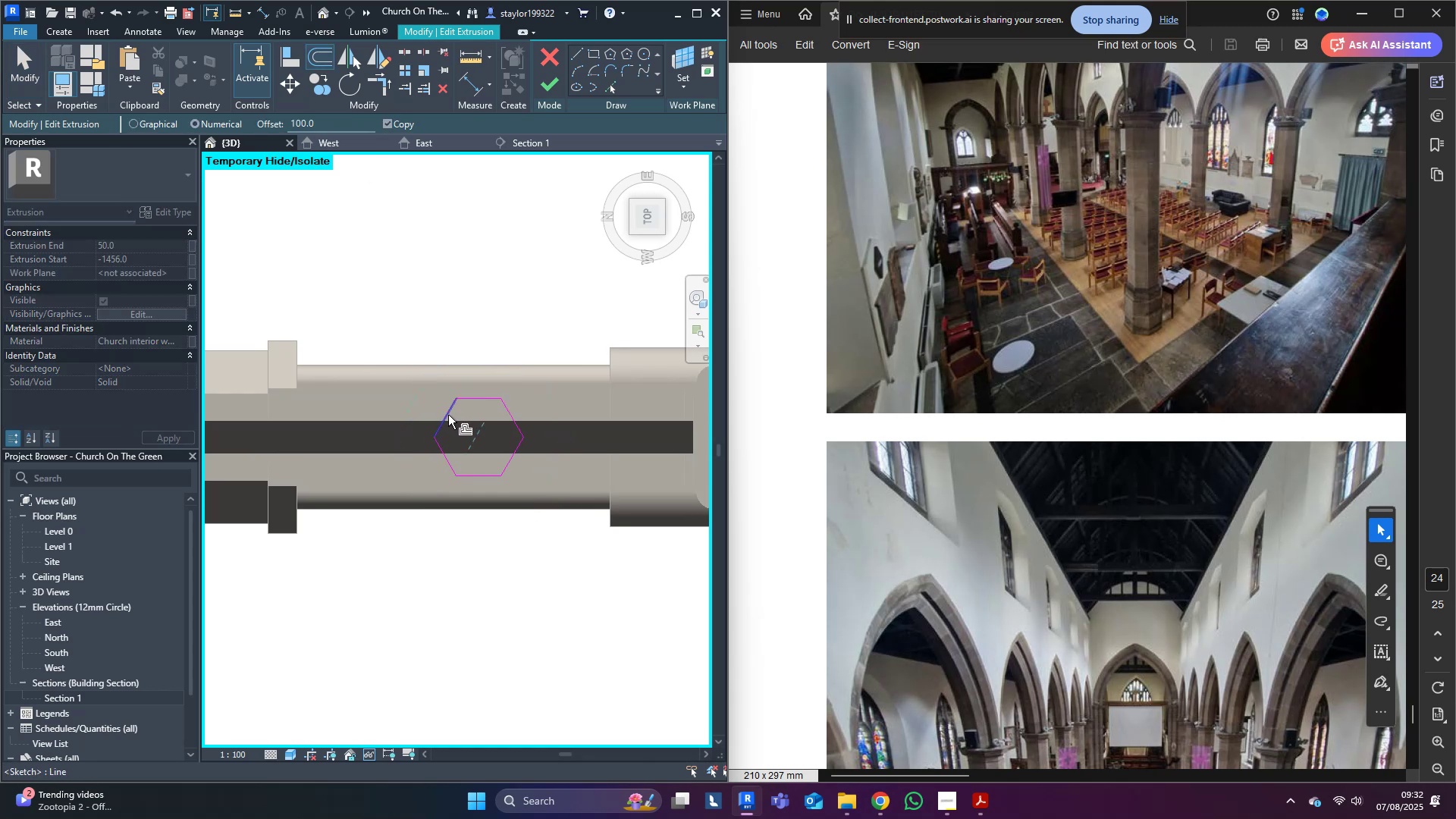 
key(Tab)
 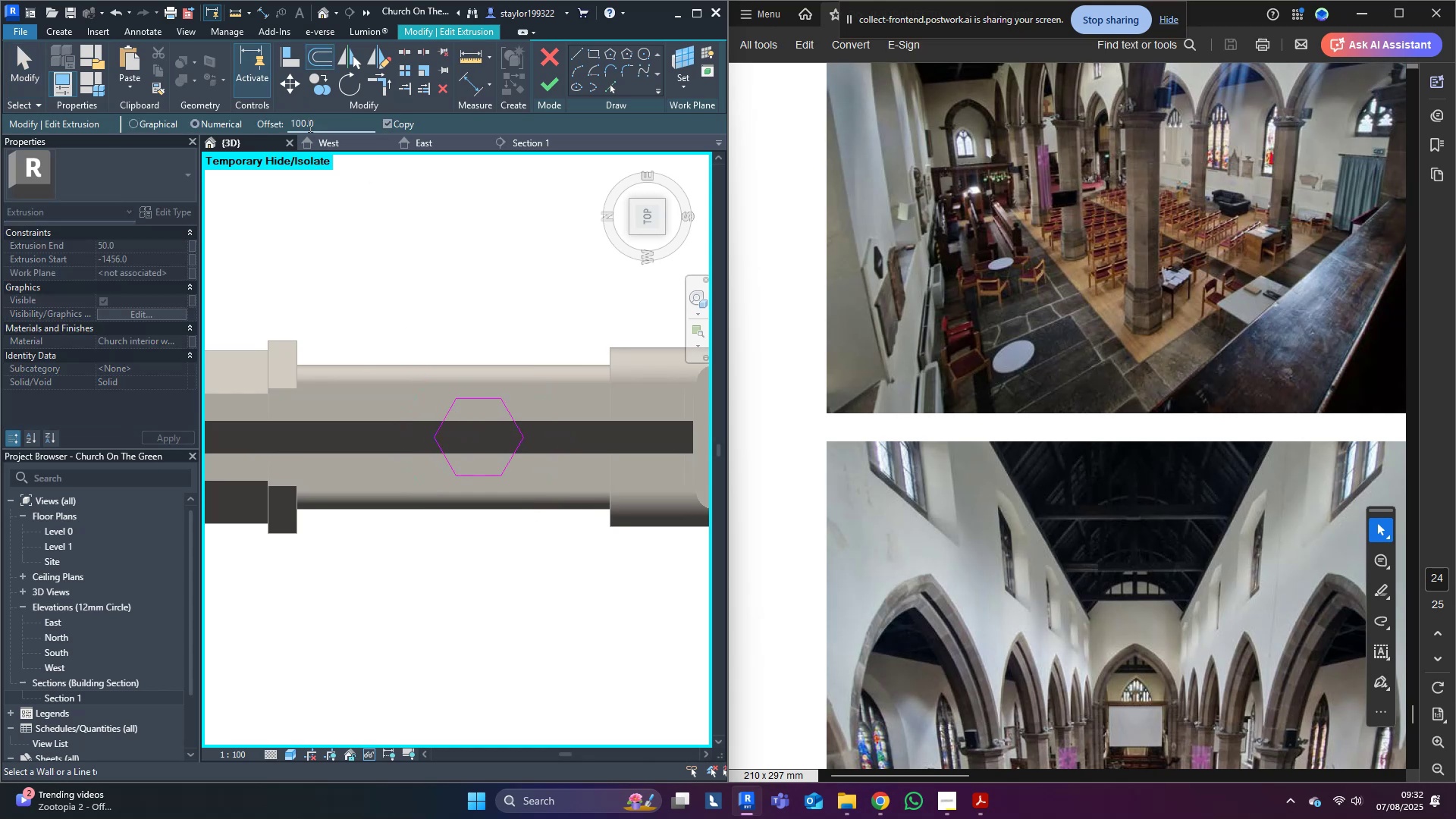 
key(3)
 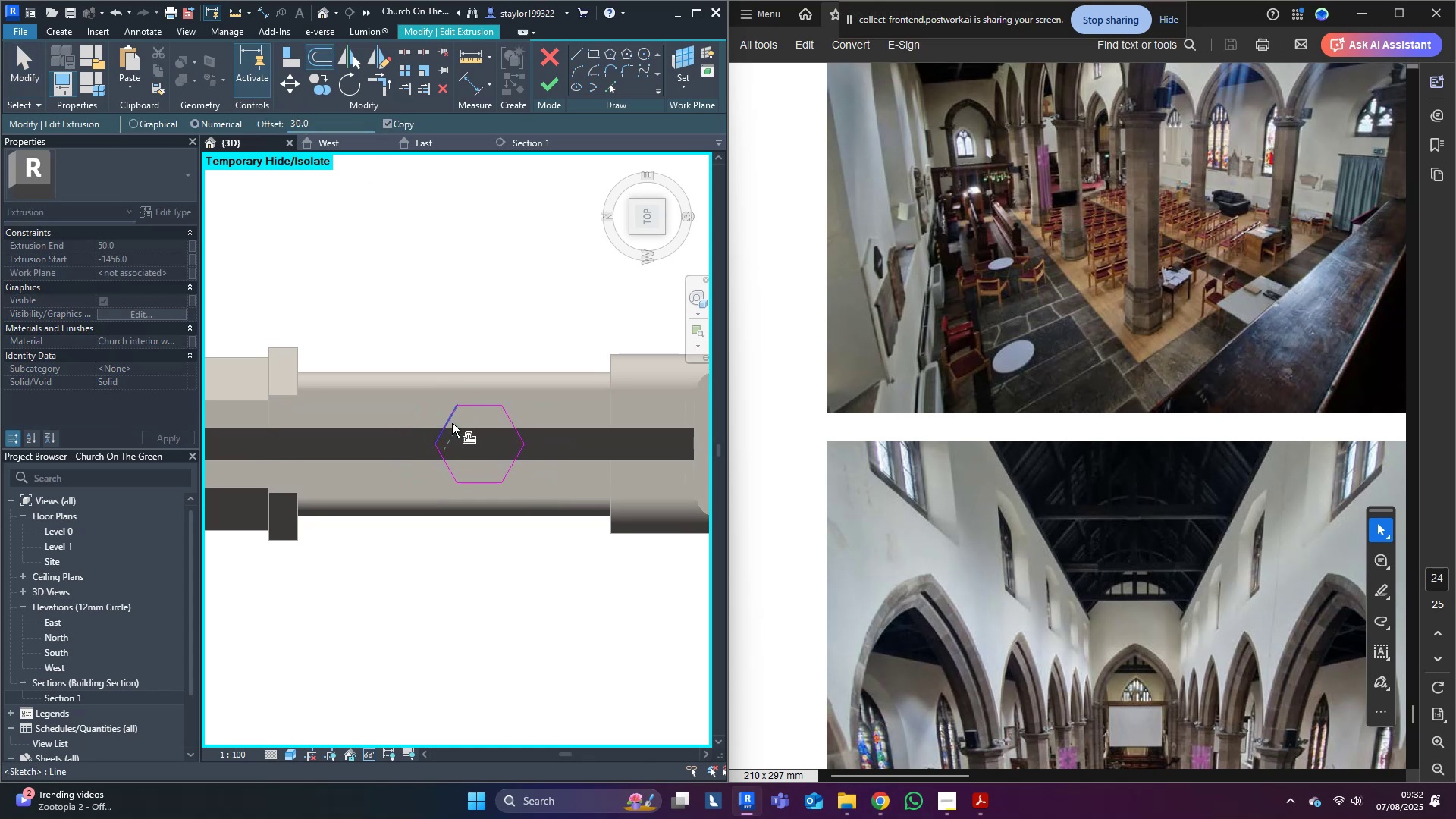 
key(Tab)
 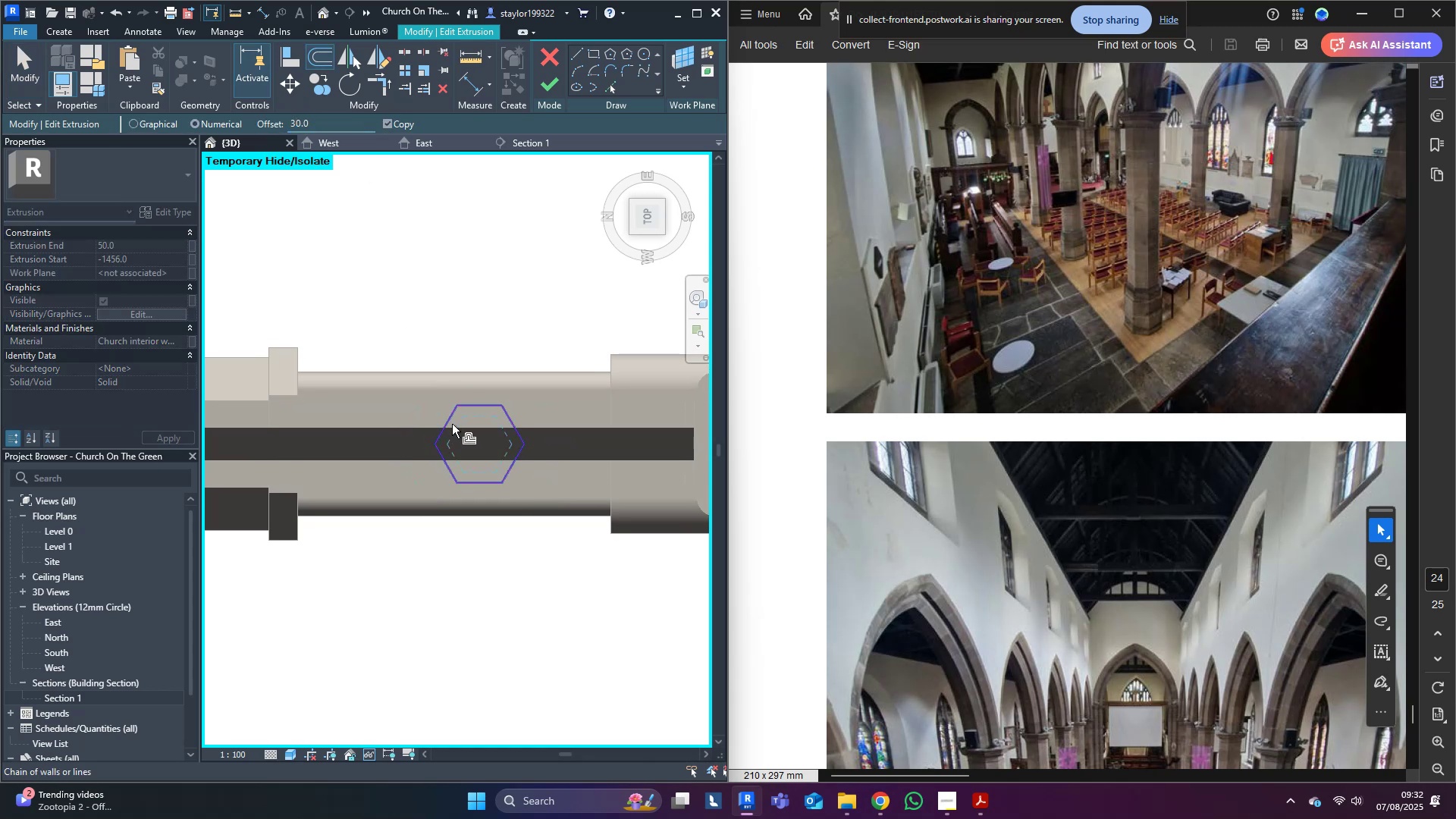 
hold_key(key=ControlLeft, duration=1.2)
left_click([452, 424])
 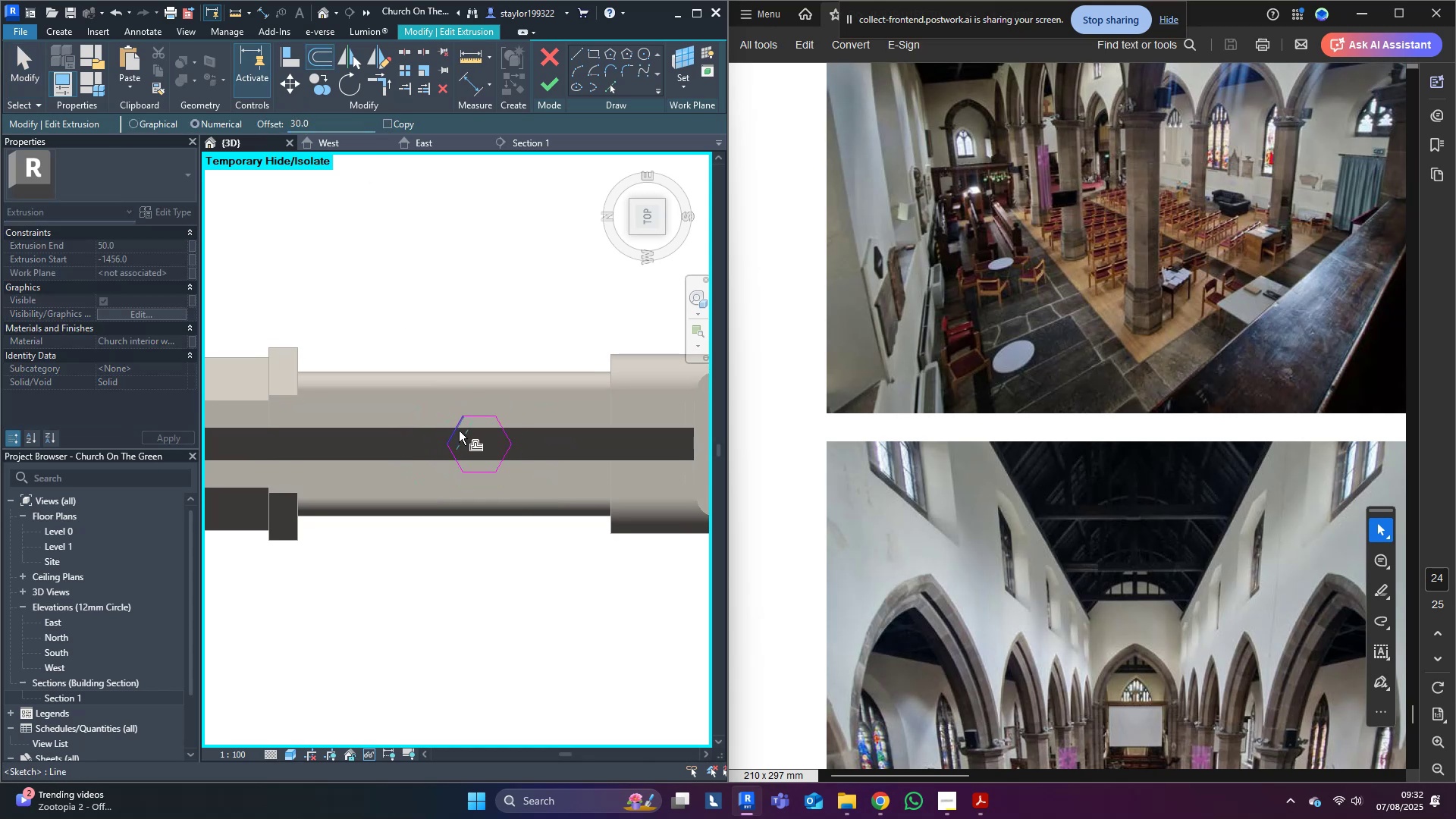 
key(Tab)
 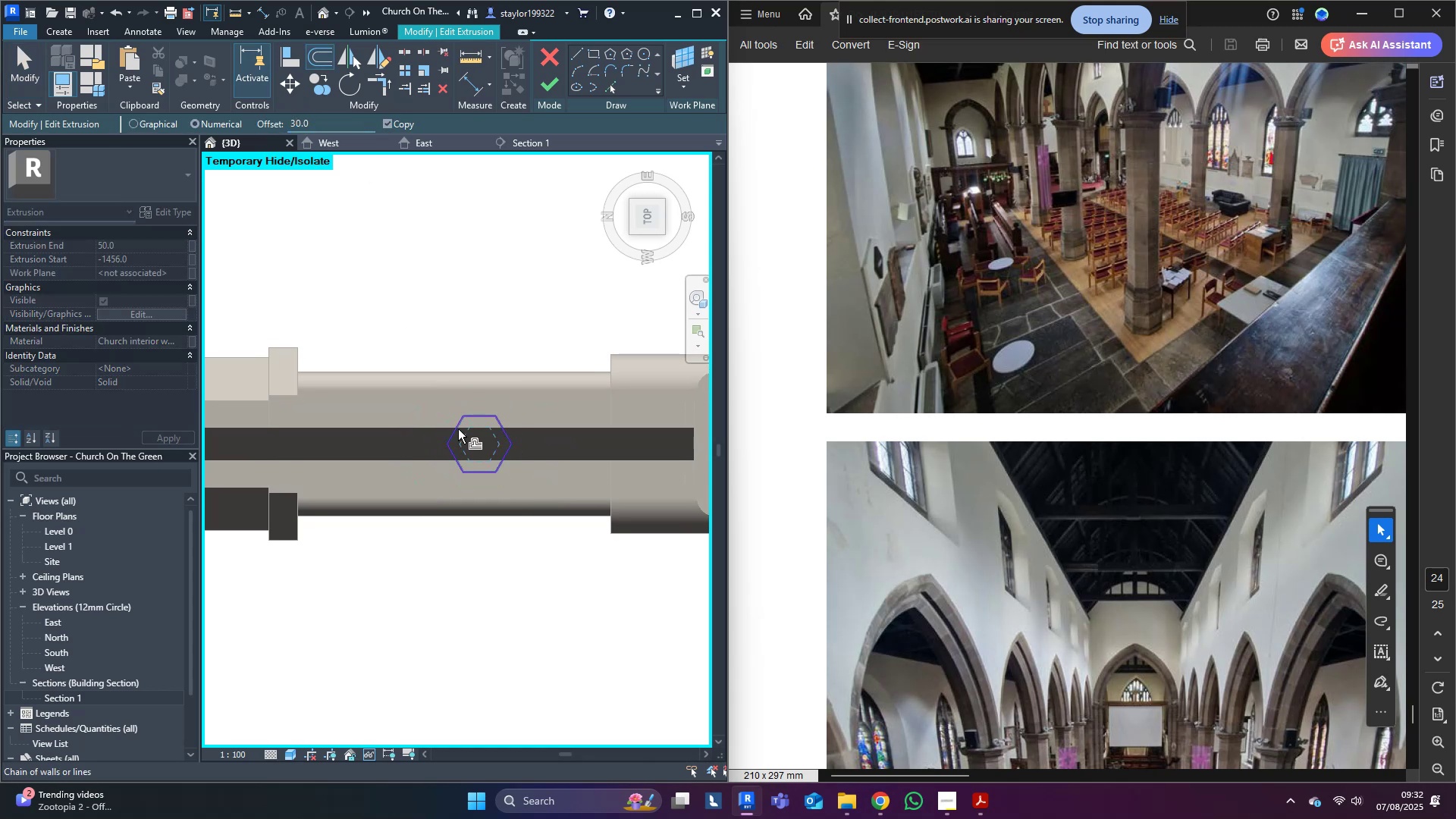 
key(Escape)
 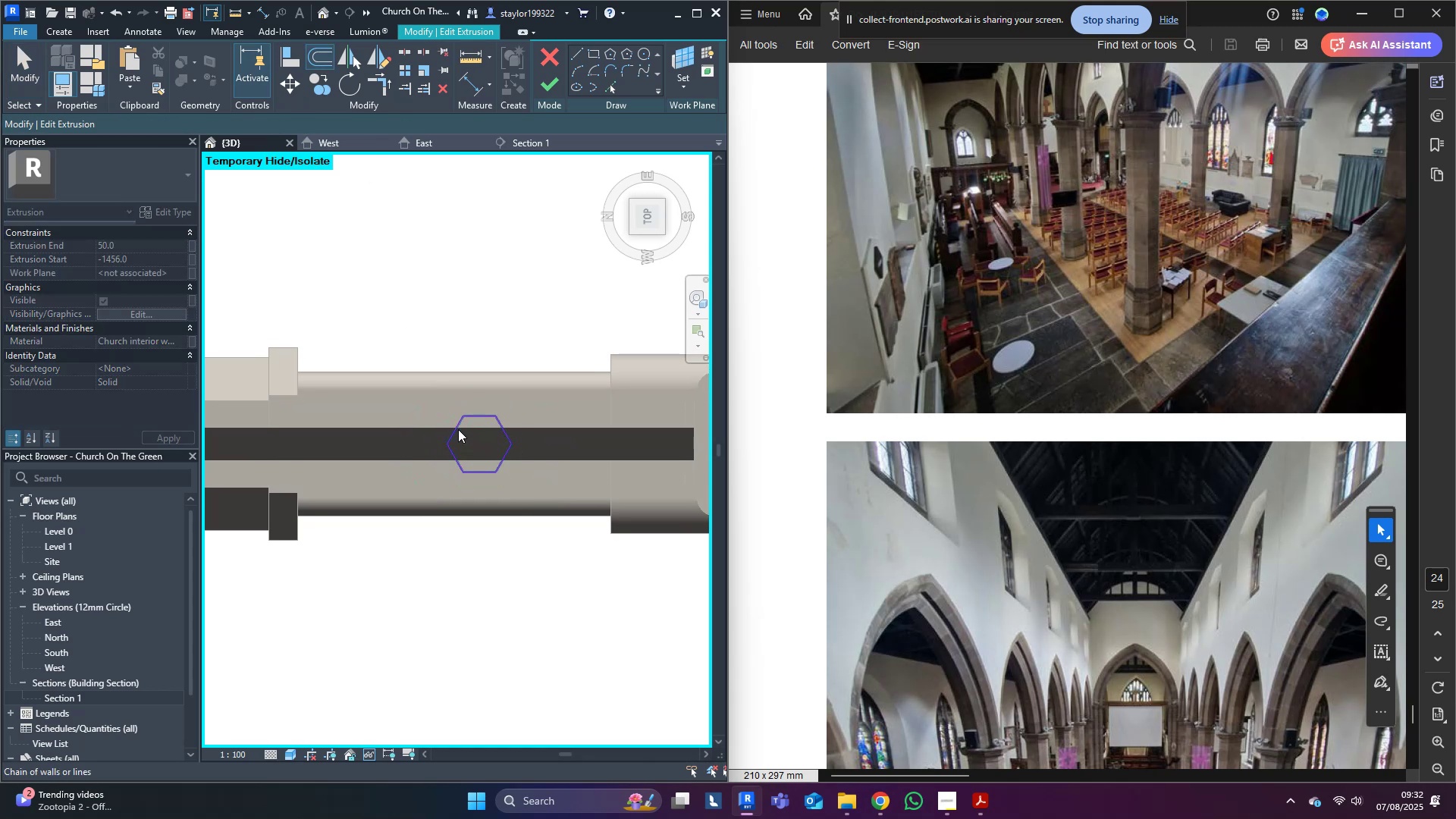 
scroll: coordinate [457, 429], scroll_direction: down, amount: 10.0
 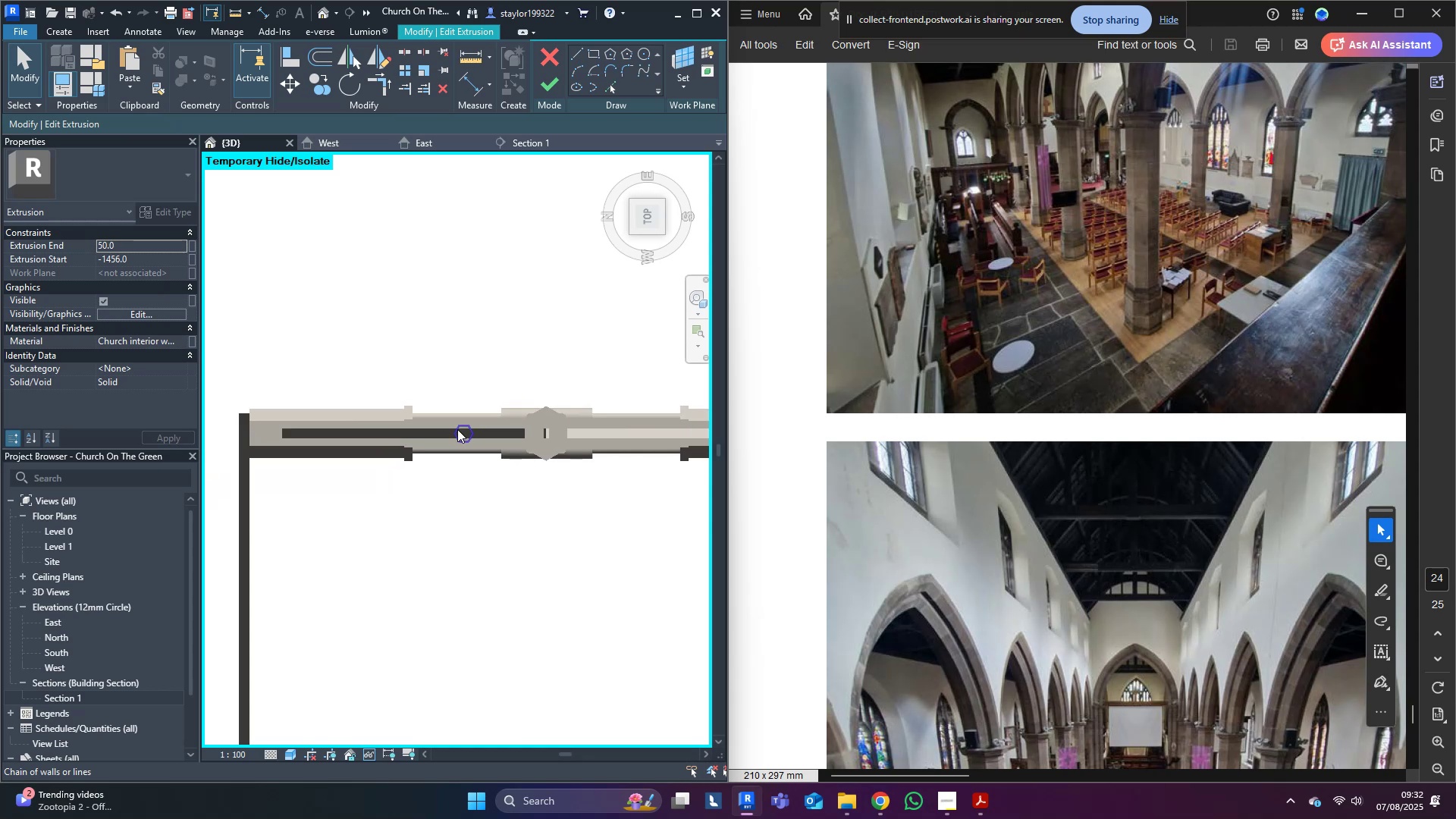 
hold_key(key=ShiftLeft, duration=0.42)
 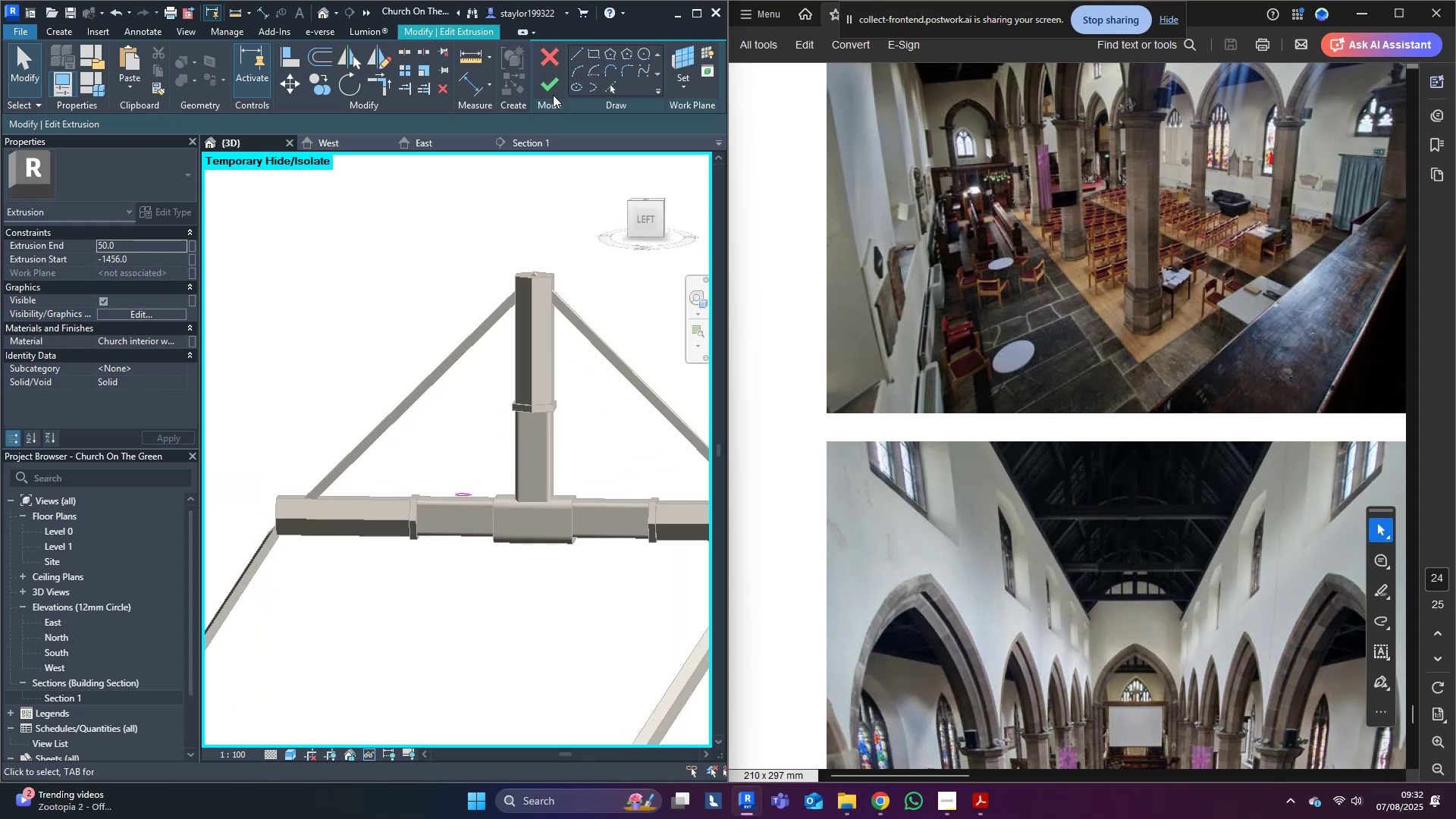 
left_click([551, 83])
 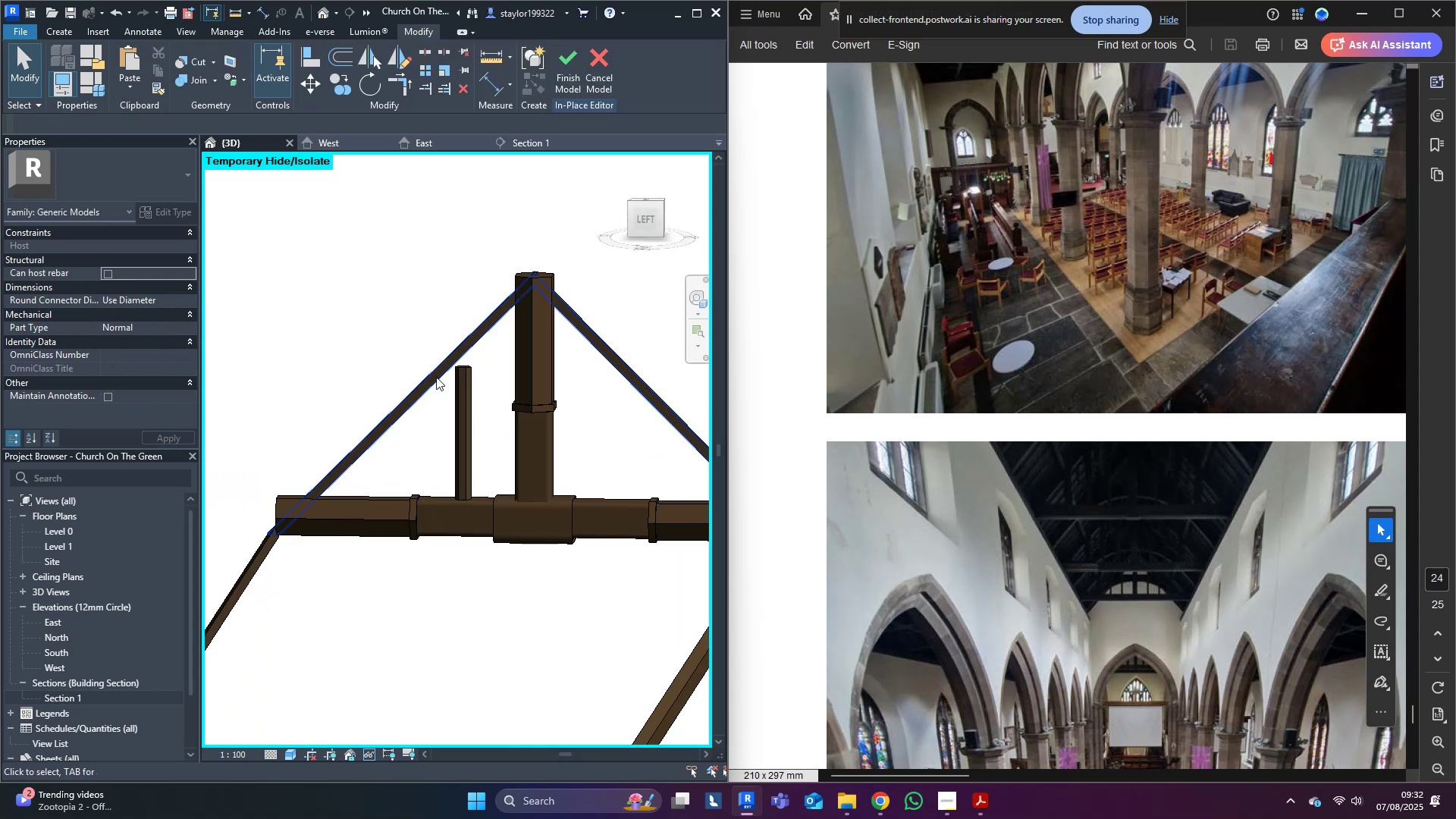 
double_click([466, 420])
 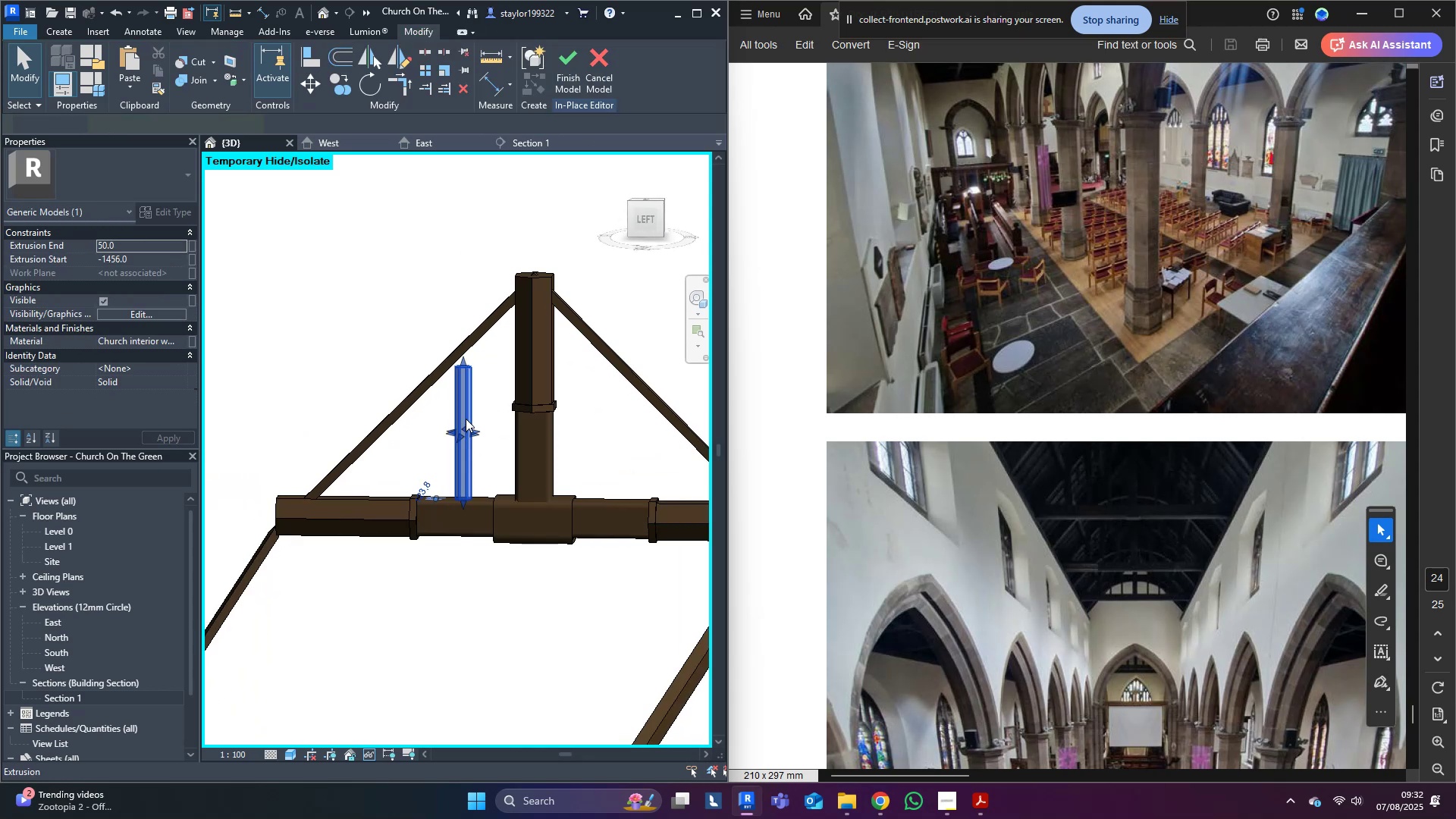 
scroll: coordinate [463, 375], scroll_direction: up, amount: 5.0
 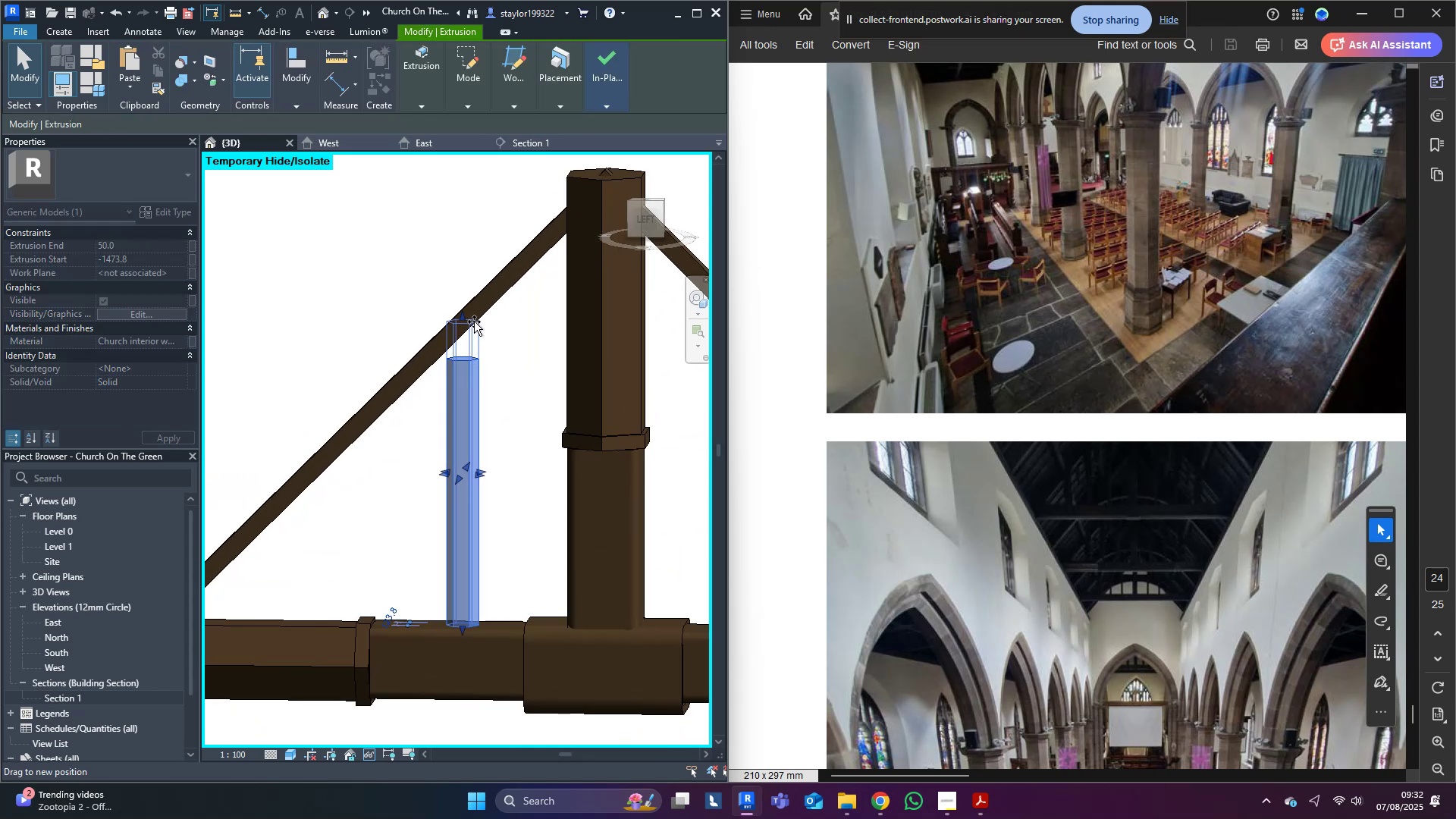 
scroll: coordinate [515, 481], scroll_direction: down, amount: 12.0
 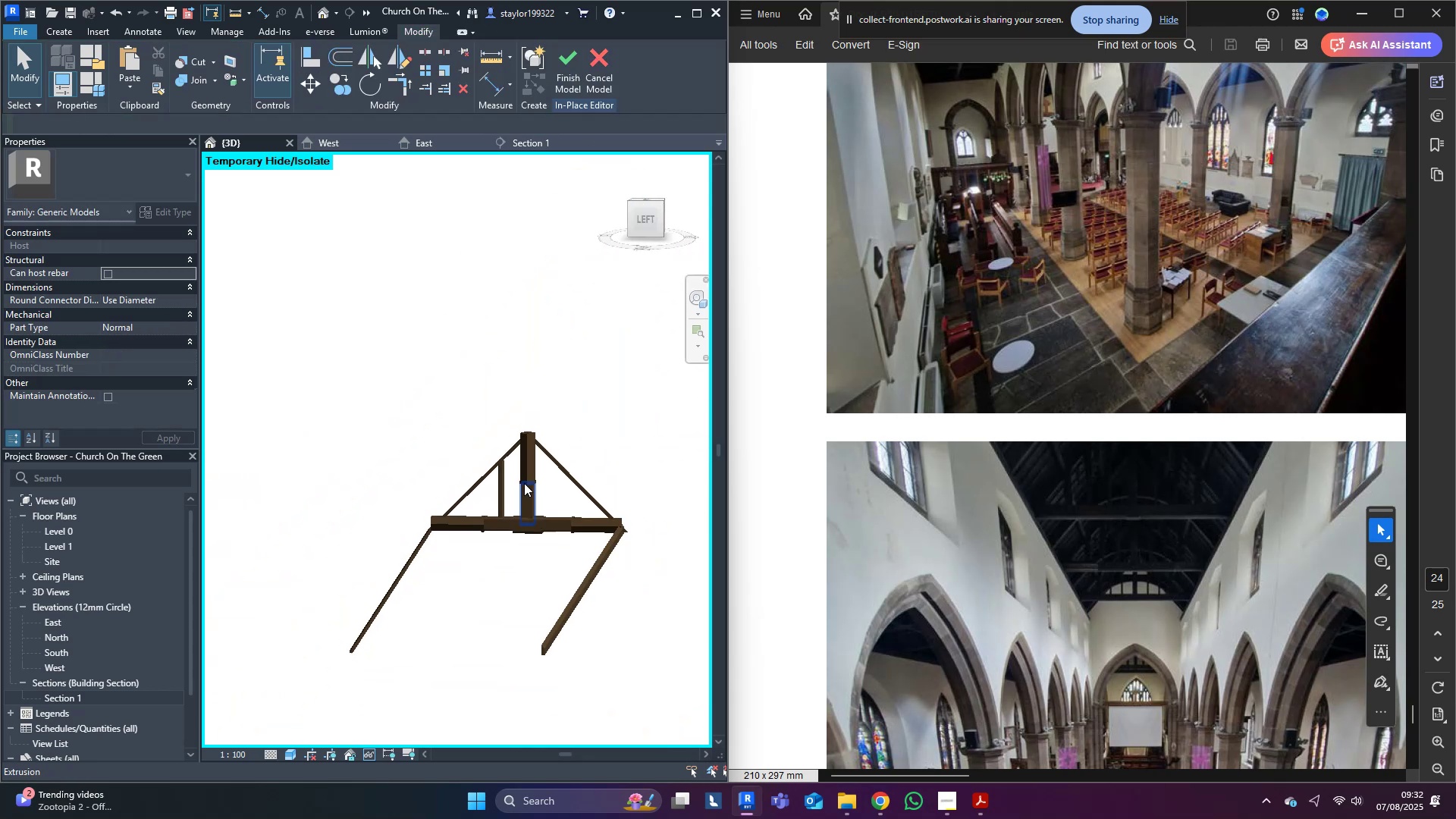 
hold_key(key=ShiftLeft, duration=0.53)
 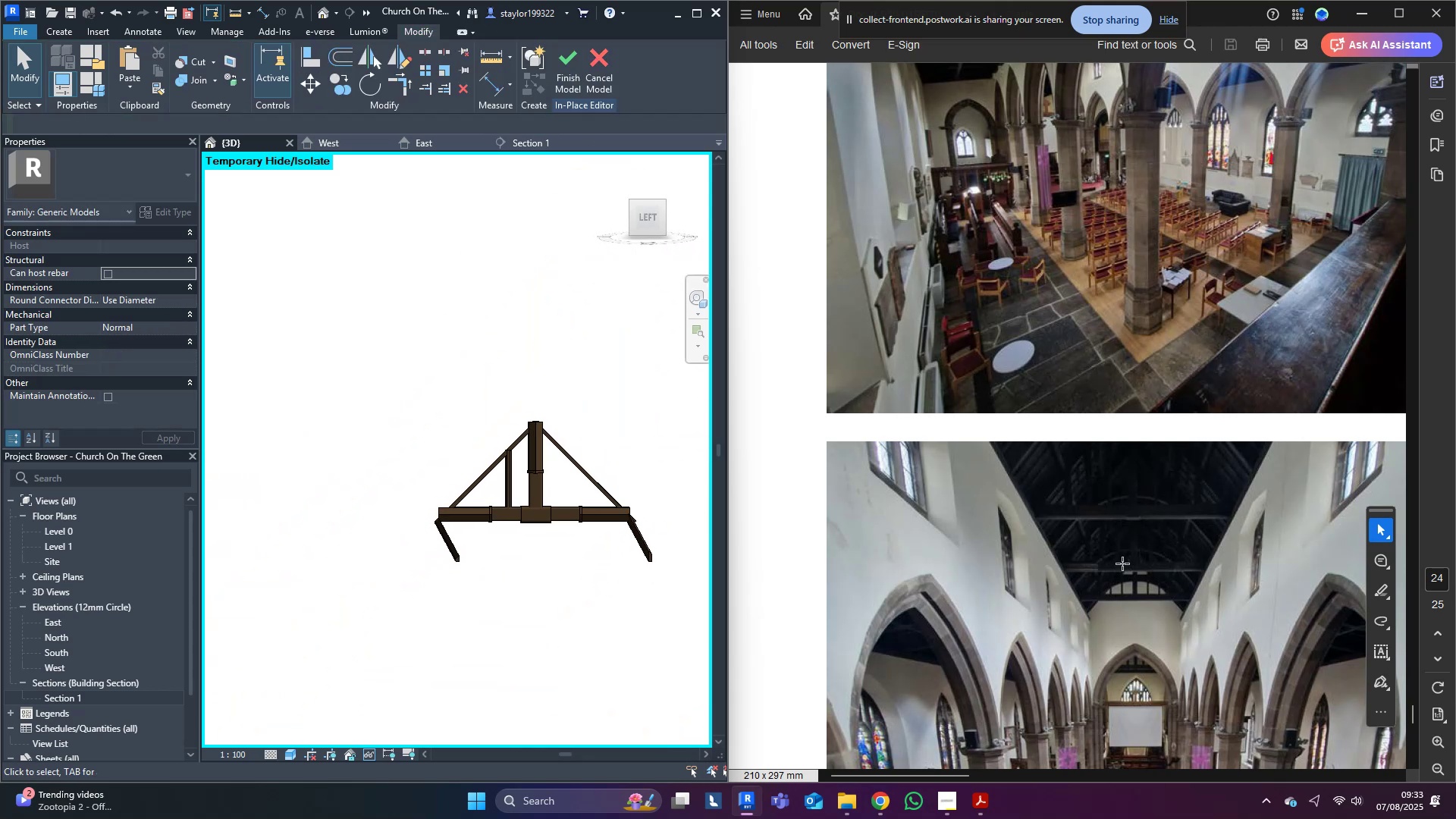 
scroll: coordinate [1022, 573], scroll_direction: none, amount: 0.0
 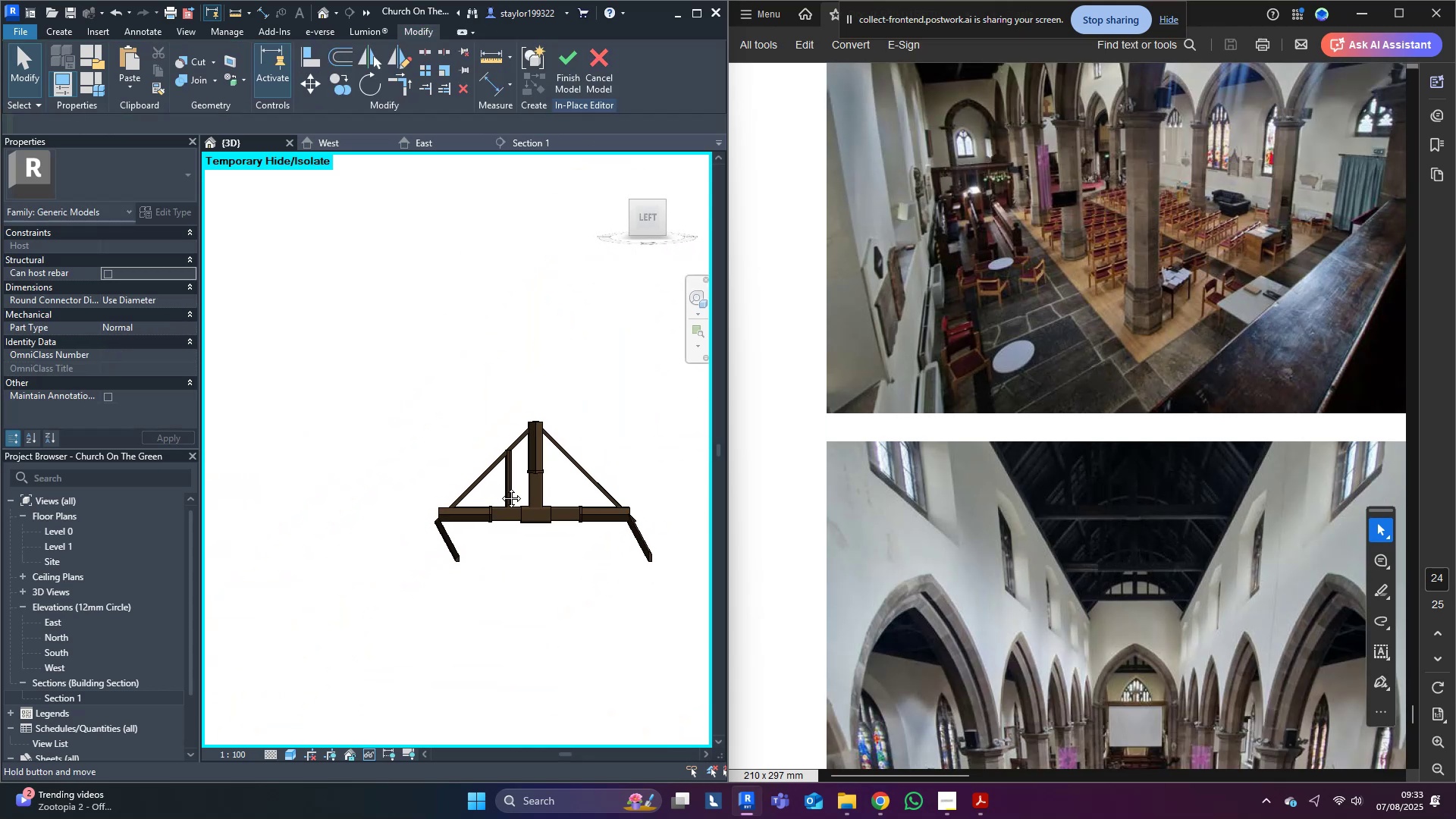 
middle_click([500, 487])
 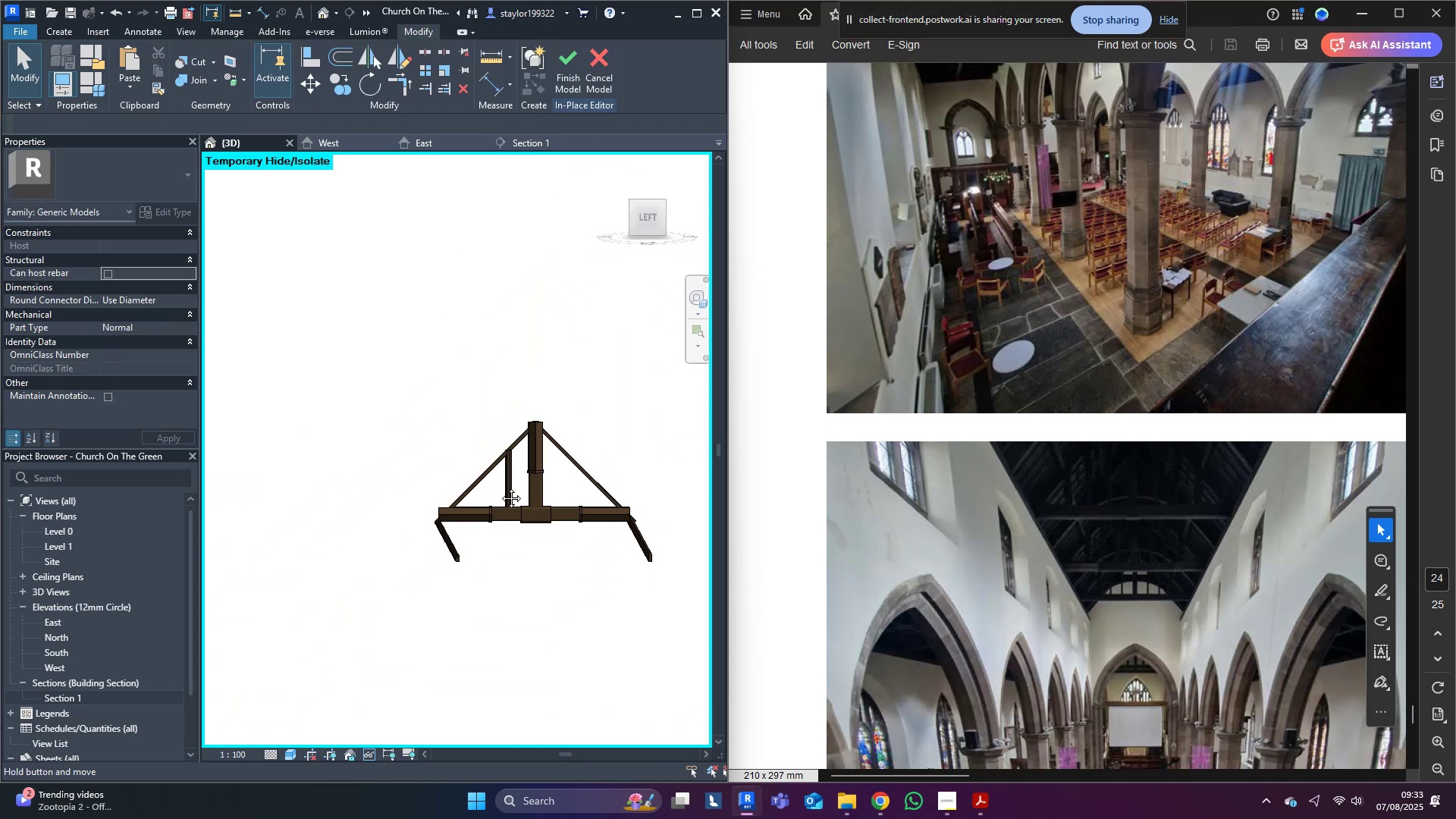 
scroll: coordinate [500, 487], scroll_direction: up, amount: 5.0
 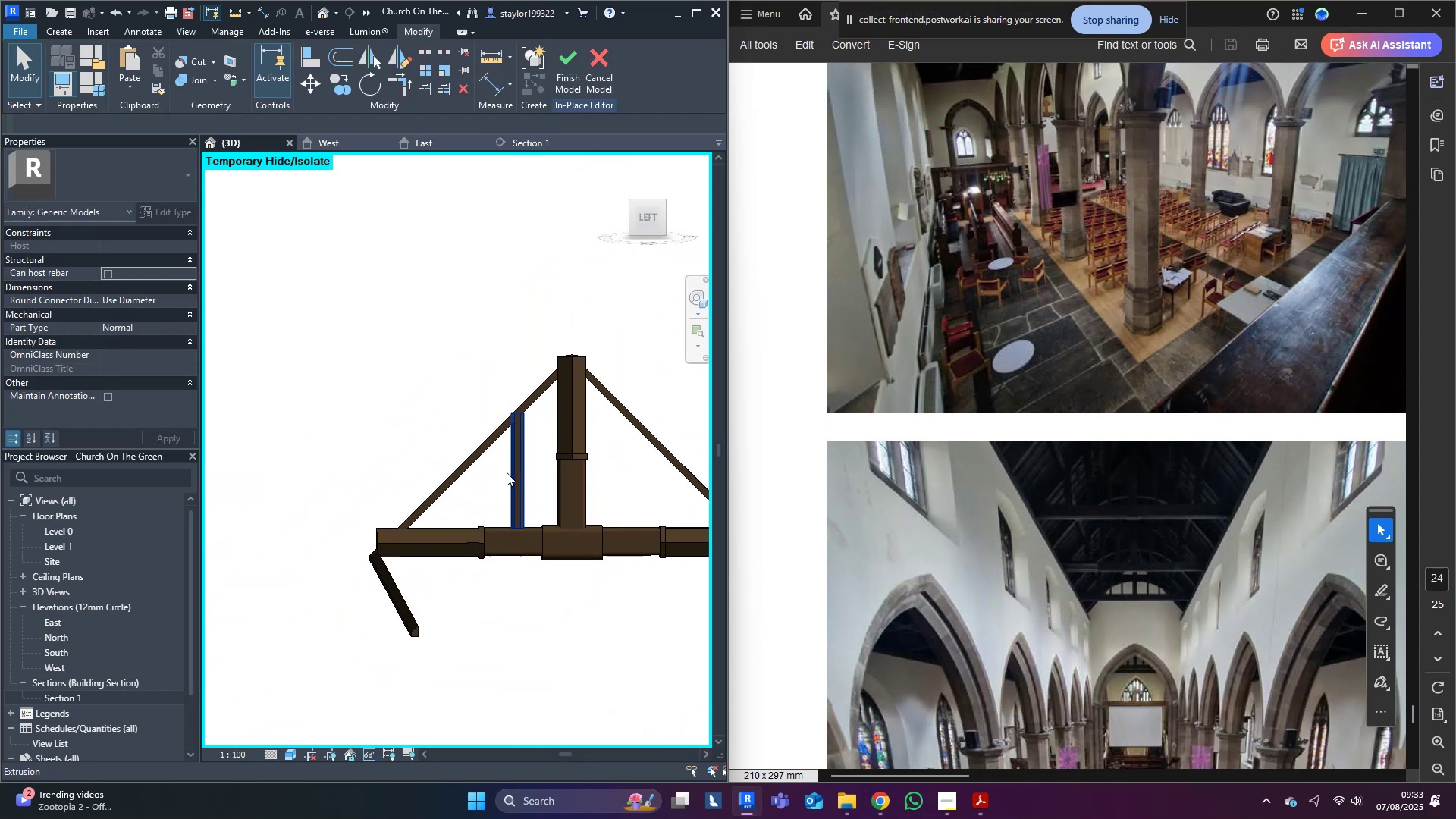 
left_click([519, 457])
 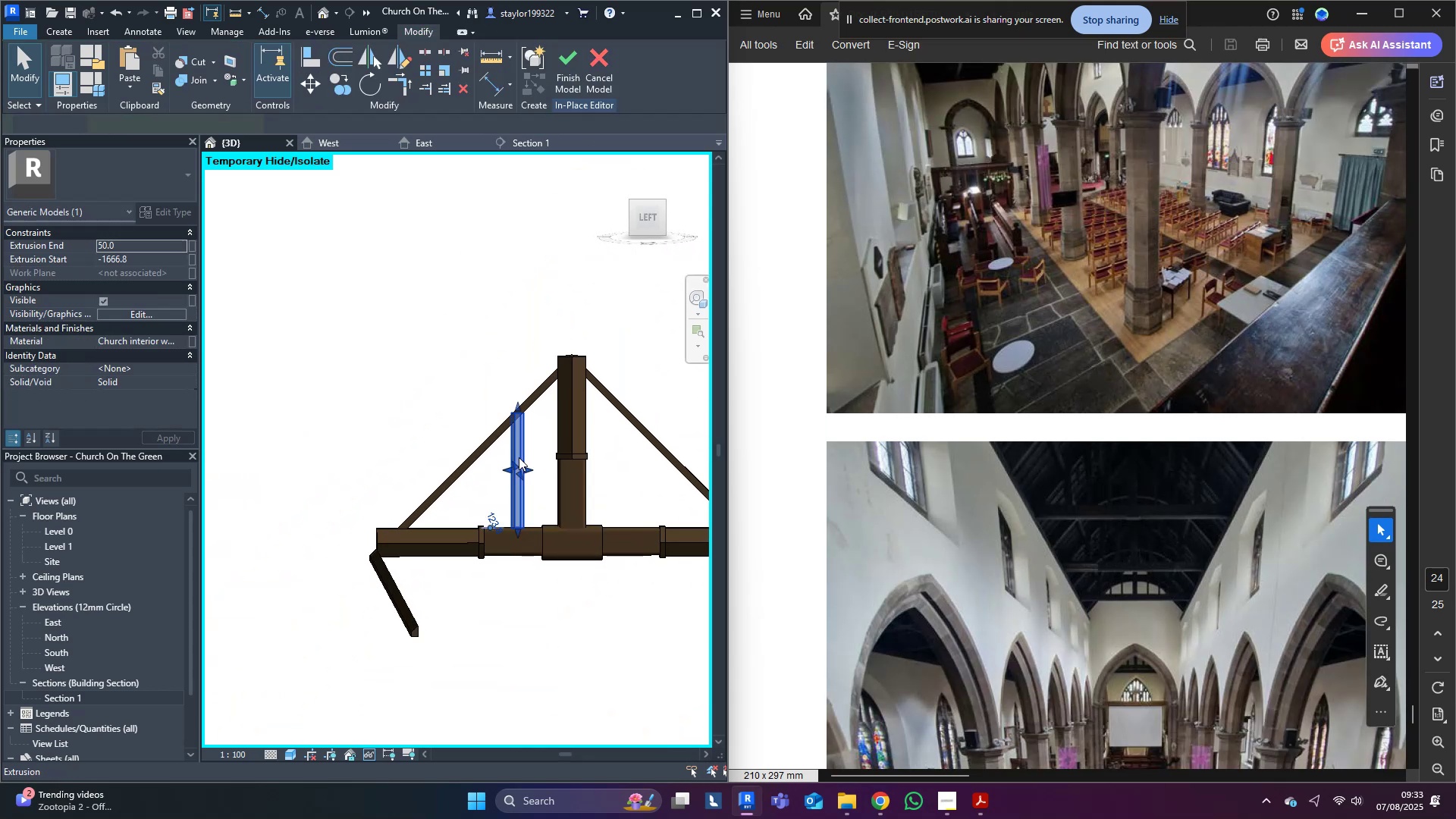 
key(Shift+ShiftLeft)
 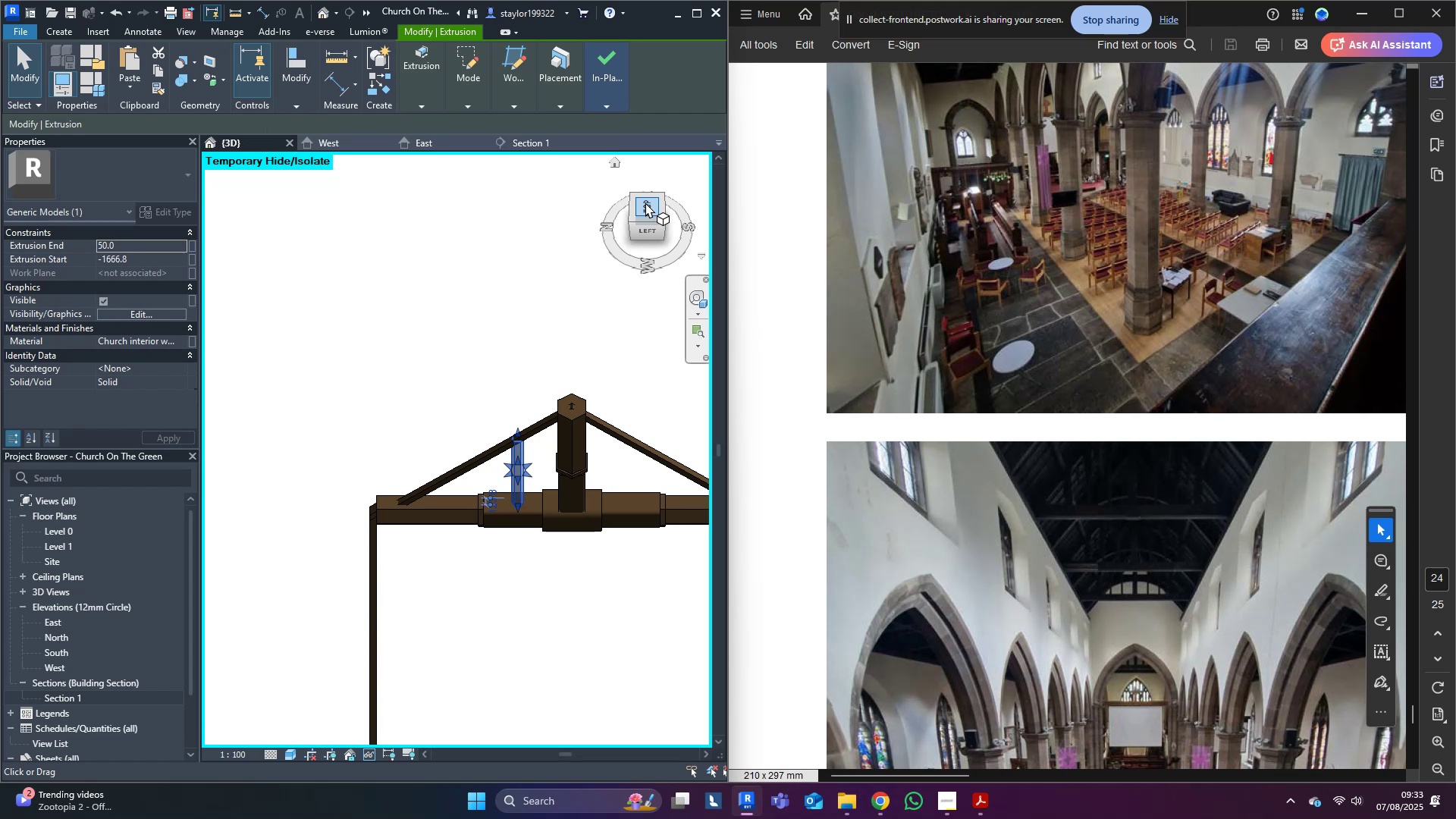 
left_click([645, 204])
 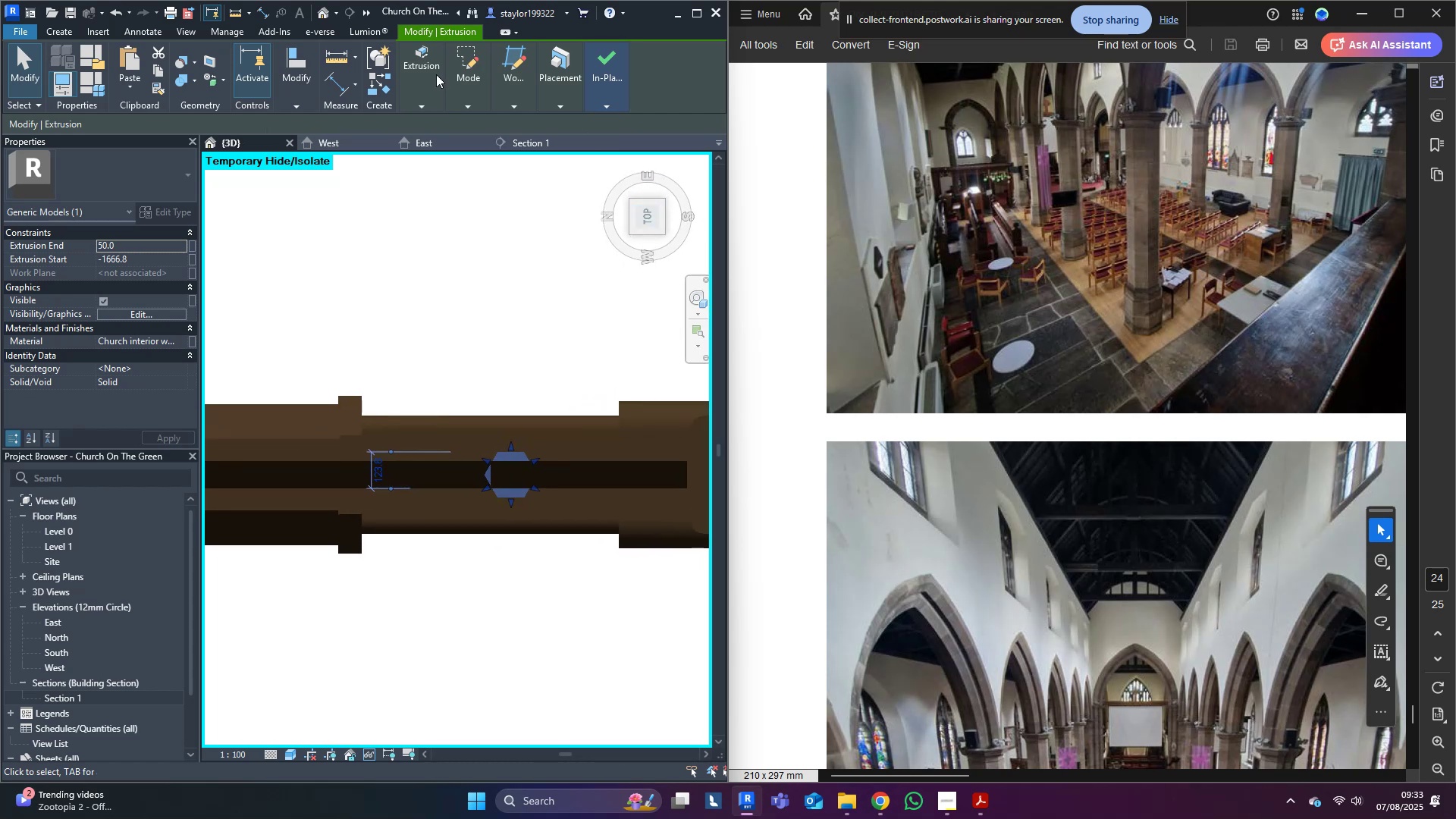 
left_click([454, 63])
 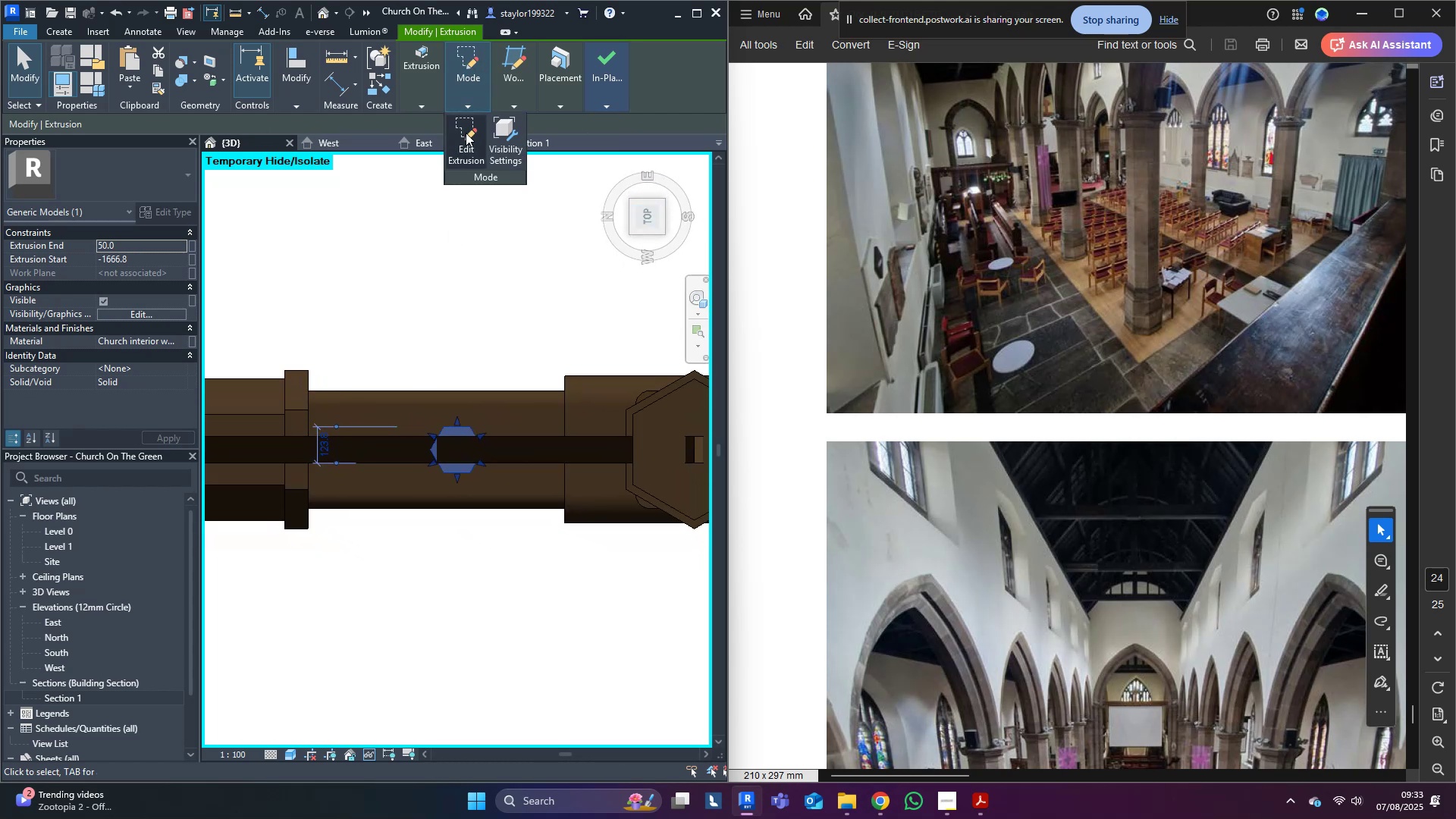 
double_click([385, 416])
 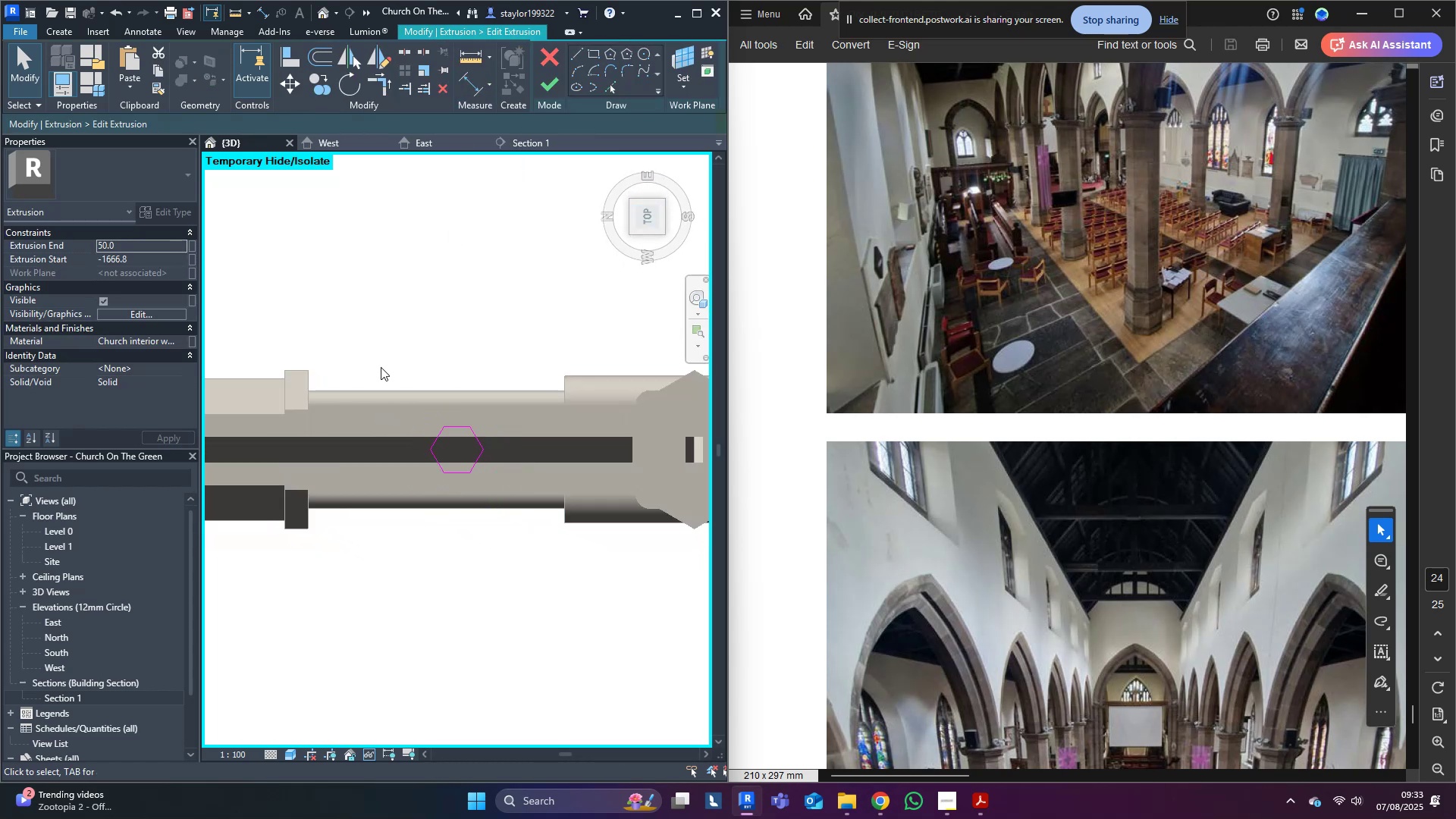 
scroll: coordinate [481, 479], scroll_direction: up, amount: 8.0
 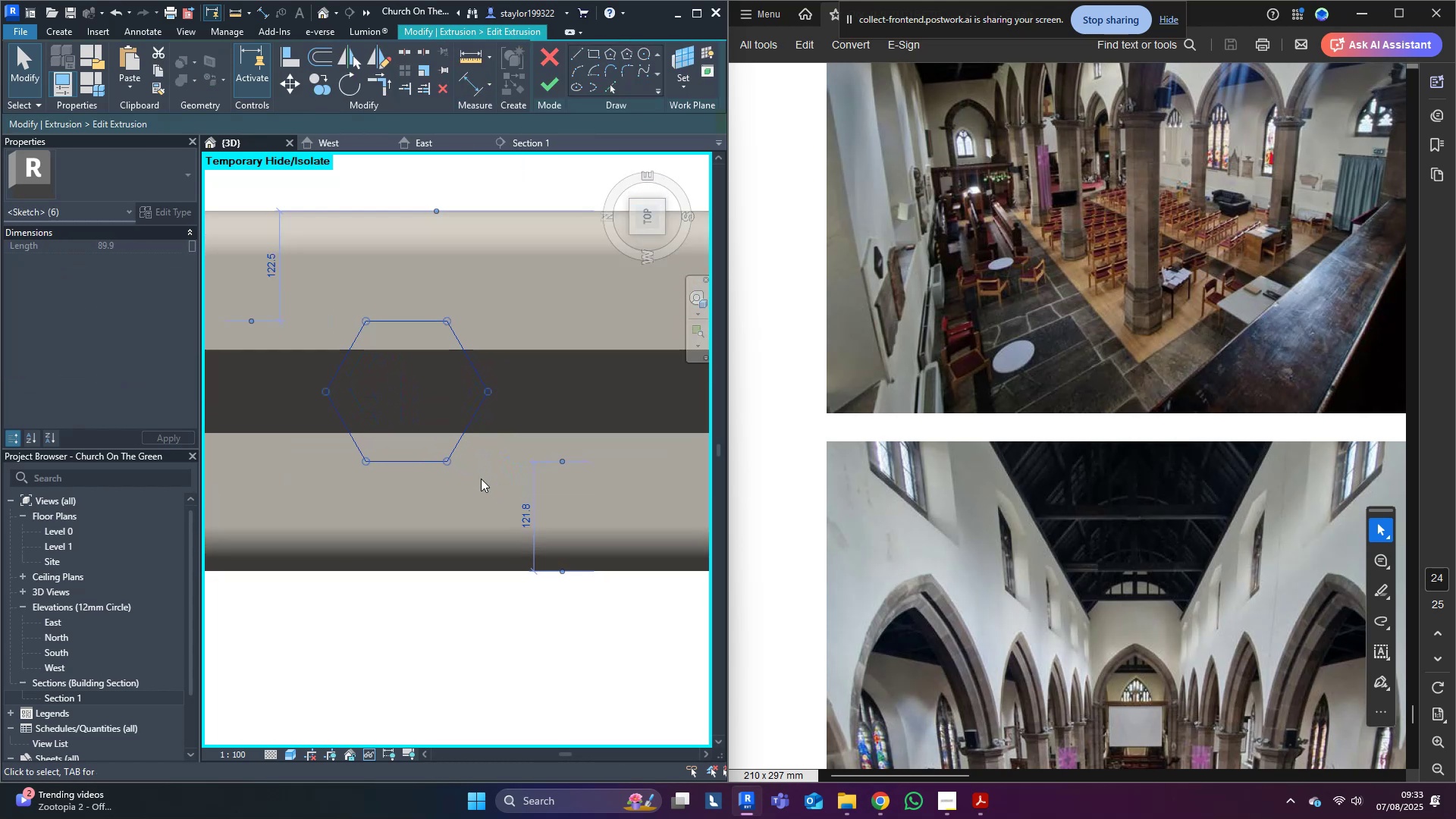 
type(f15)
 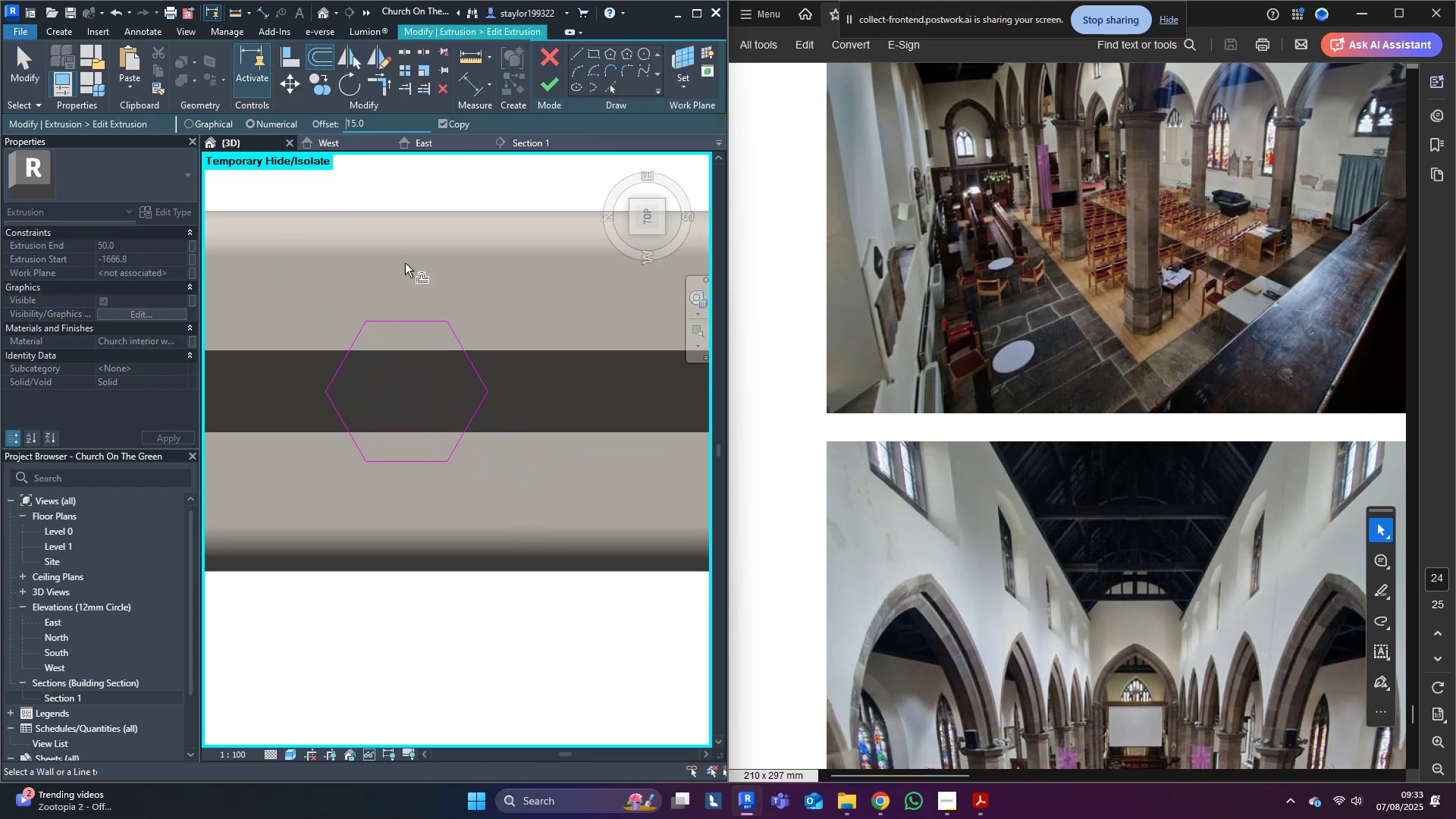 
middle_click([432, 300])
 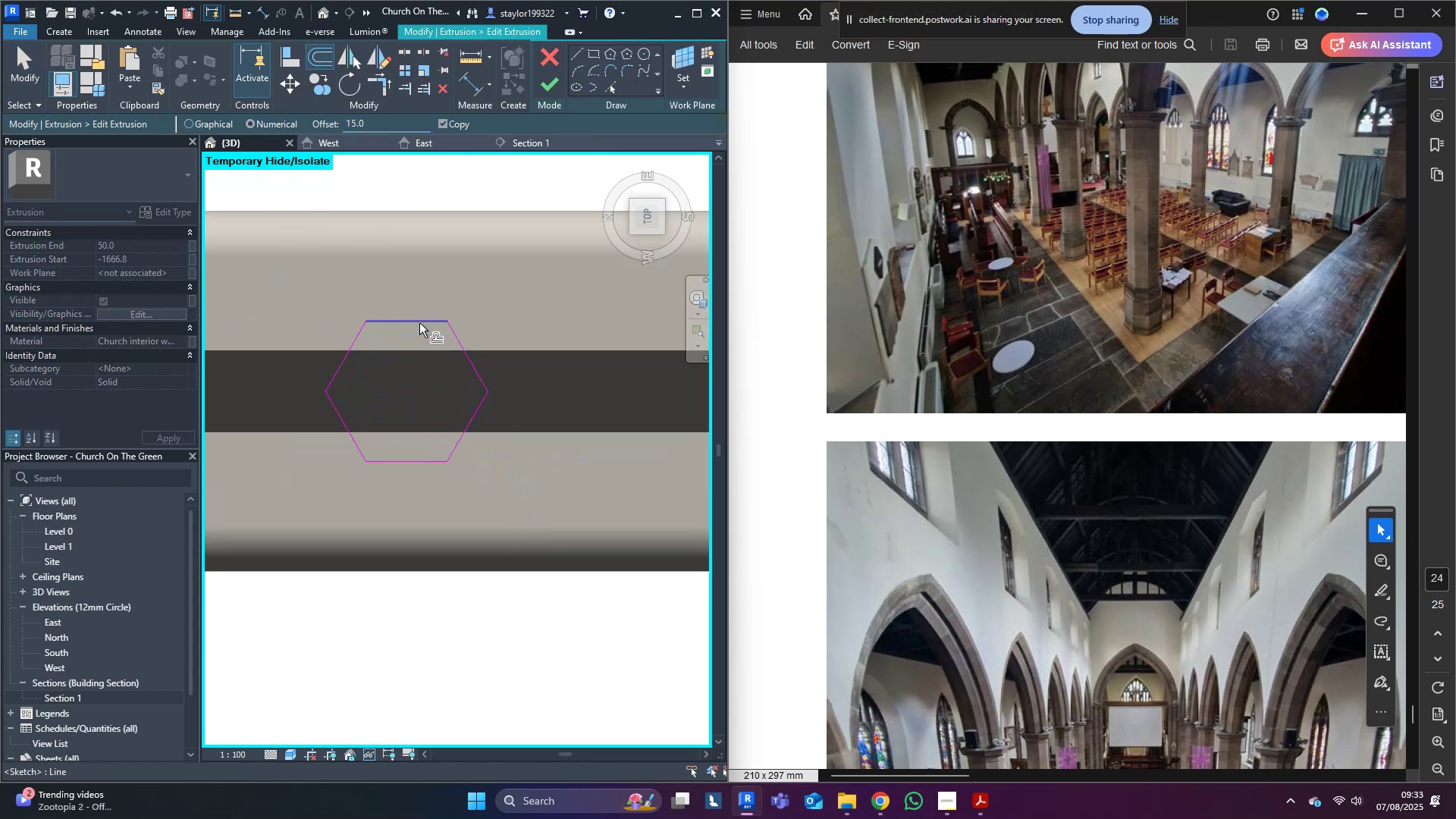 
key(Tab)
 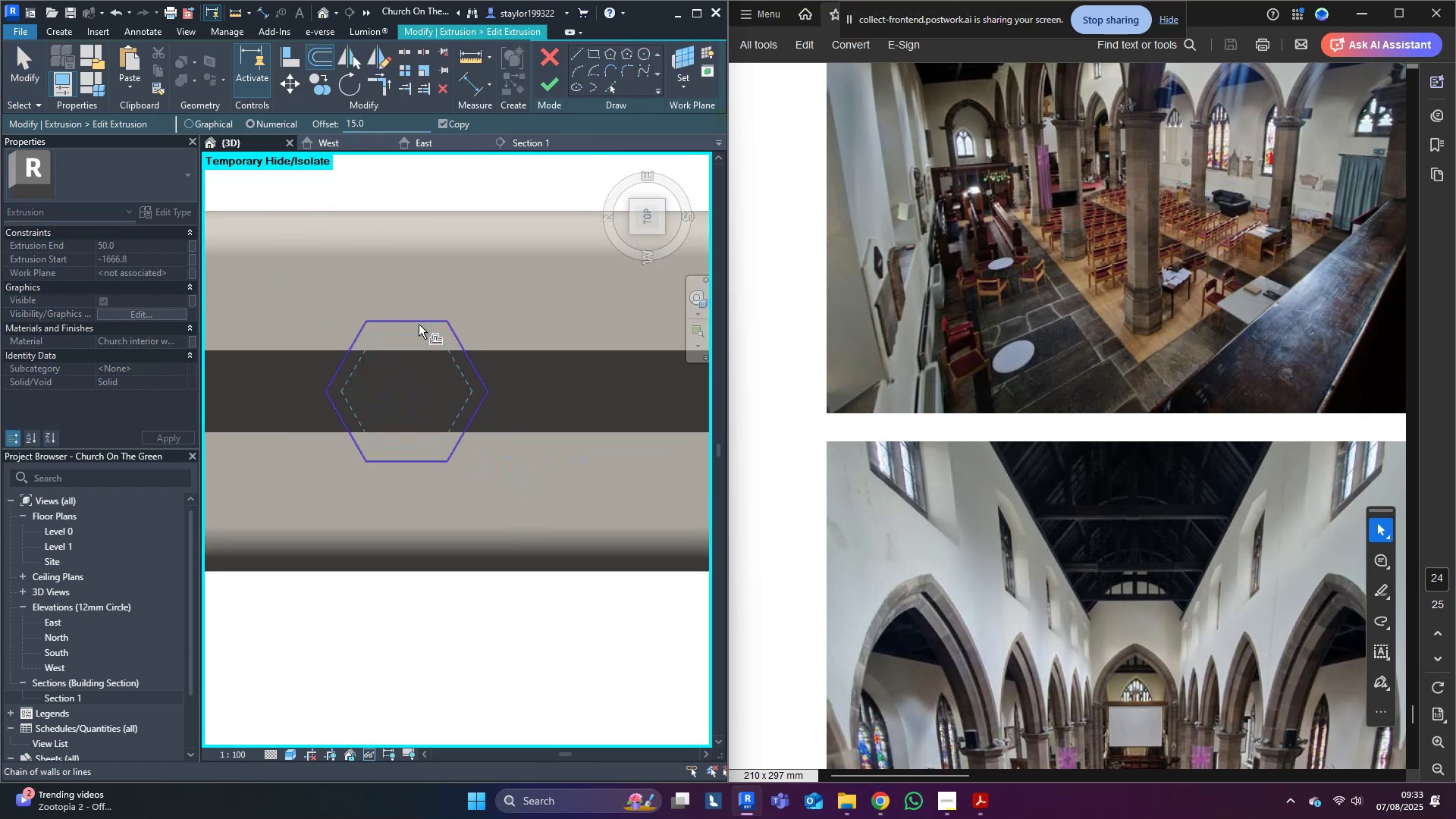 
key(Control+ControlLeft)
 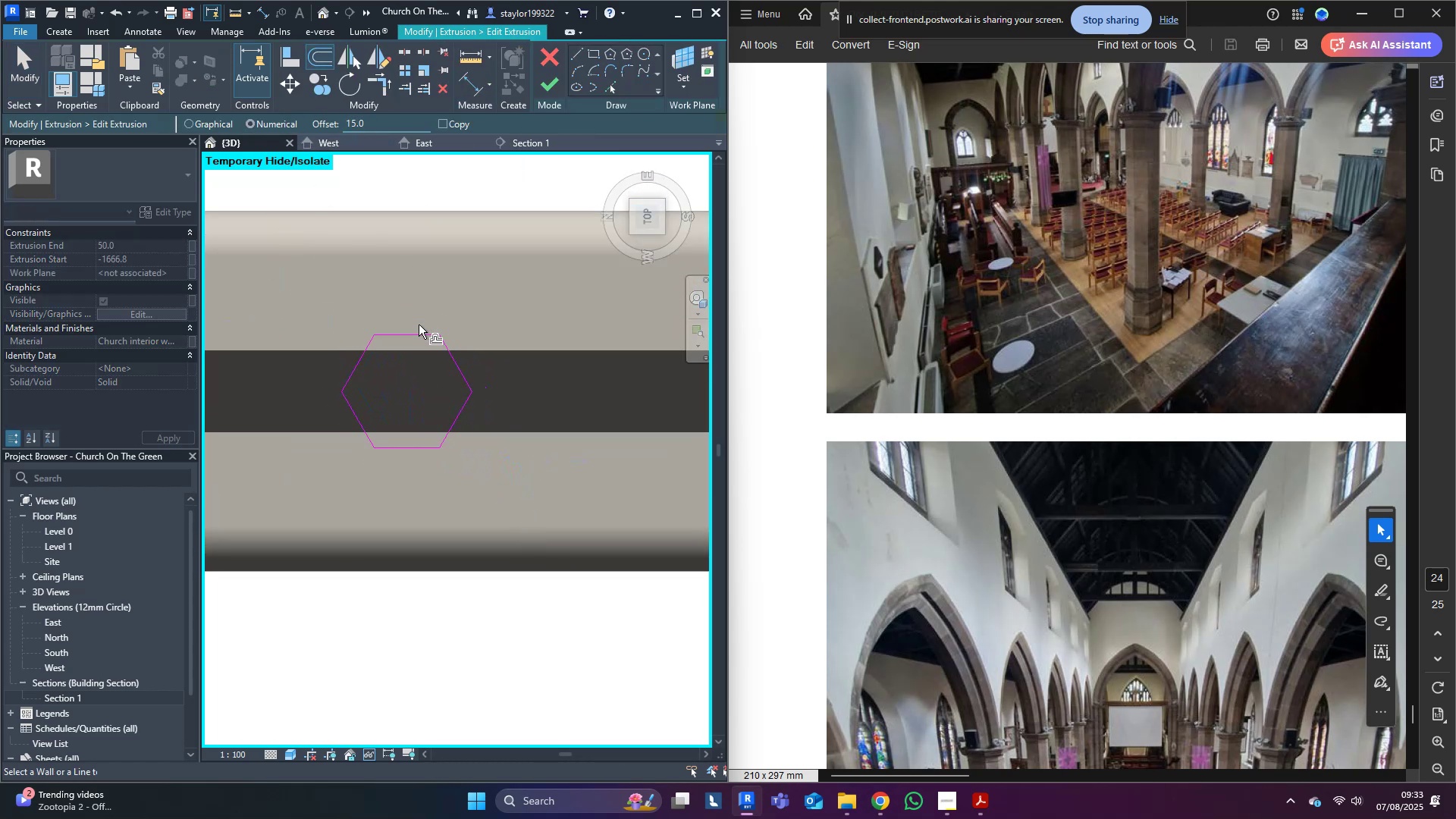 
left_click([419, 325])
 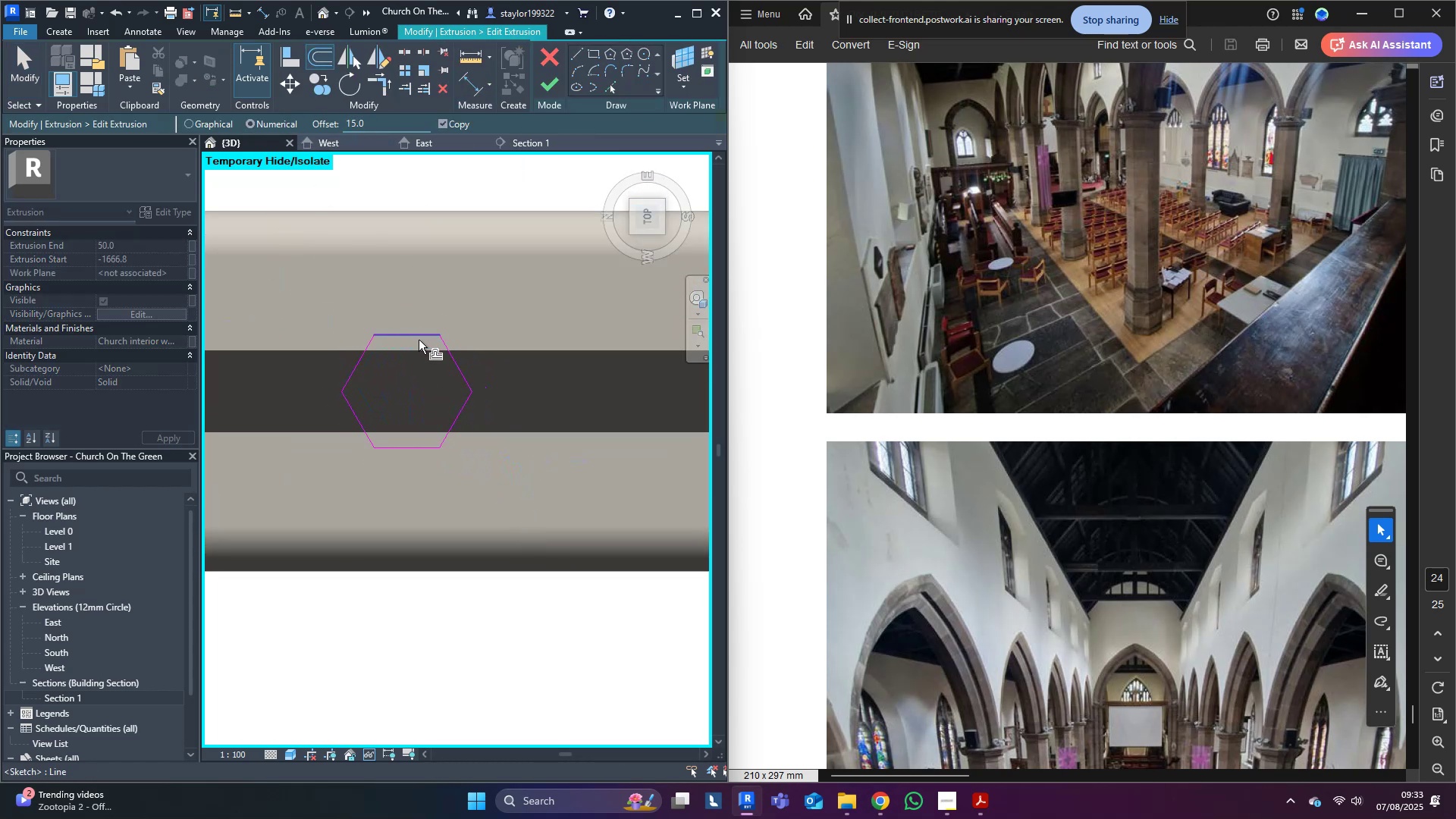 
key(Tab)
 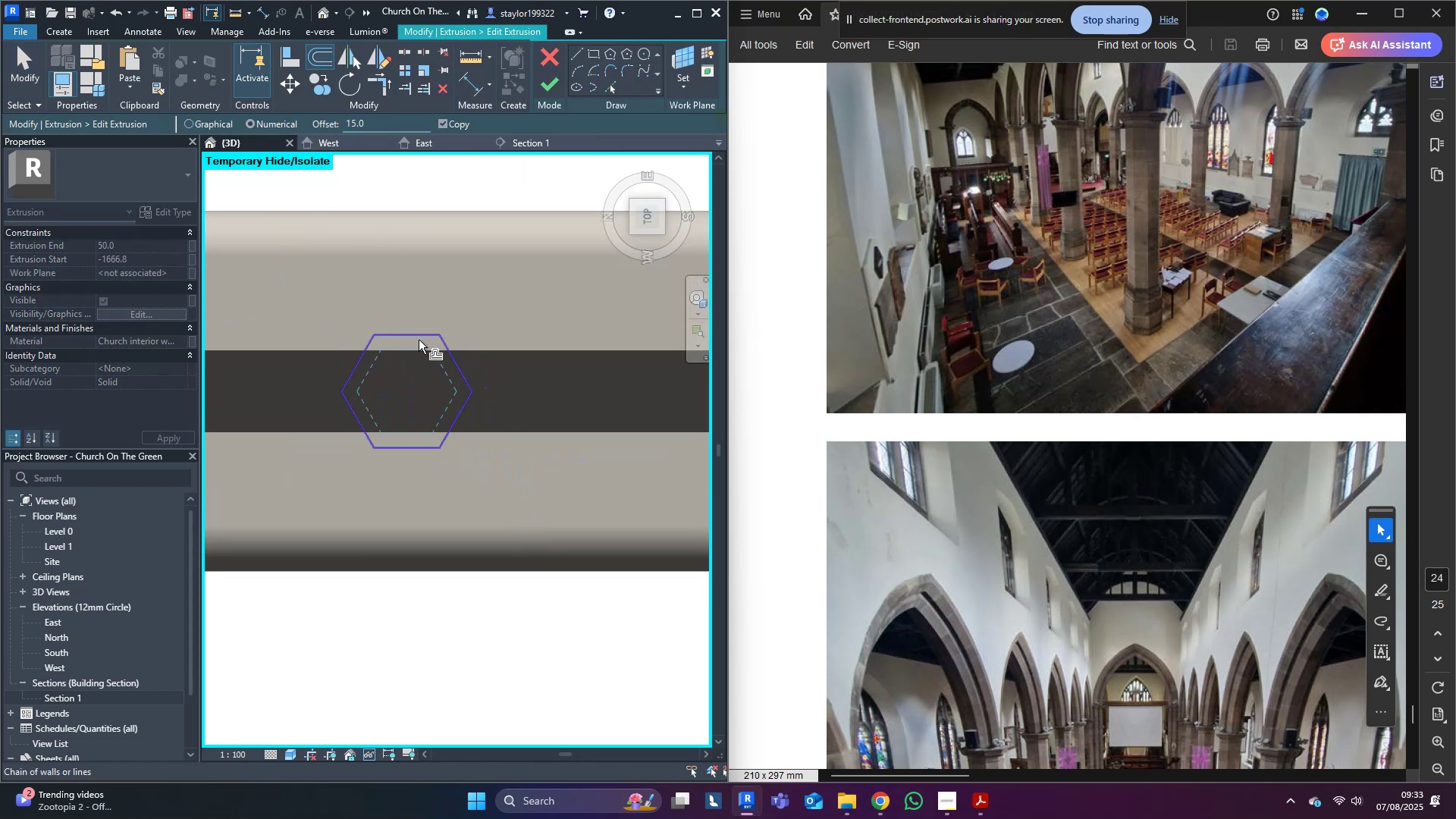 
key(Control+ControlLeft)
 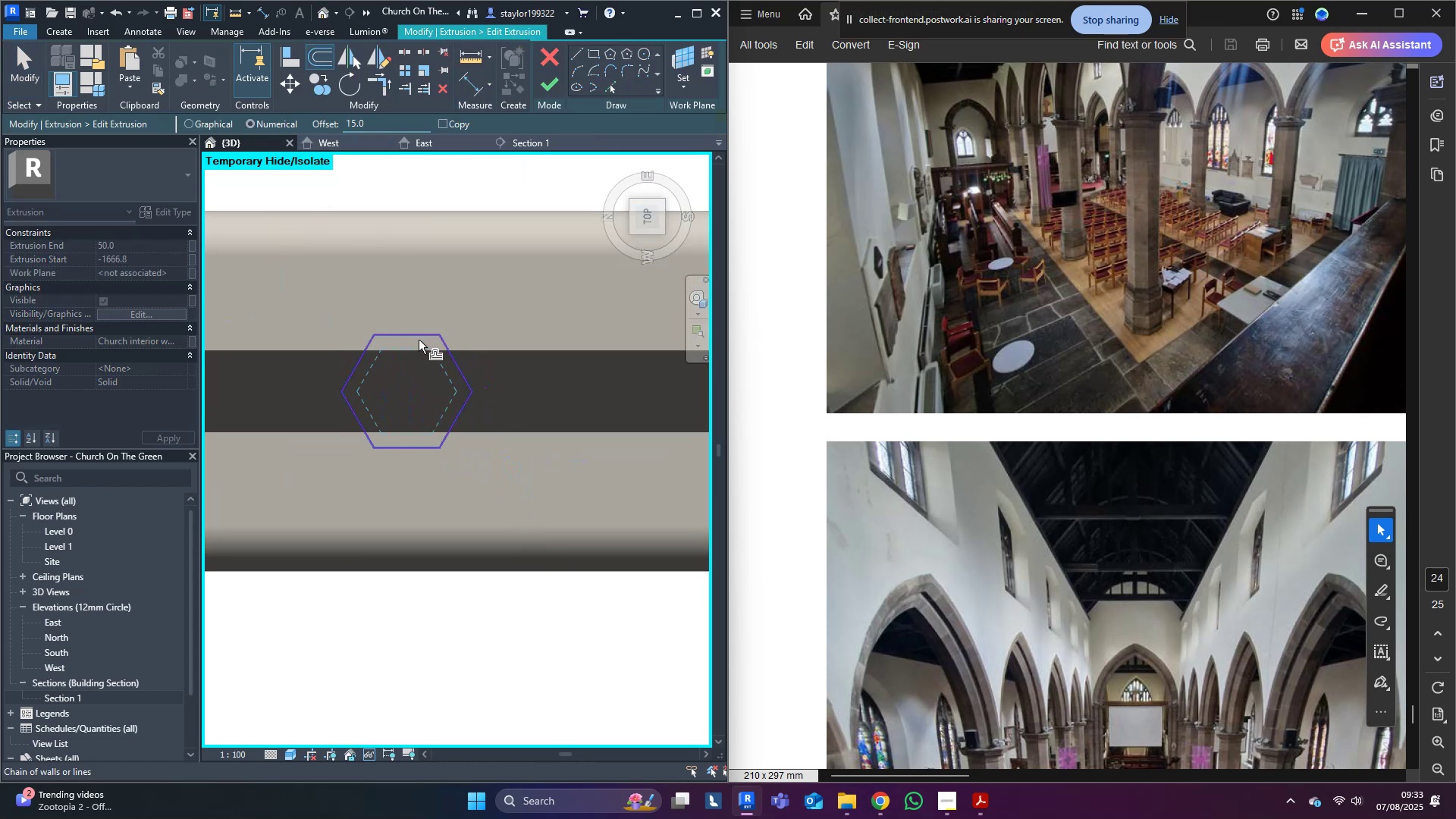 
left_click([419, 340])
 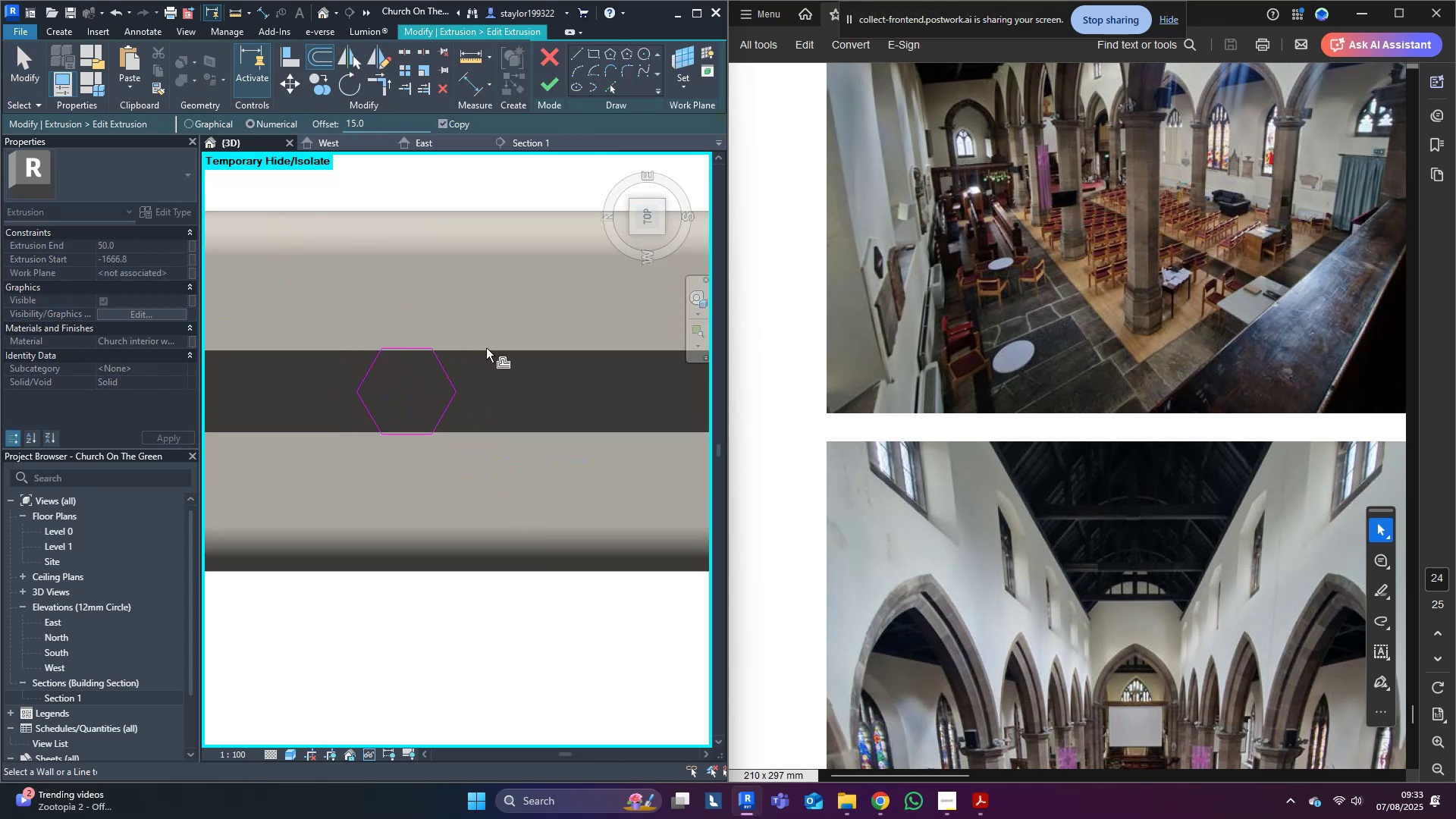 
middle_click([486, 348])
 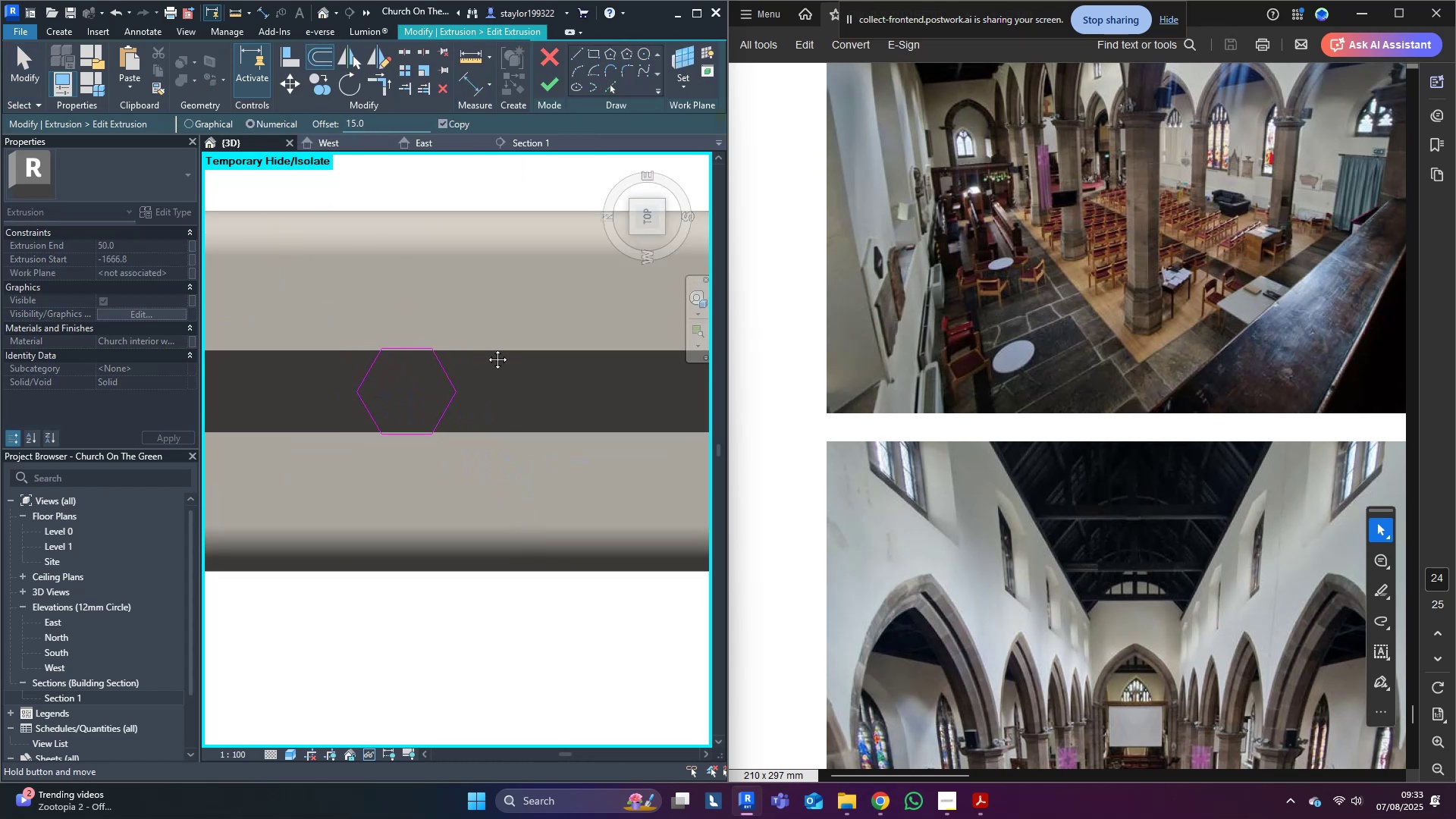 
scroll: coordinate [486, 348], scroll_direction: down, amount: 8.0
 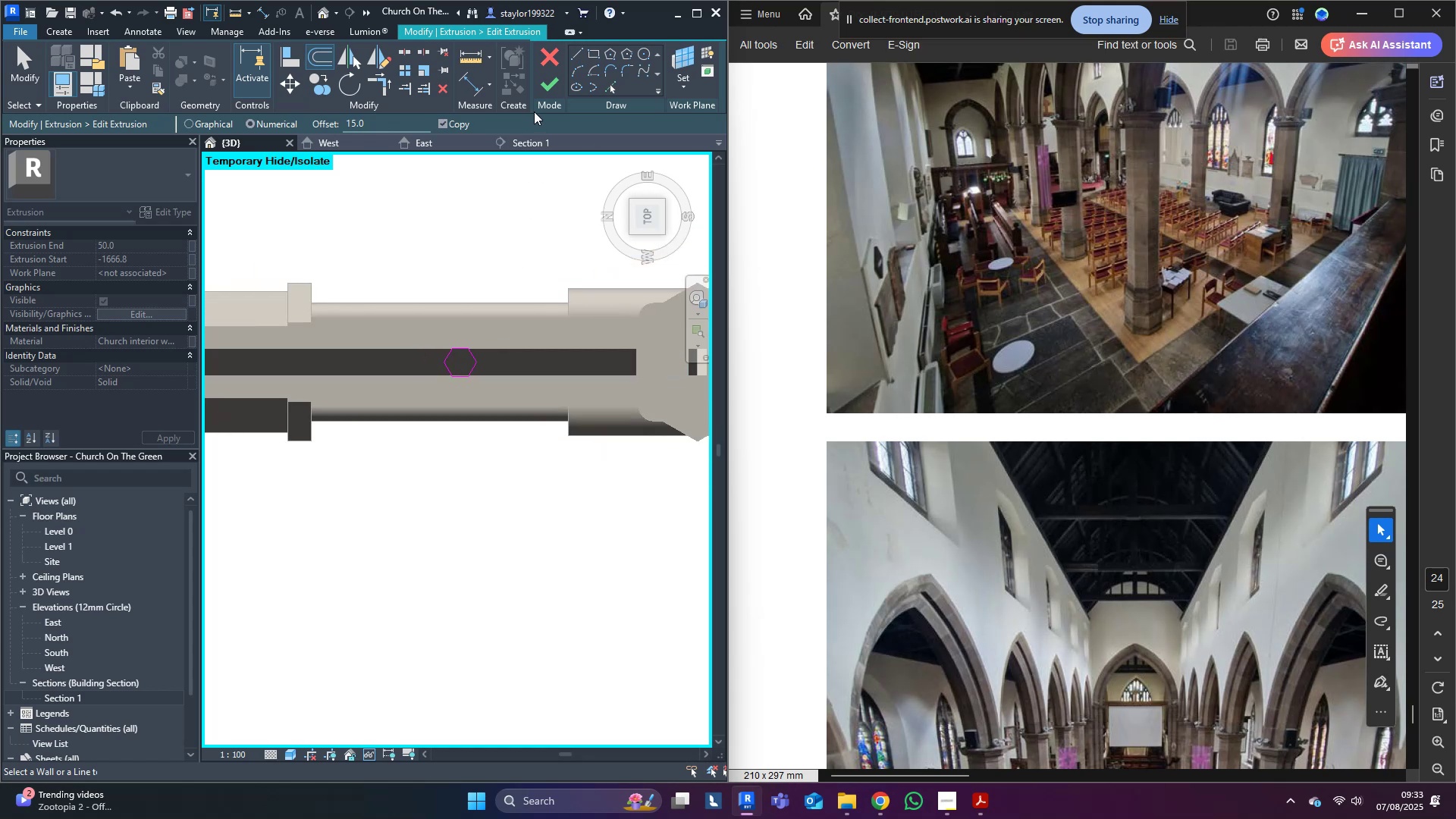 
left_click([544, 89])
 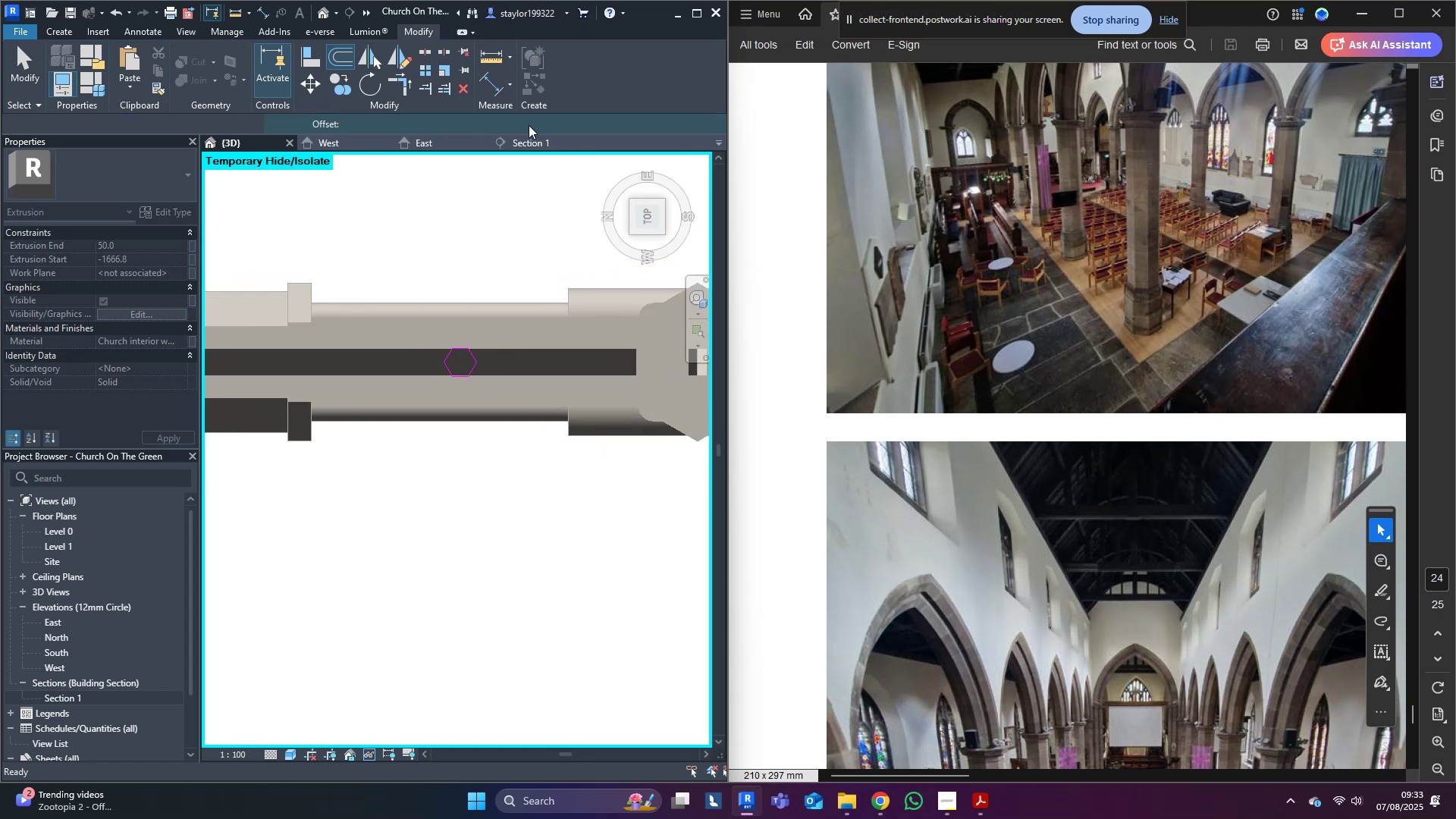 
scroll: coordinate [469, 444], scroll_direction: down, amount: 8.0
 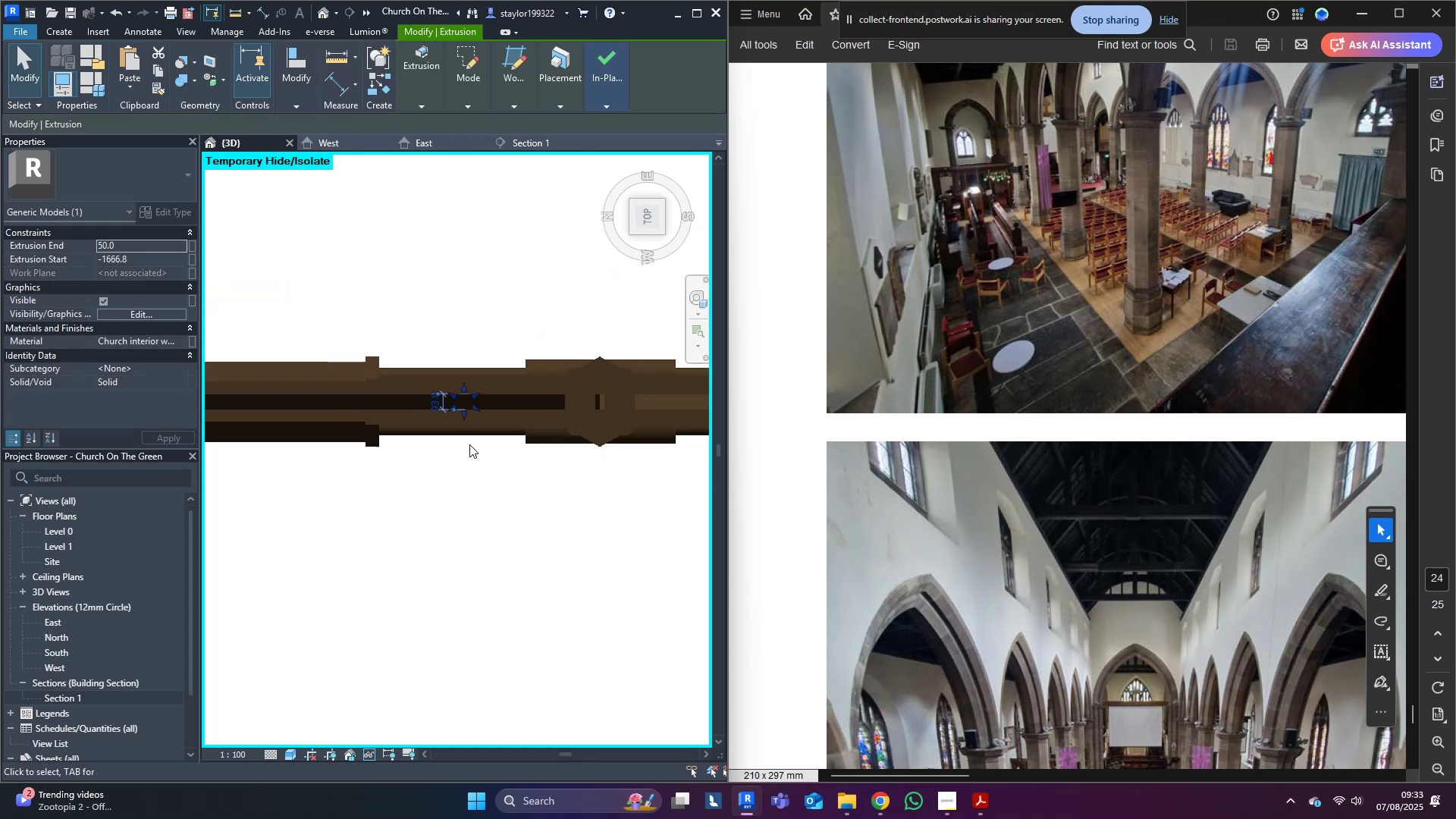 
hold_key(key=ShiftLeft, duration=0.47)
 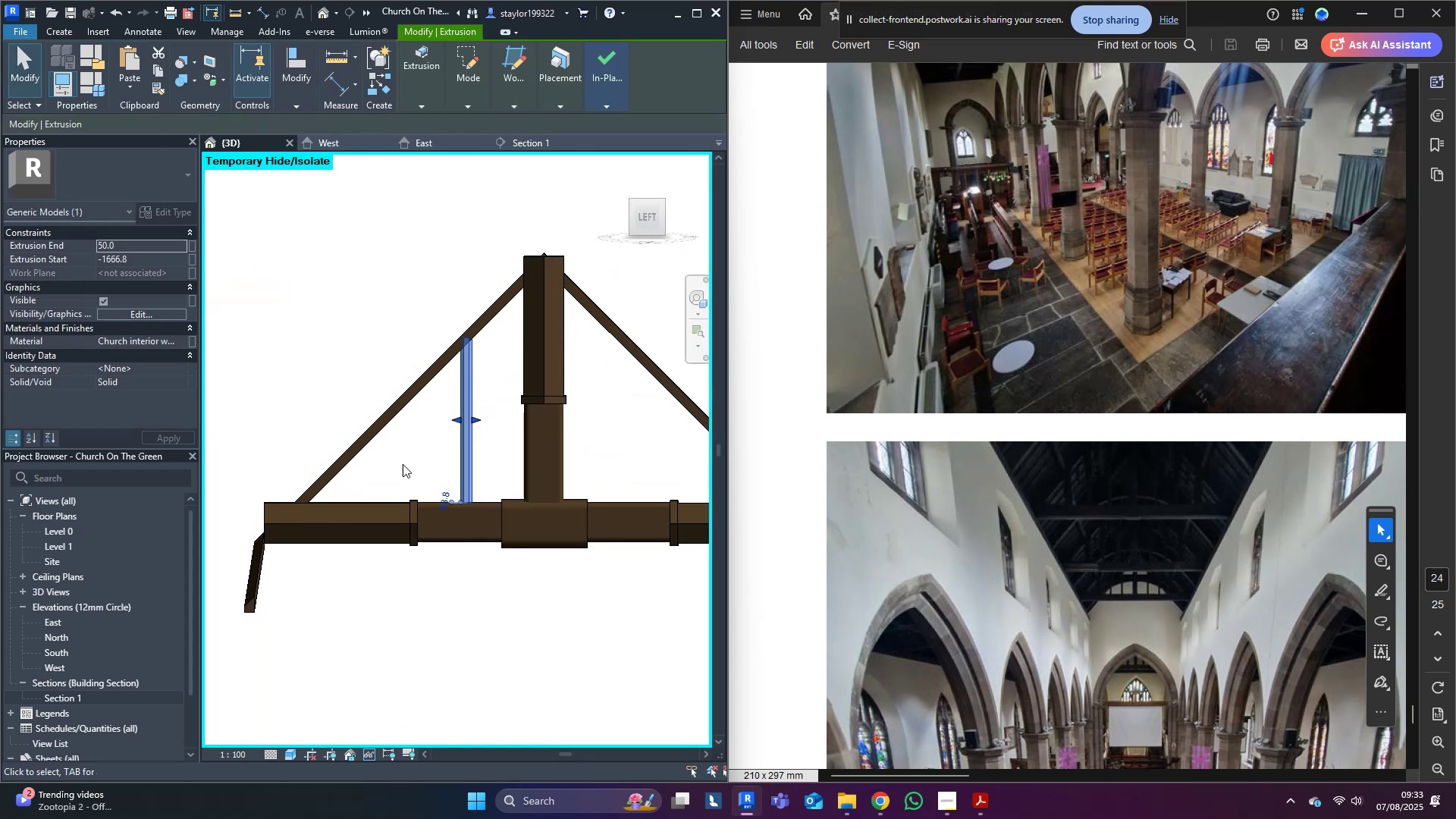 
left_click([416, 442])
 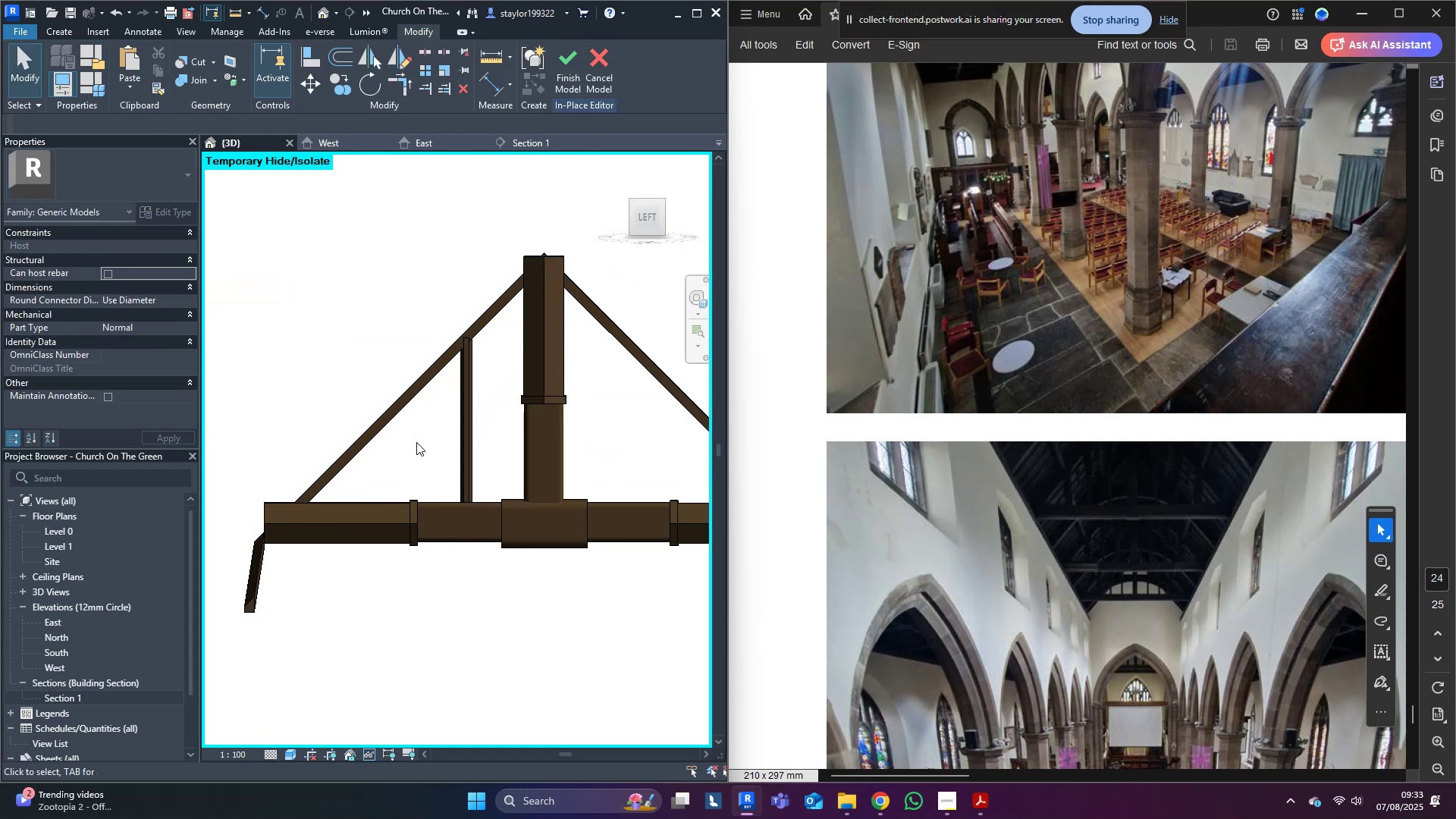 
scroll: coordinate [416, 443], scroll_direction: down, amount: 4.0
 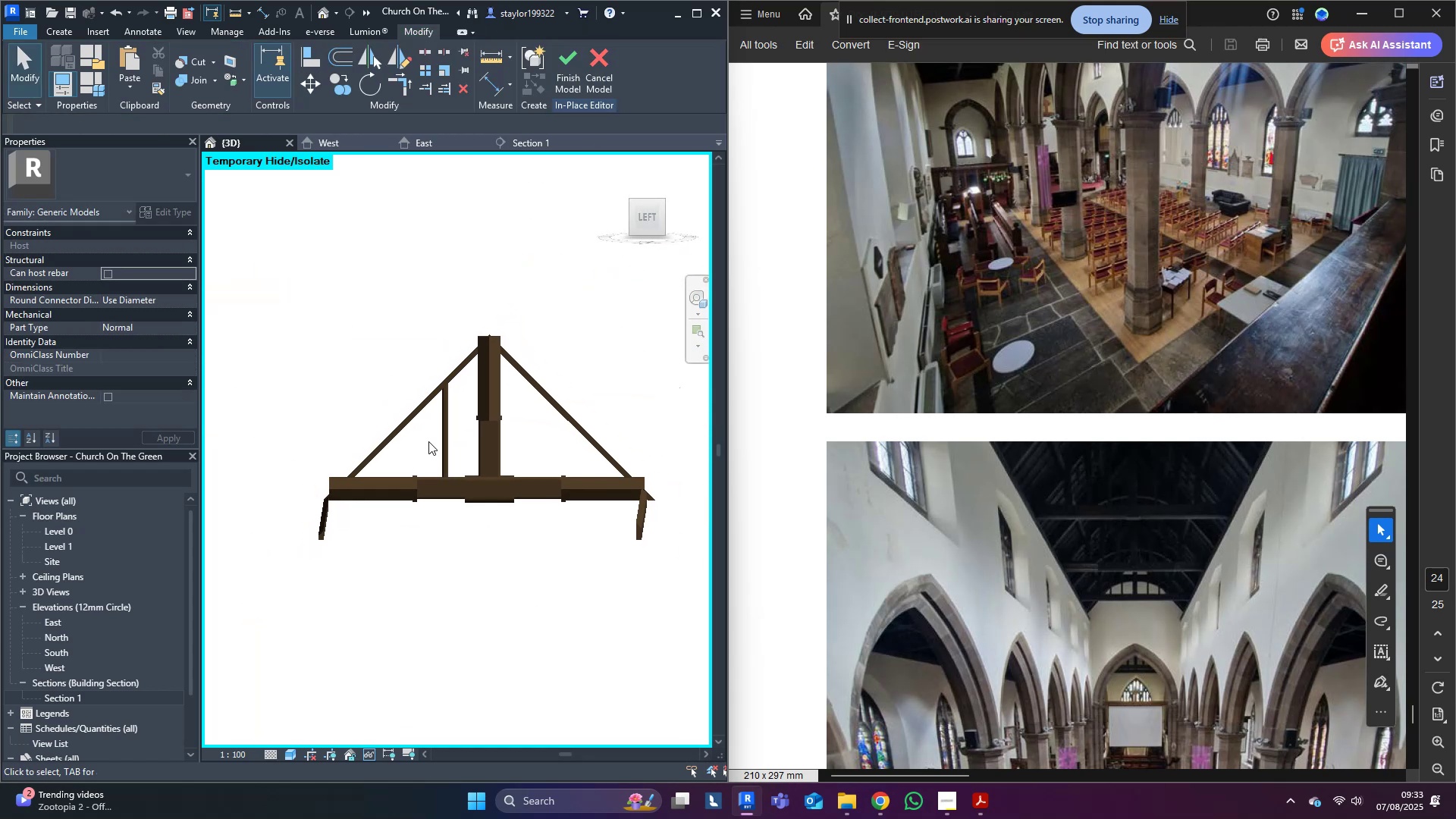 
left_click([444, 439])
 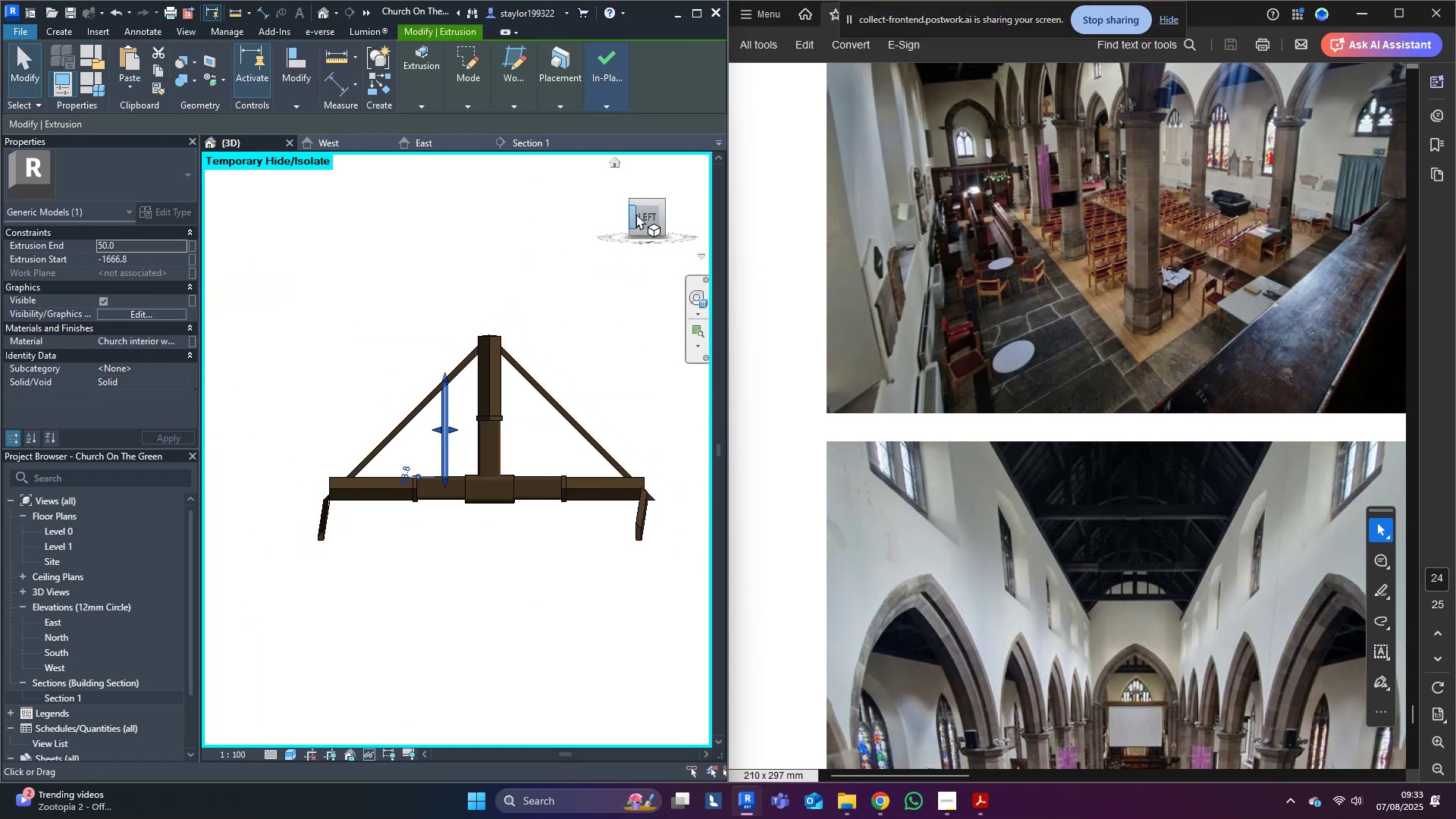 
left_click([642, 217])
 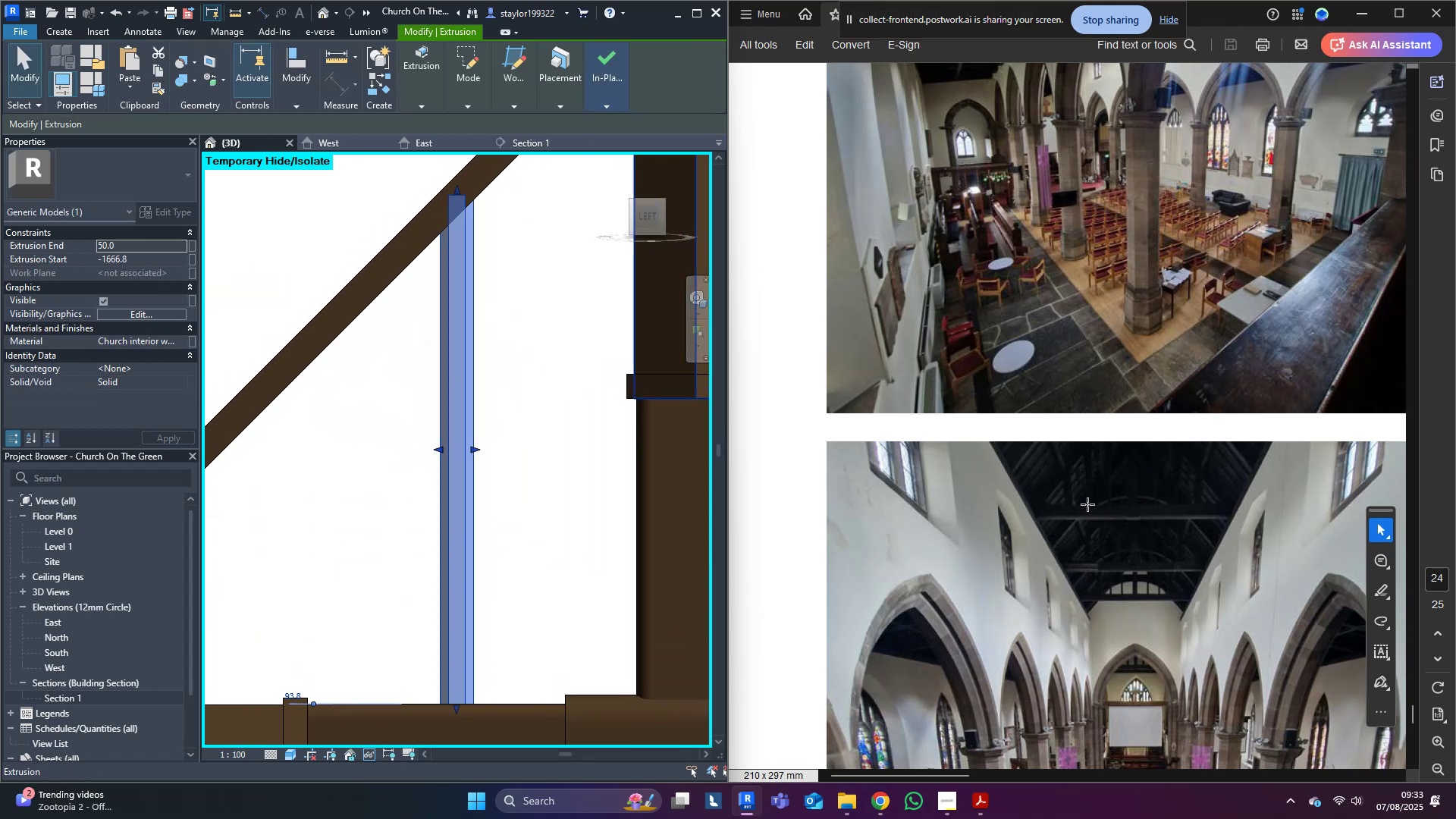 
scroll: coordinate [347, 598], scroll_direction: down, amount: 10.0
 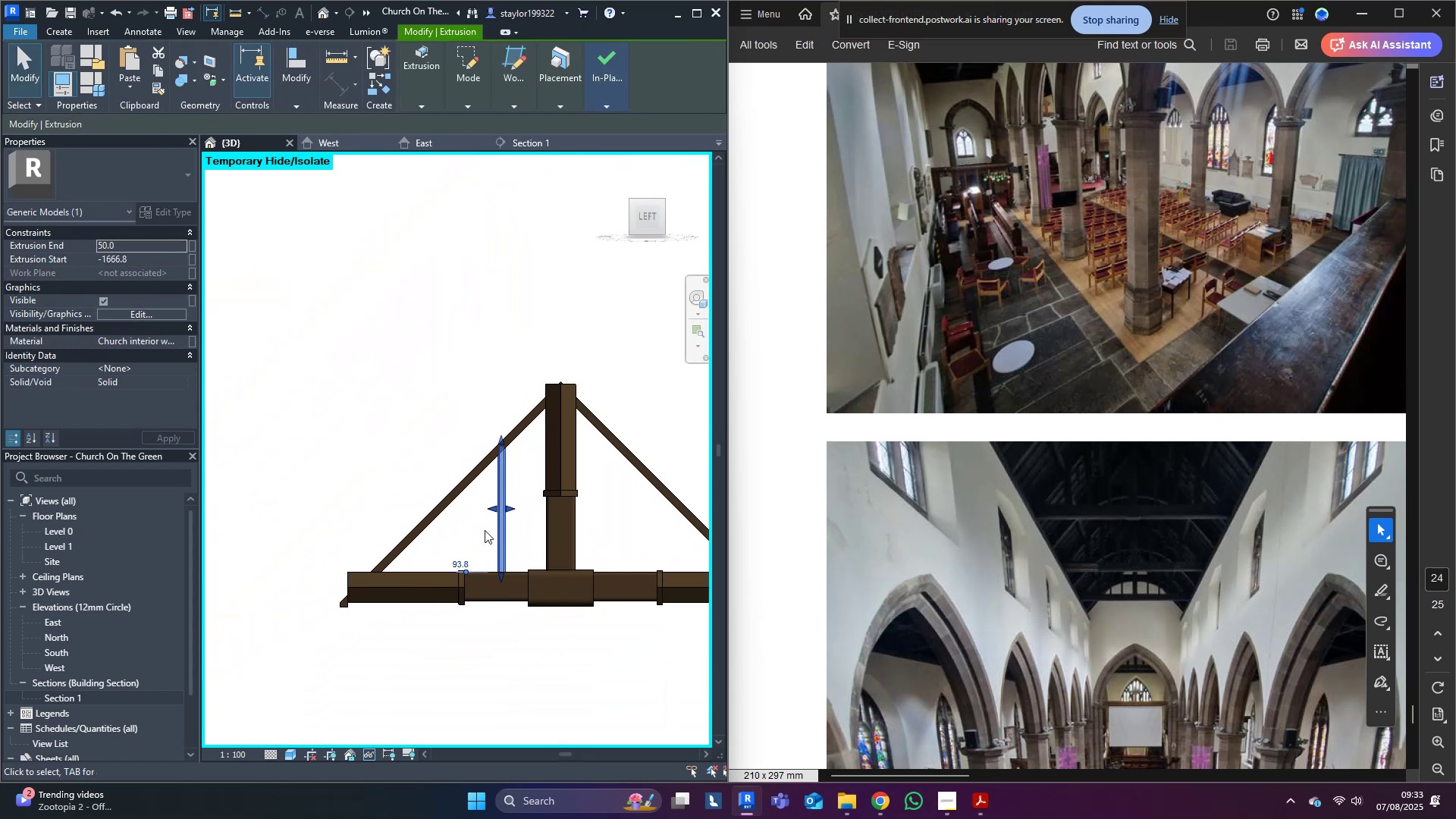 
scroll: coordinate [491, 507], scroll_direction: up, amount: 5.0
 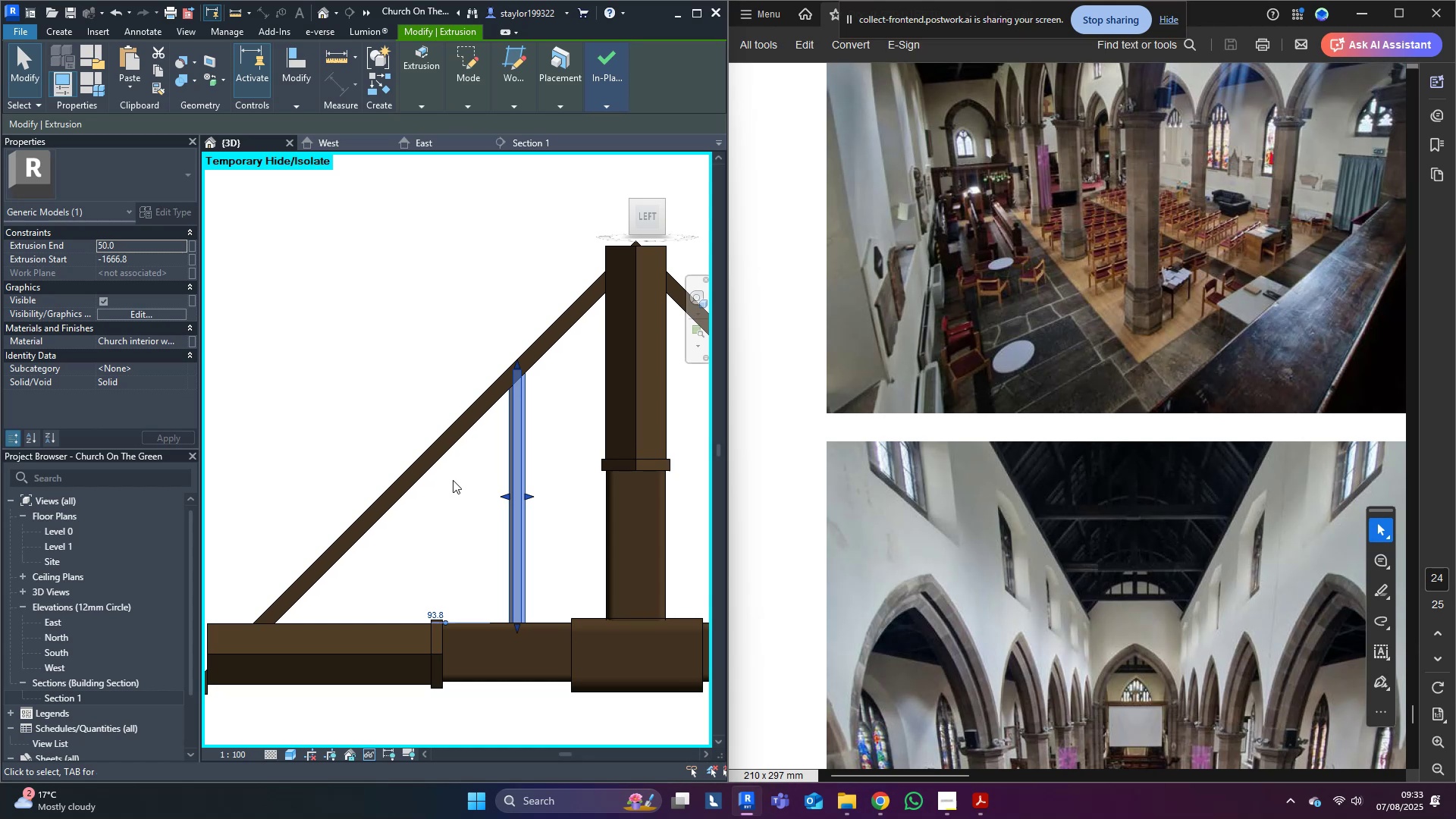 
key(Escape)
 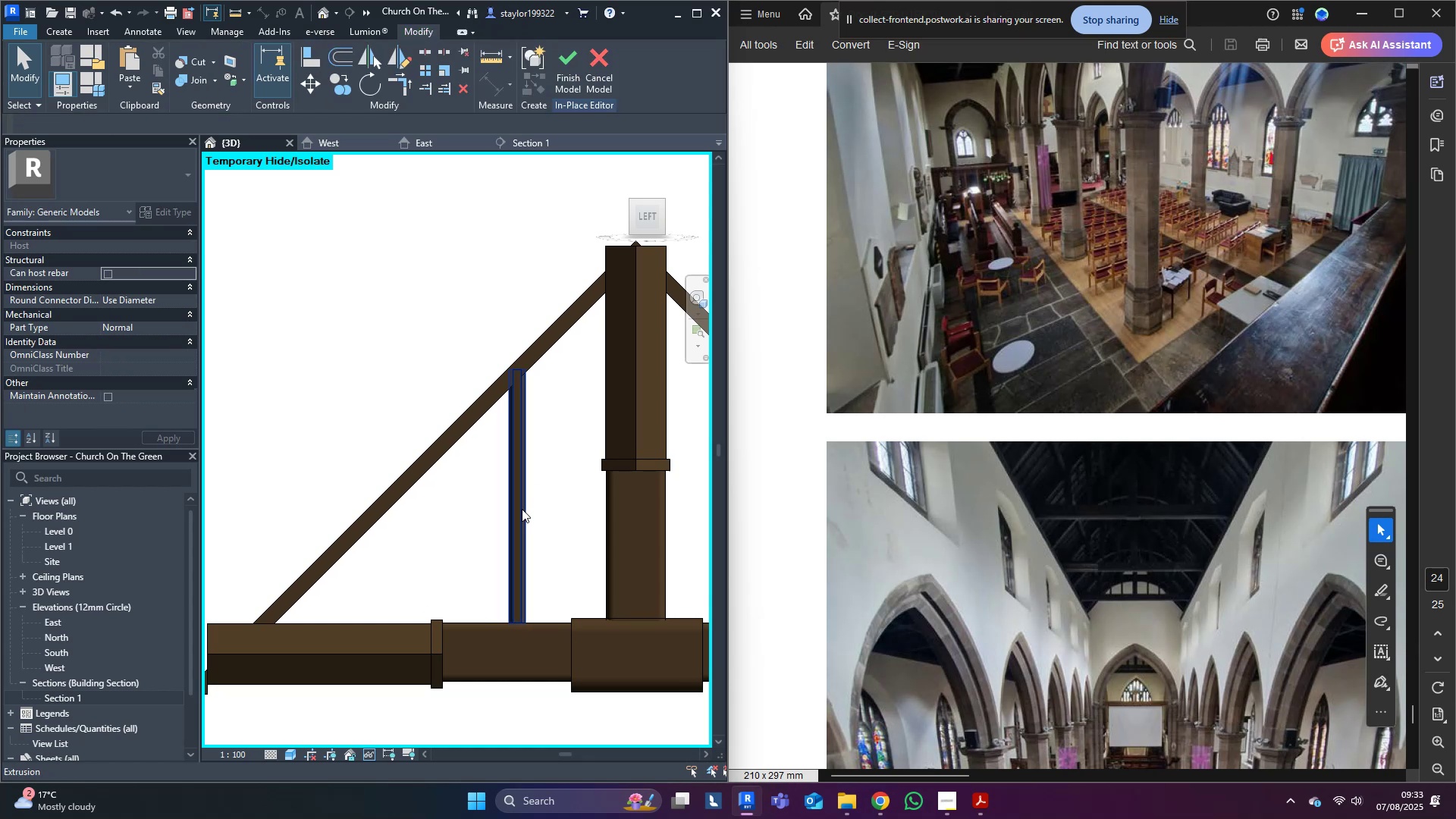 
left_click([519, 509])
 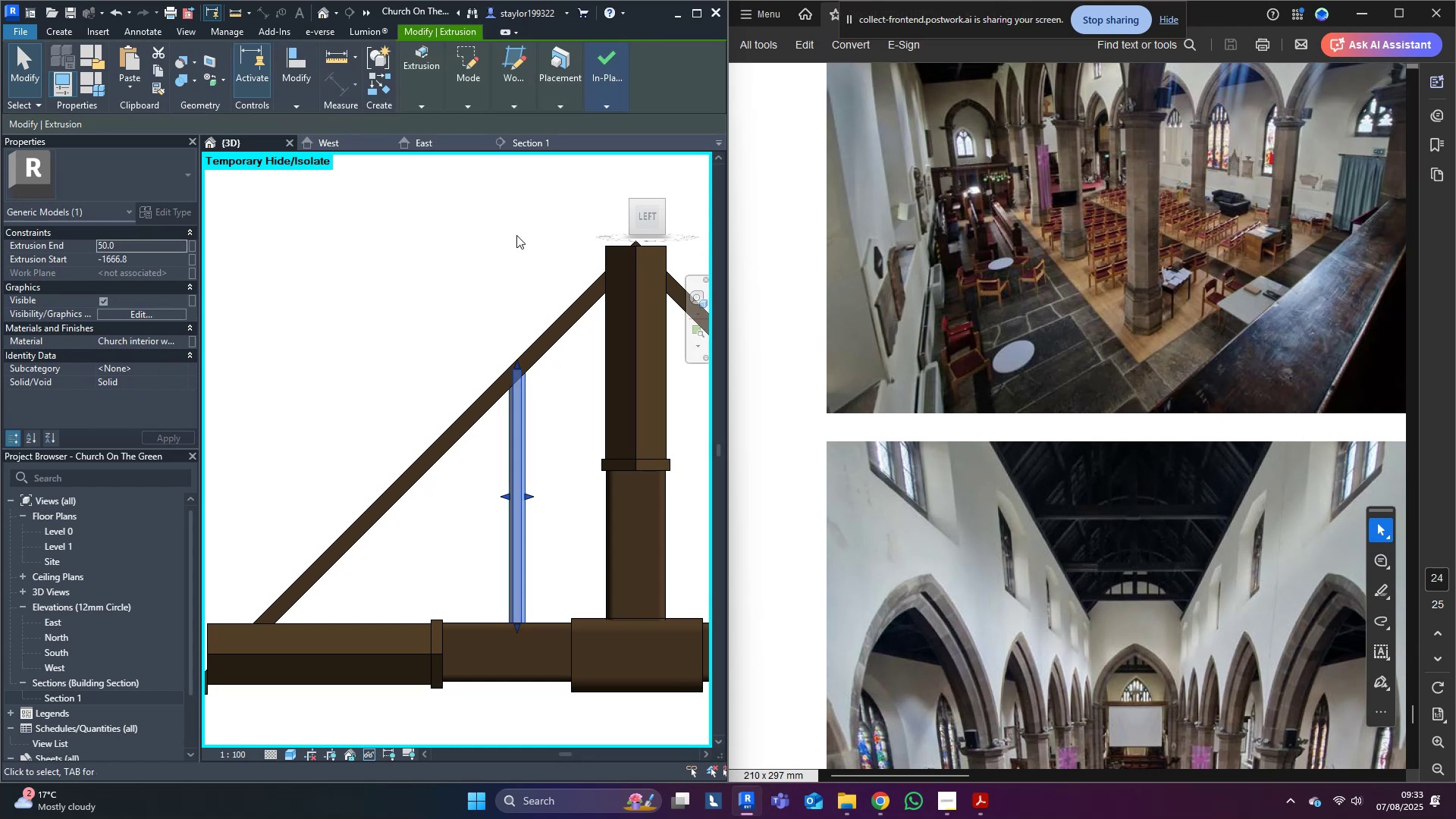 
key(Shift+ShiftLeft)
 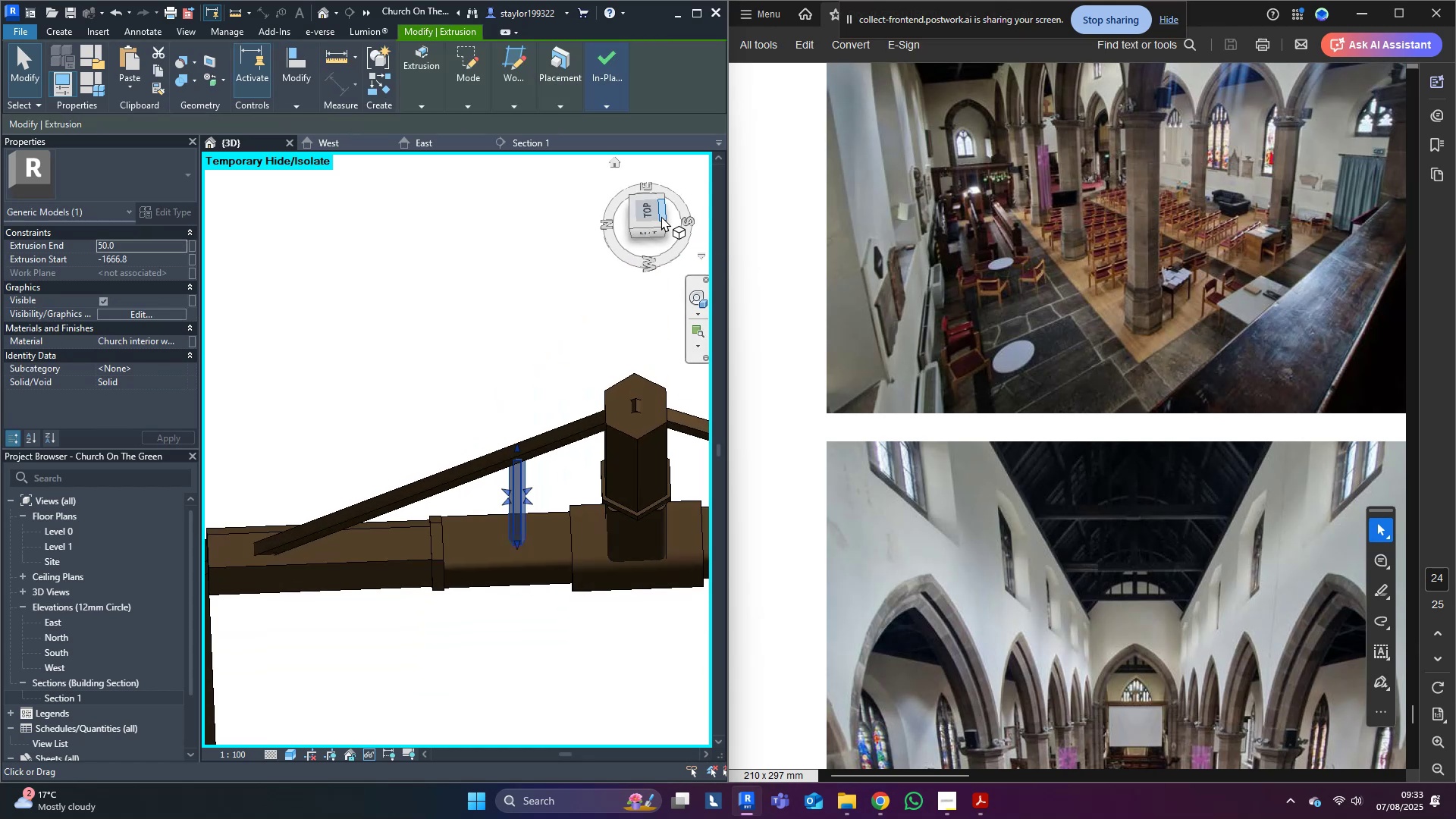 
left_click([654, 214])
 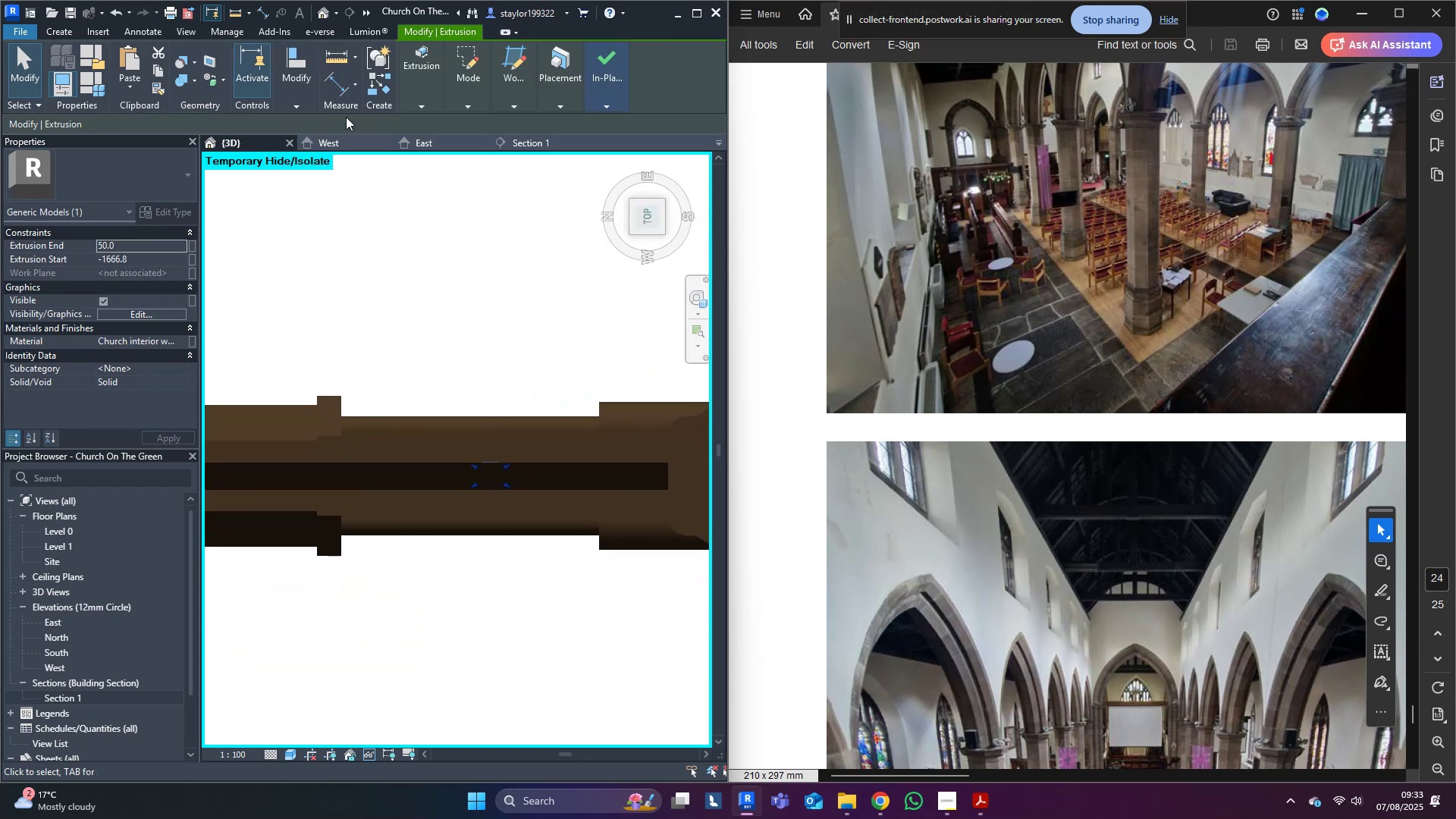 
middle_click([375, 305])
 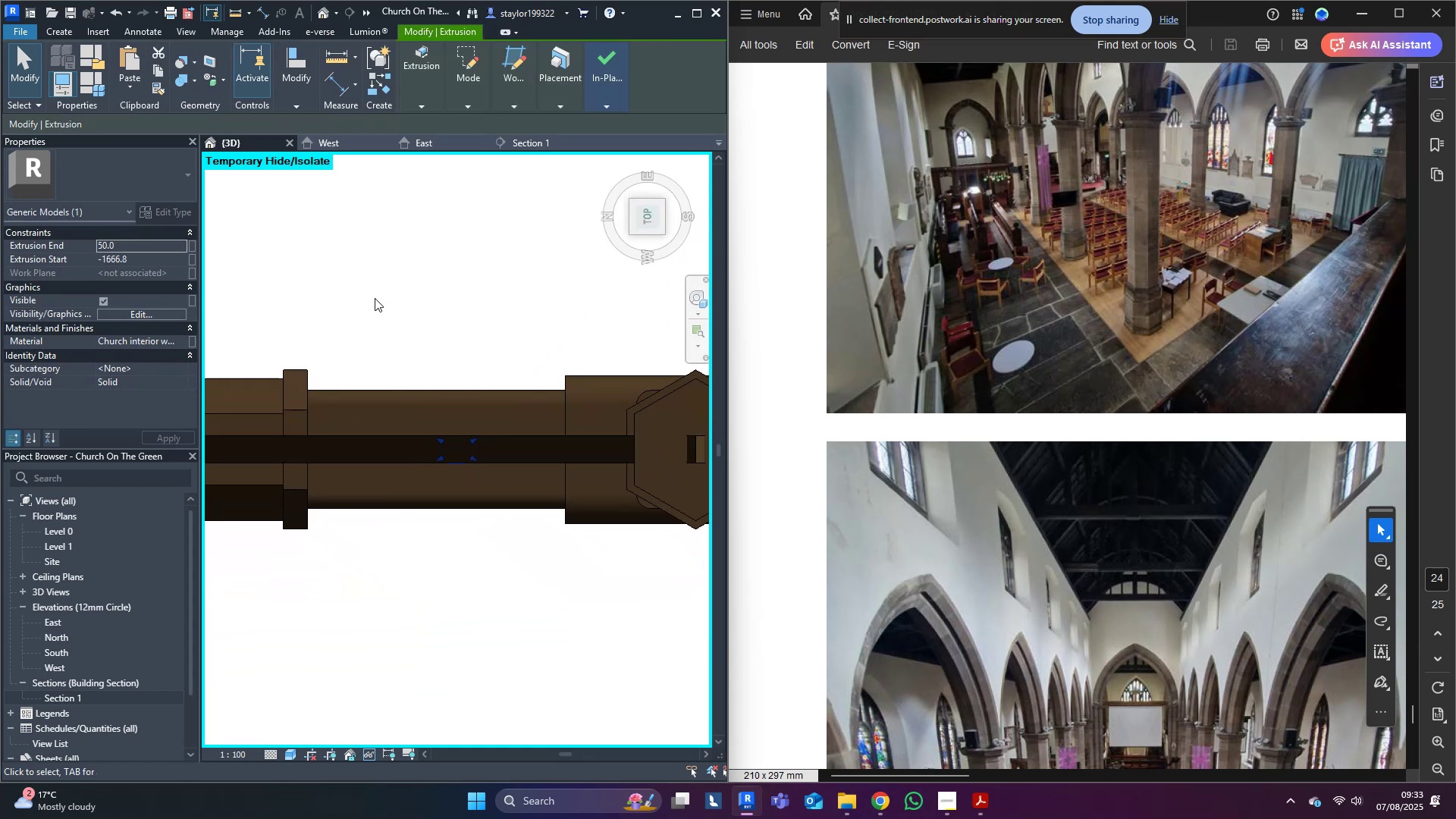 
type(mv)
 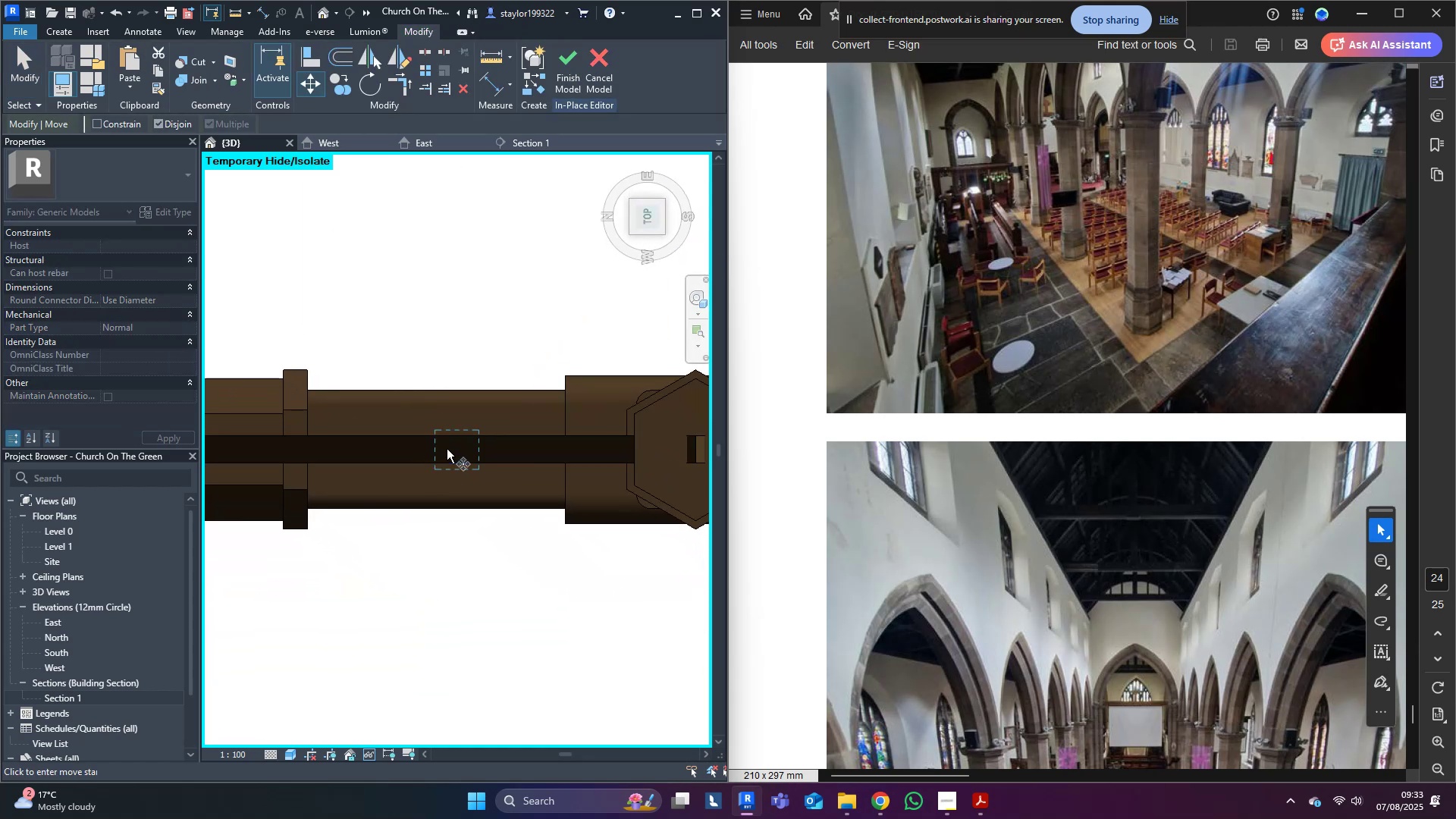 
left_click([447, 449])
 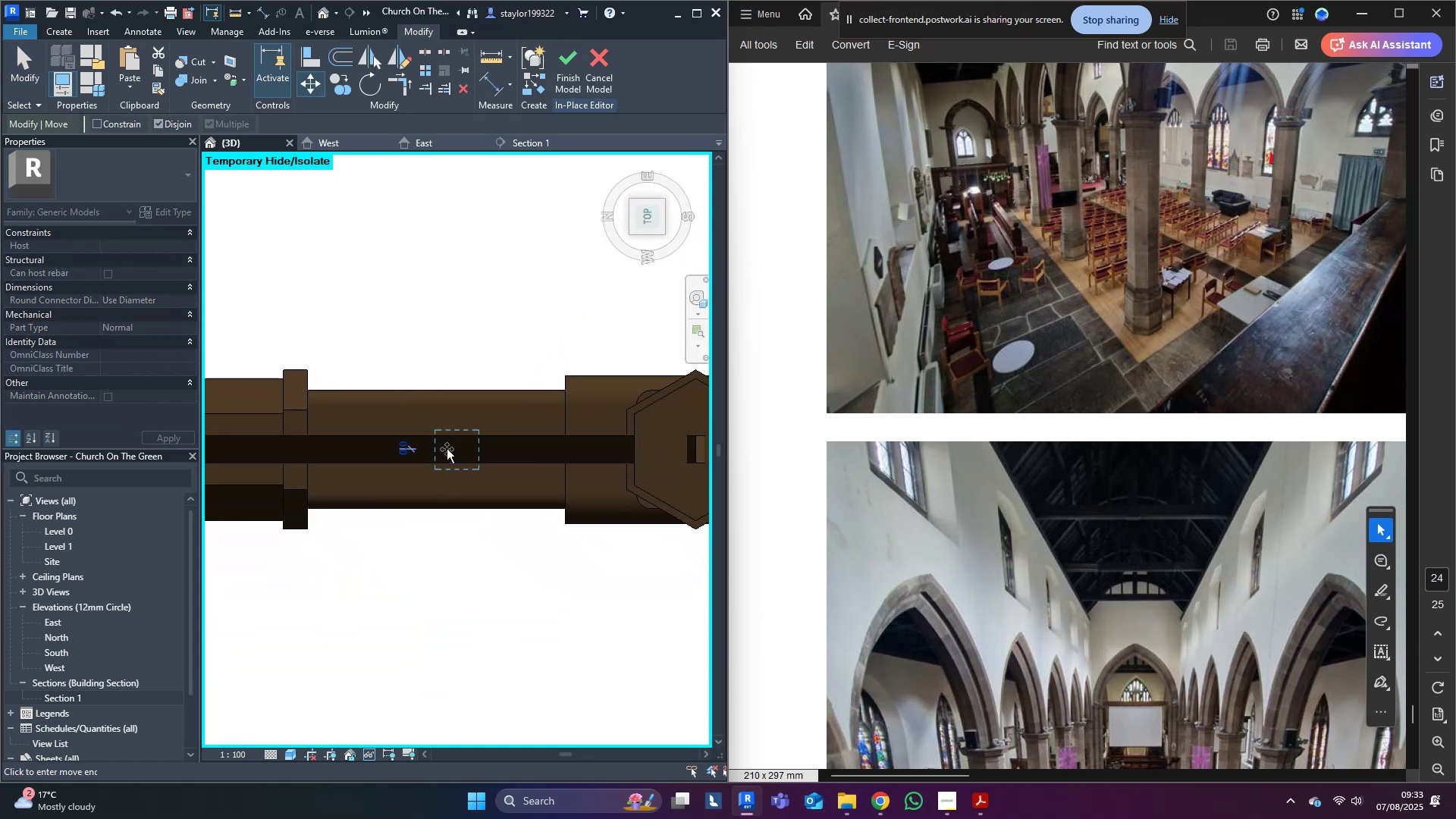 
hold_key(key=ShiftLeft, duration=1.34)
left_click([627, 448])
 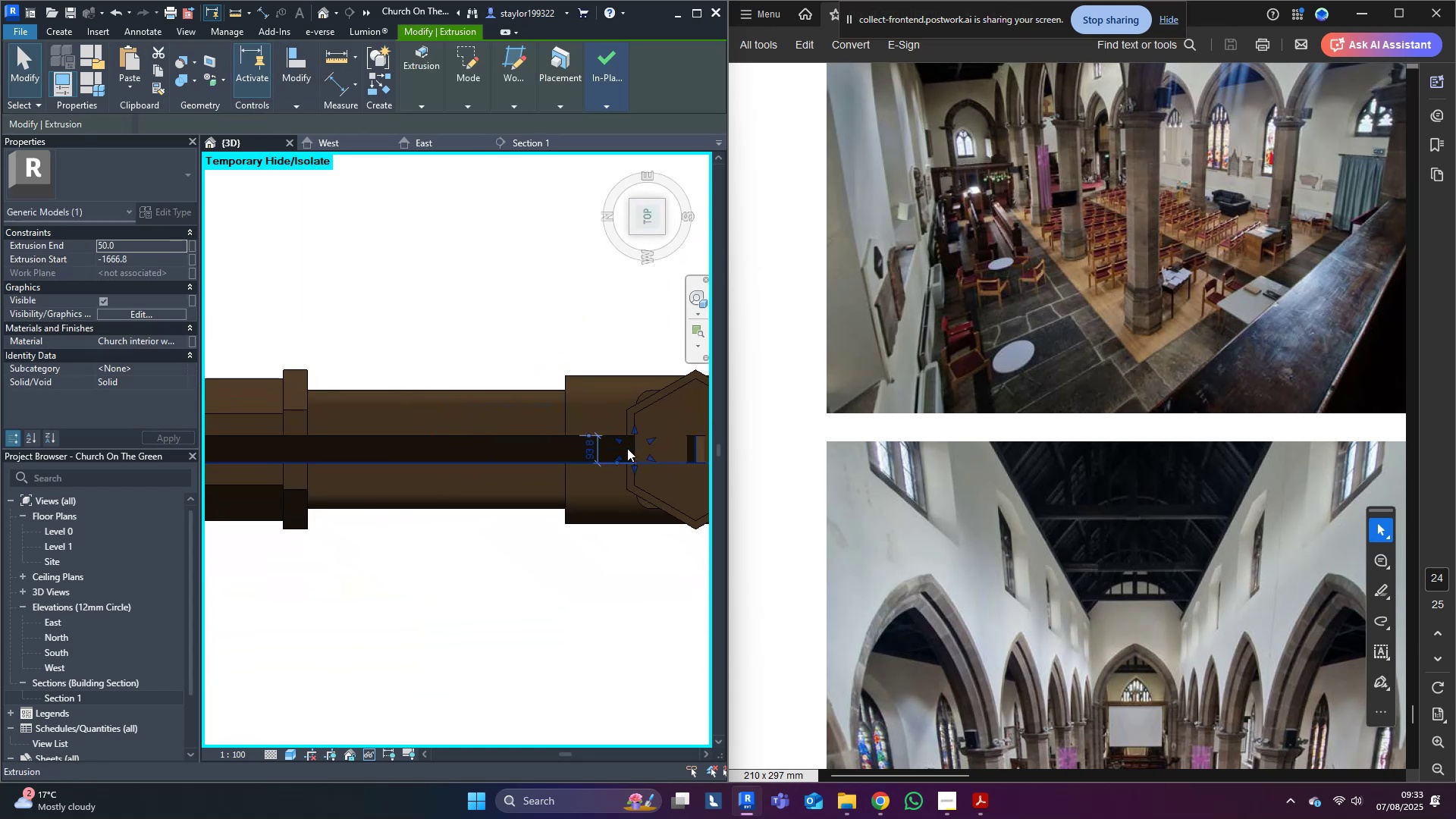 
key(Escape)
type(wf)
 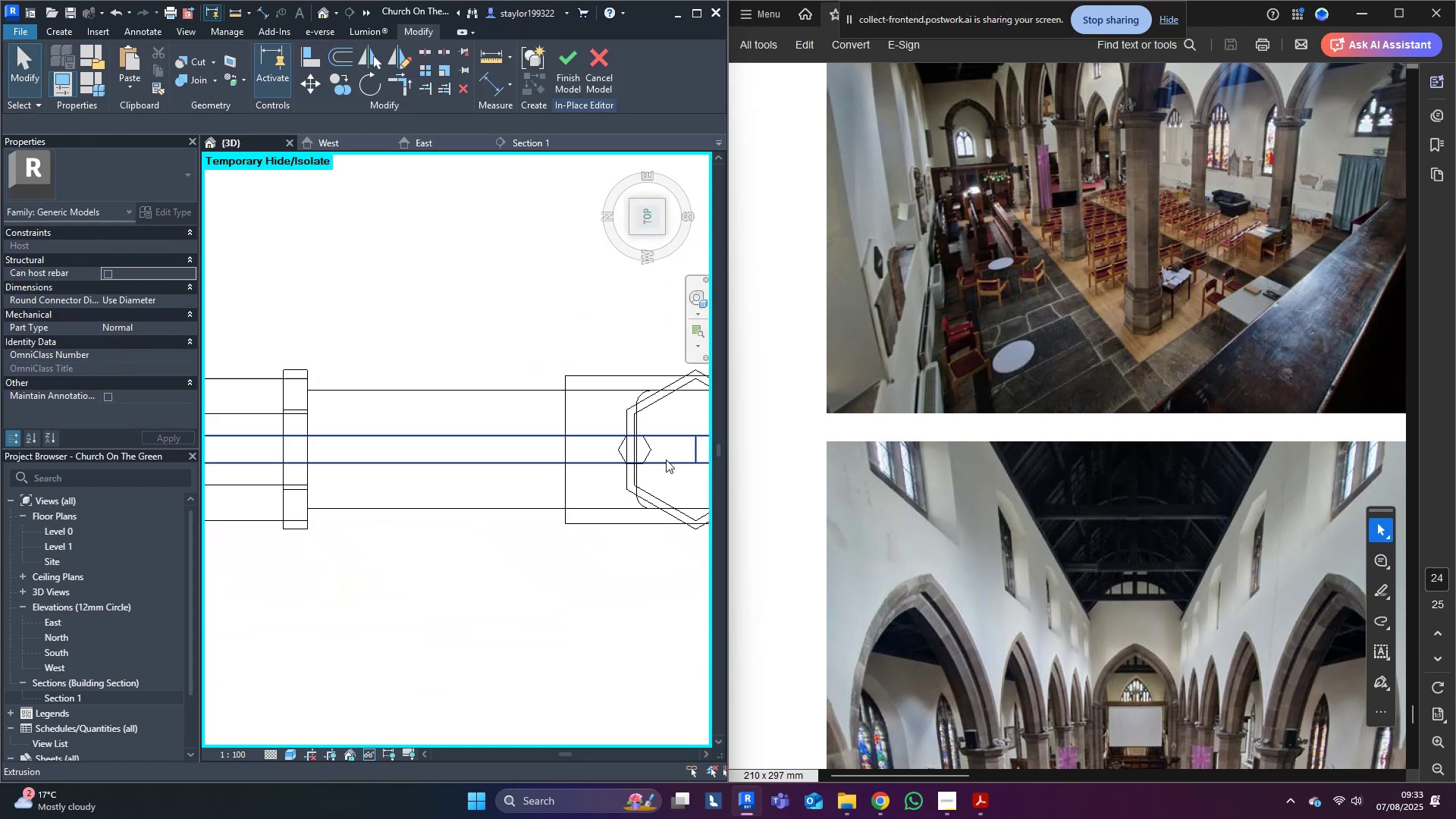 
scroll: coordinate [637, 445], scroll_direction: up, amount: 6.0
 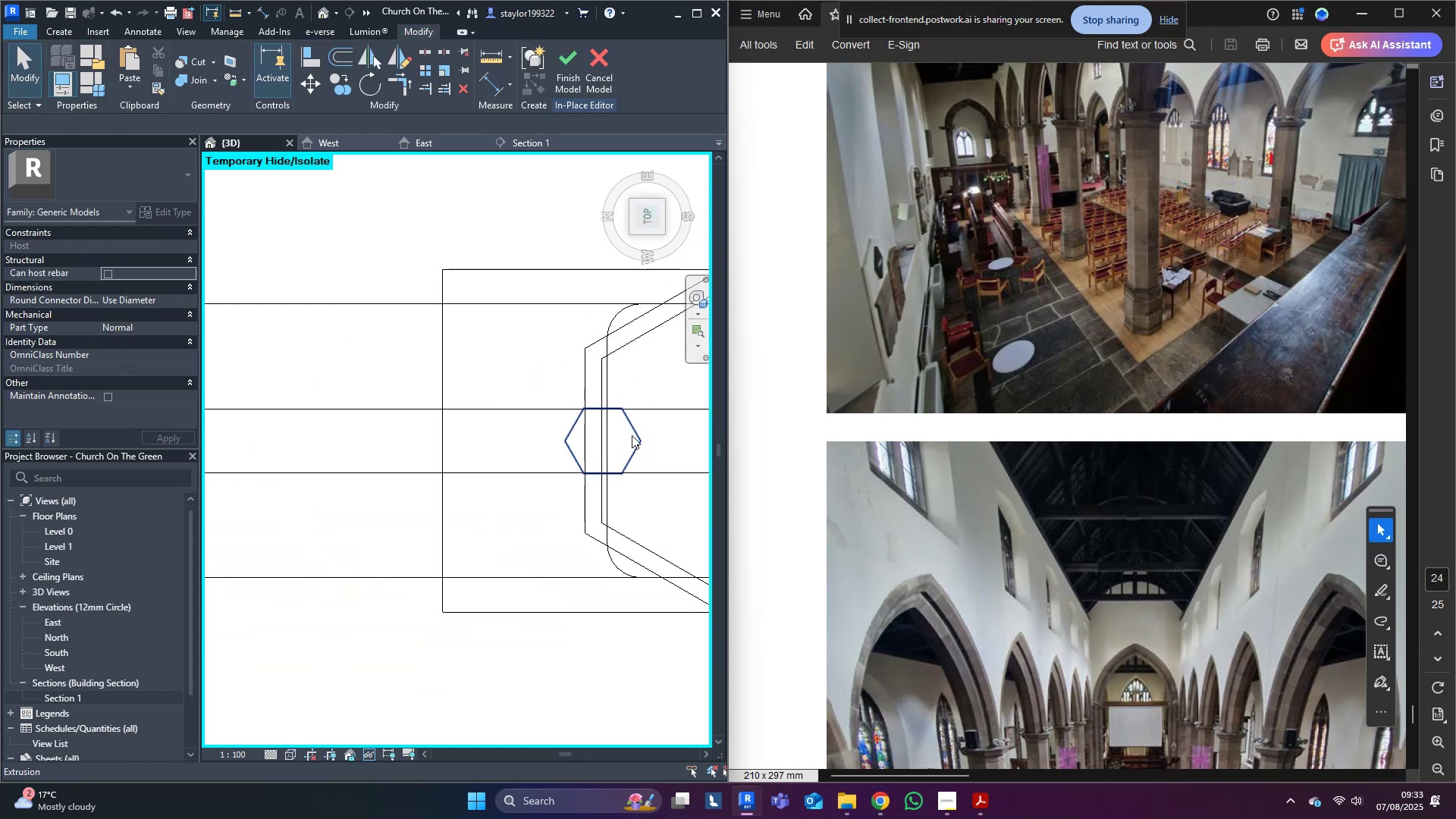 
left_click([632, 433])
 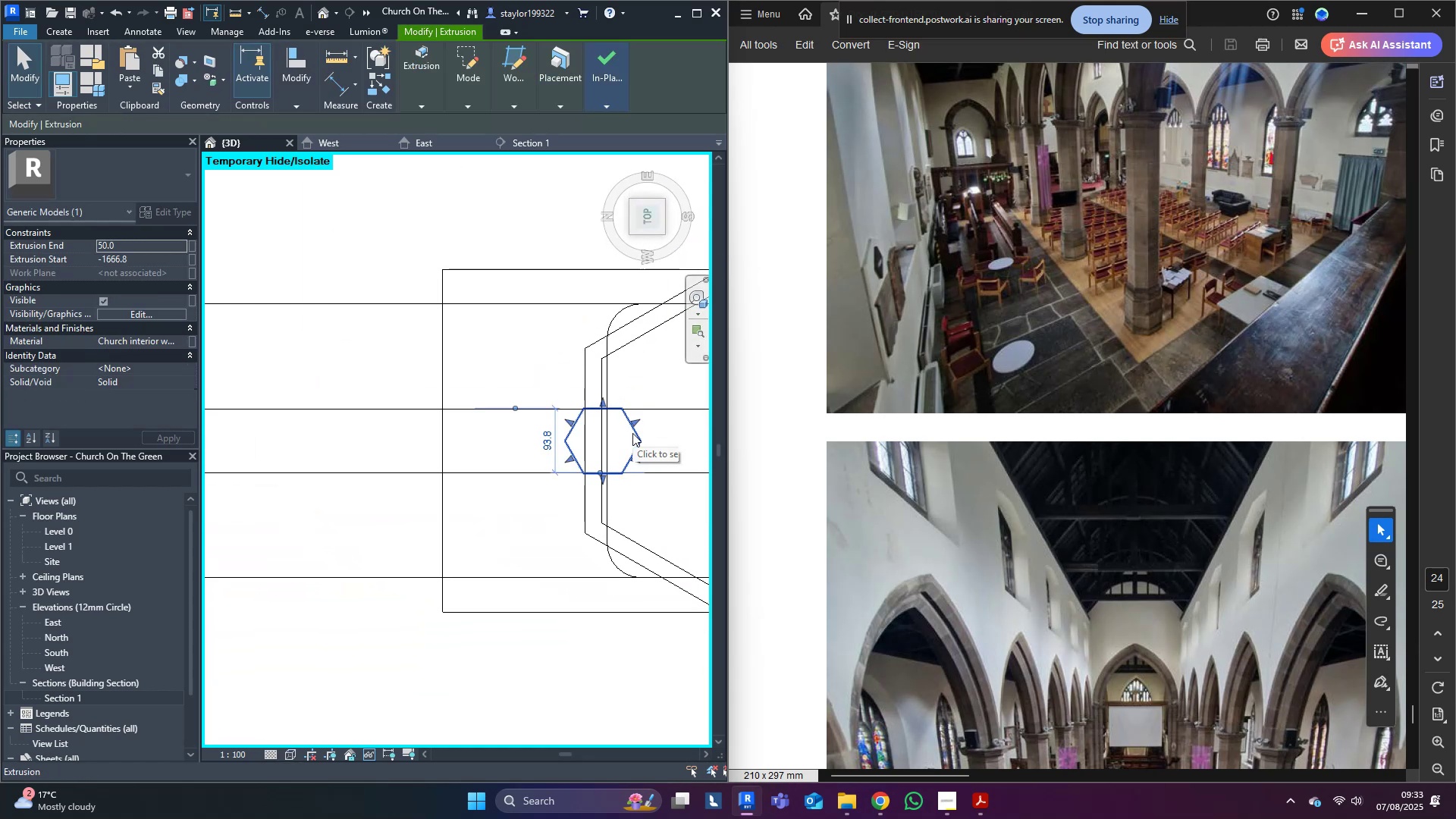 
key(ArrowRight)
 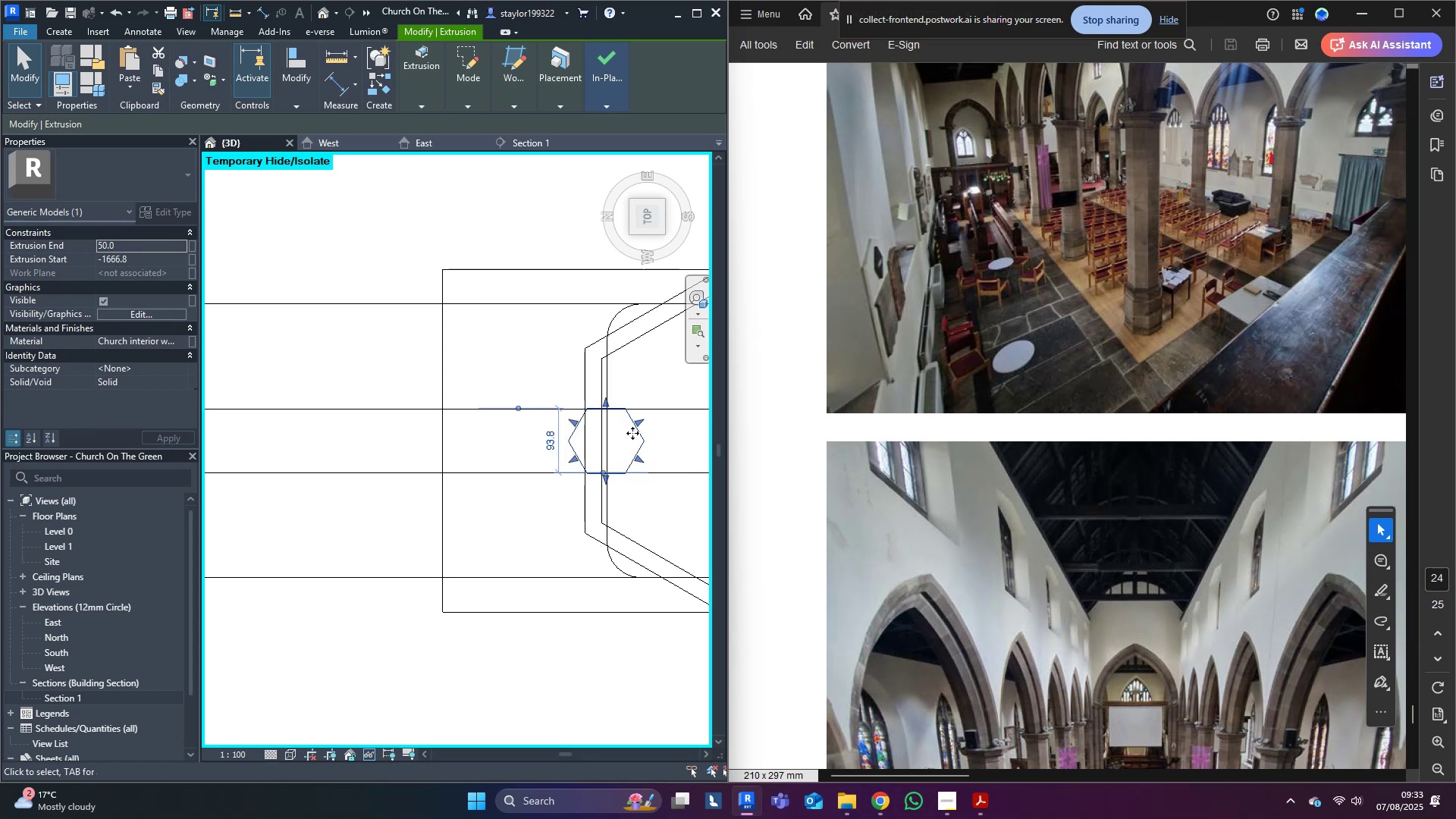 
key(ArrowRight)
 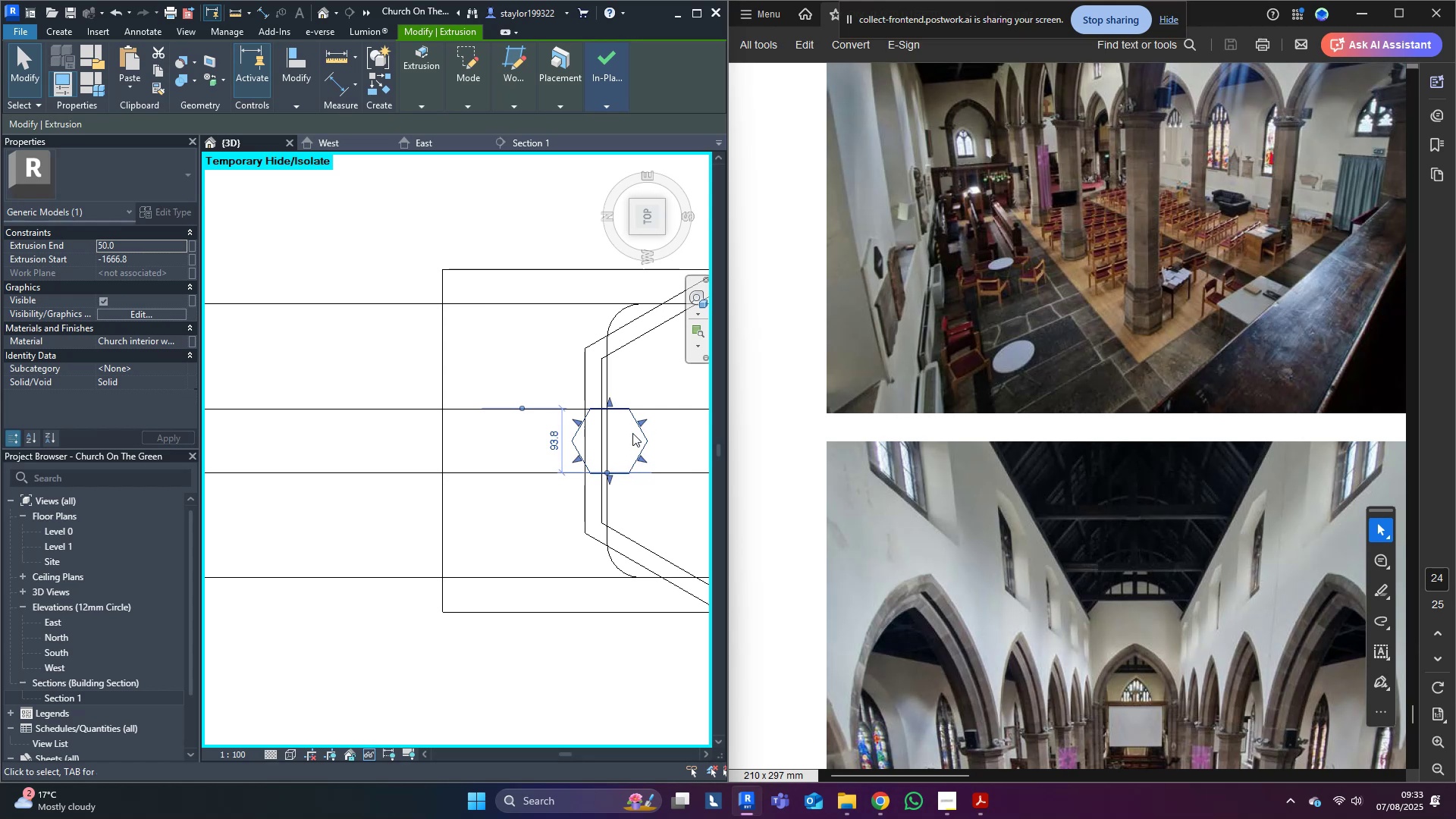 
key(ArrowRight)
 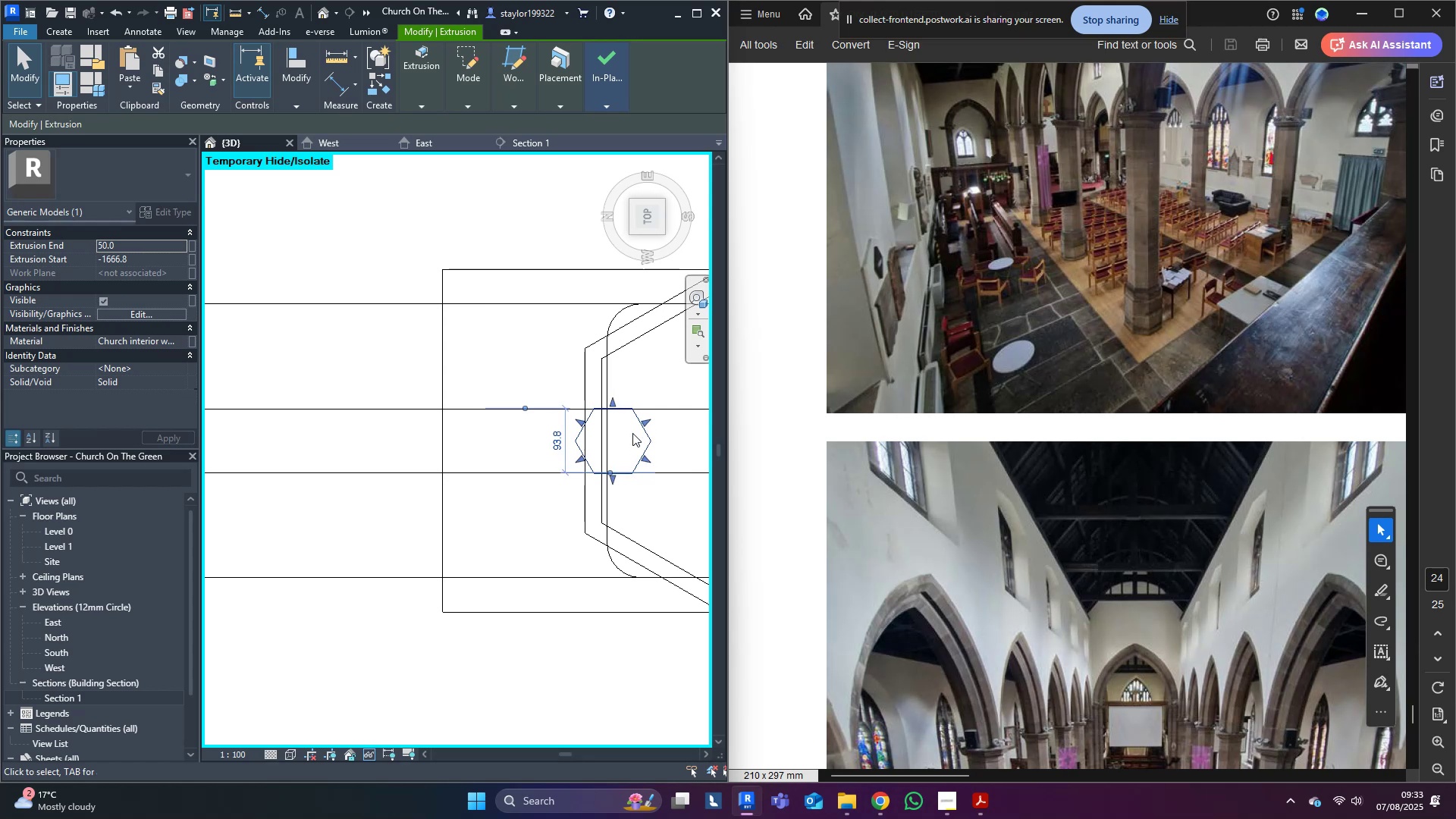 
key(ArrowRight)
 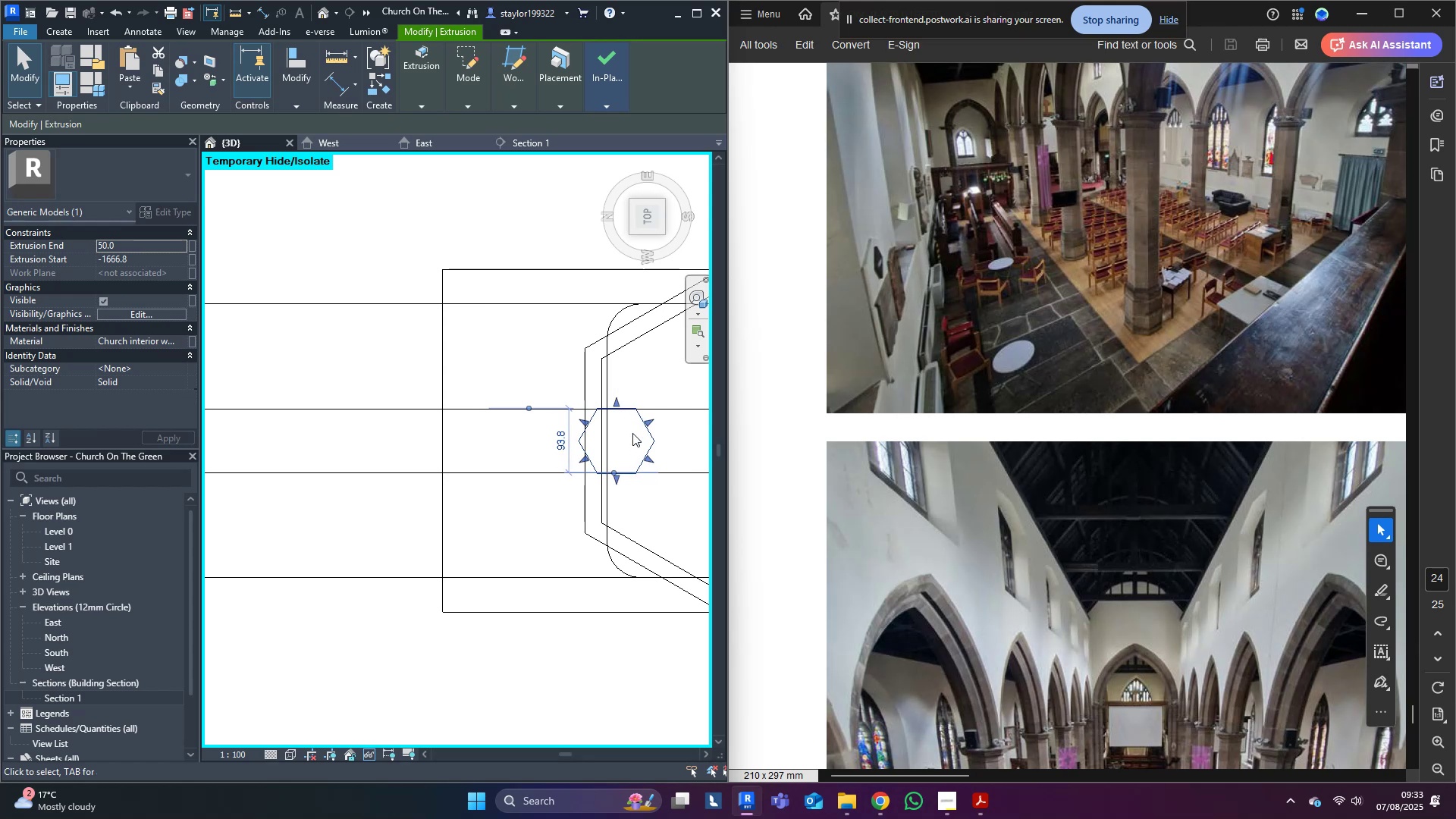 
key(ArrowRight)
 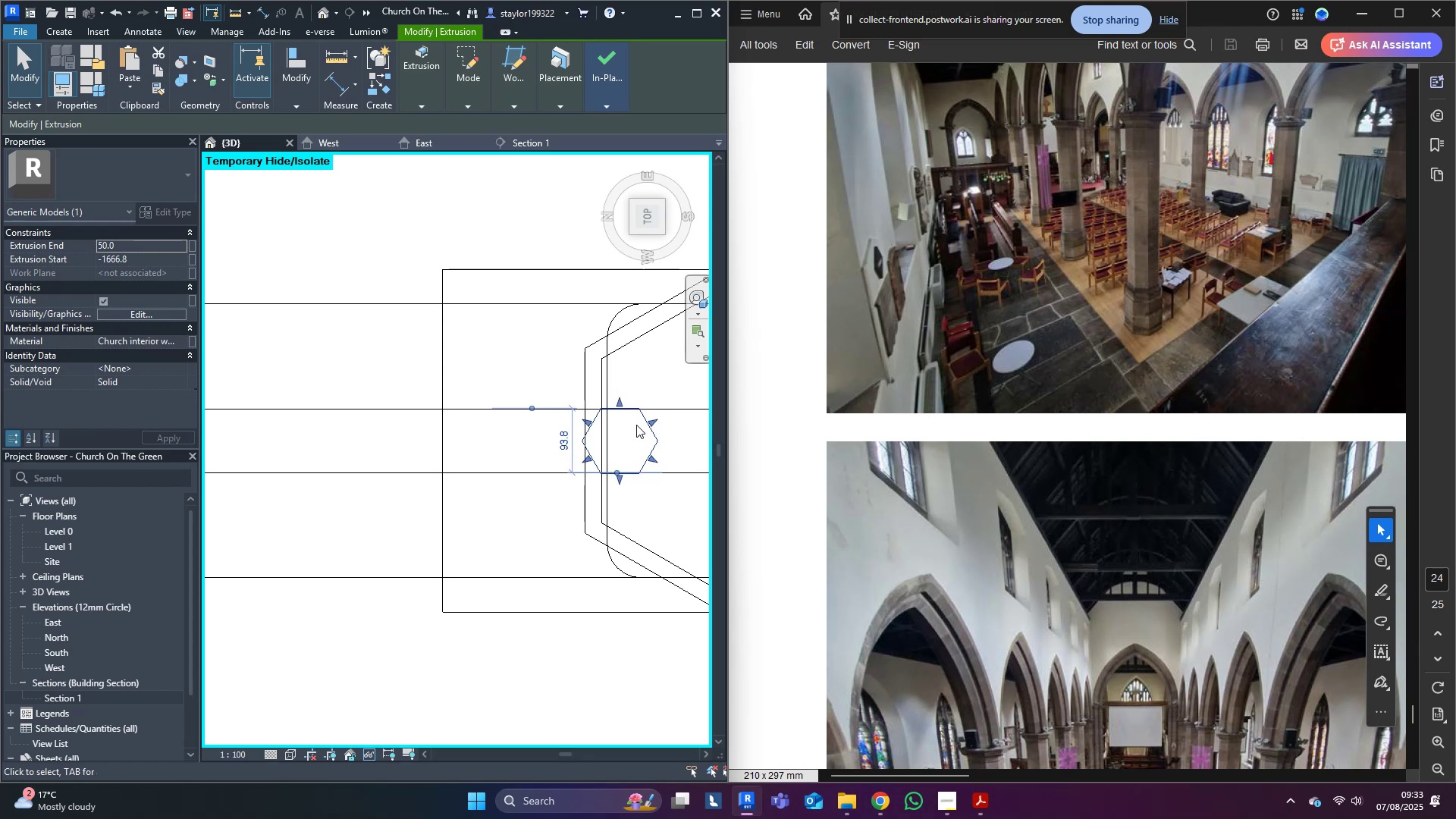 
key(ArrowRight)
 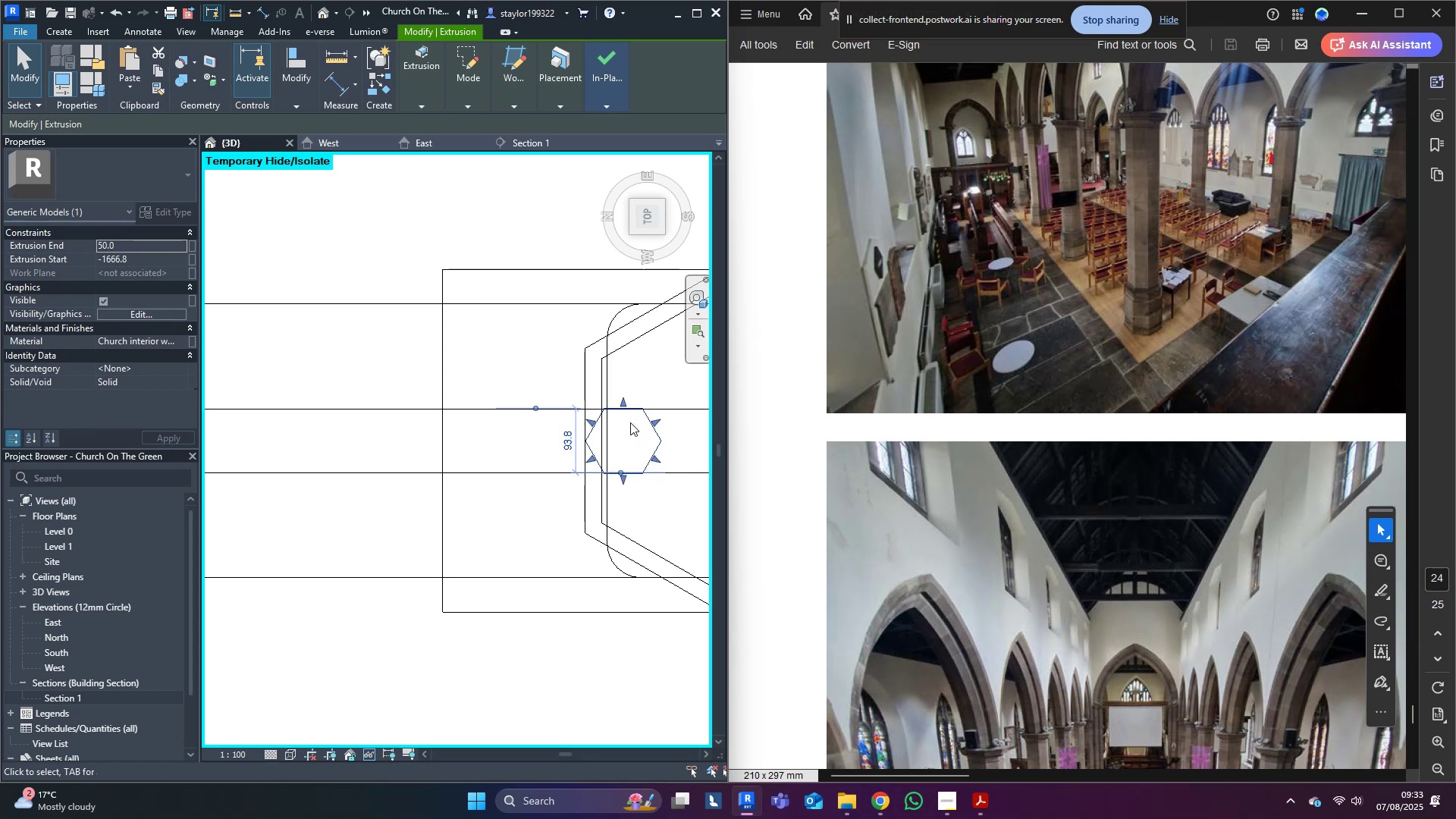 
scroll: coordinate [497, 360], scroll_direction: down, amount: 10.0
 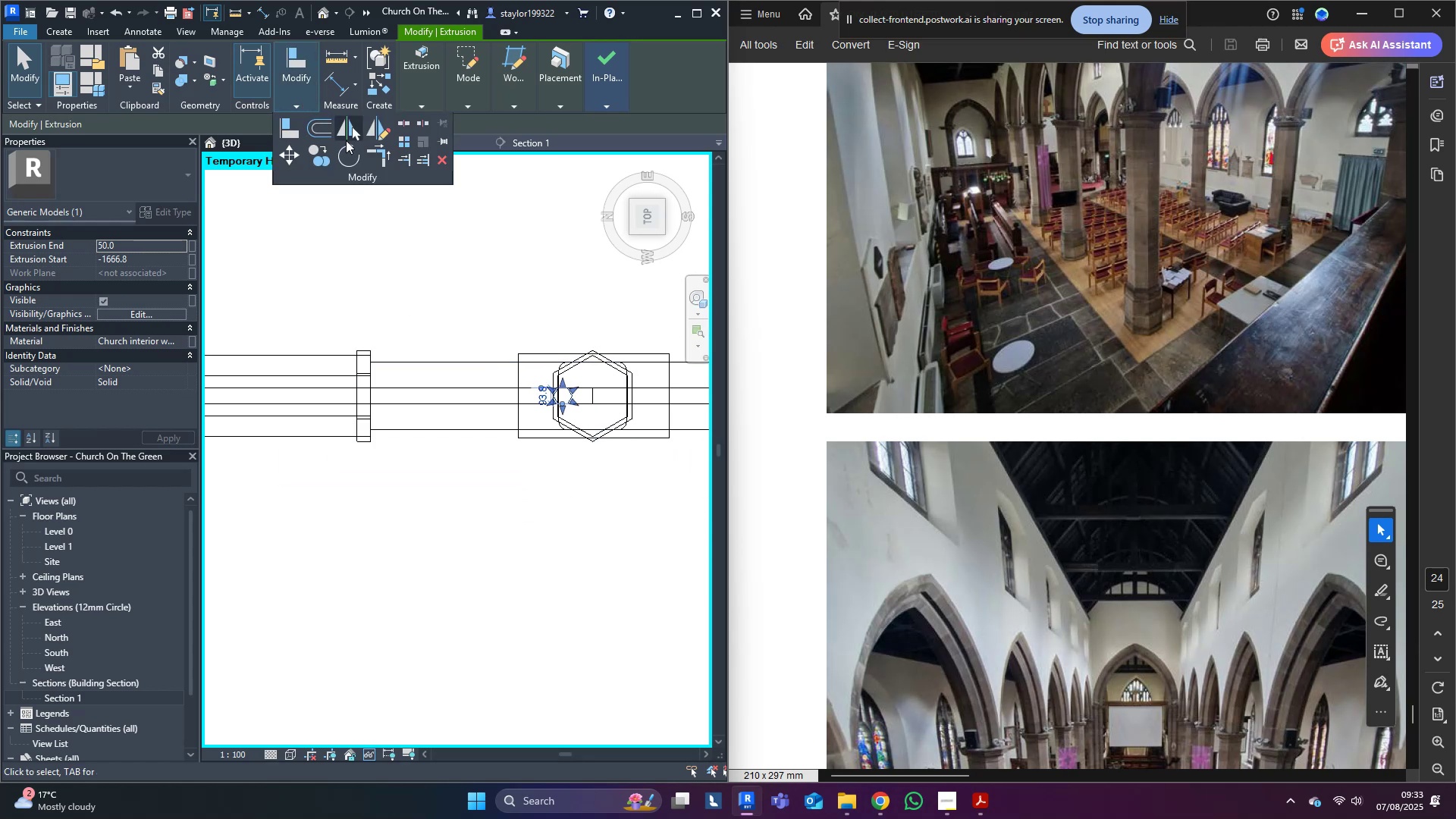 
left_click([403, 142])
 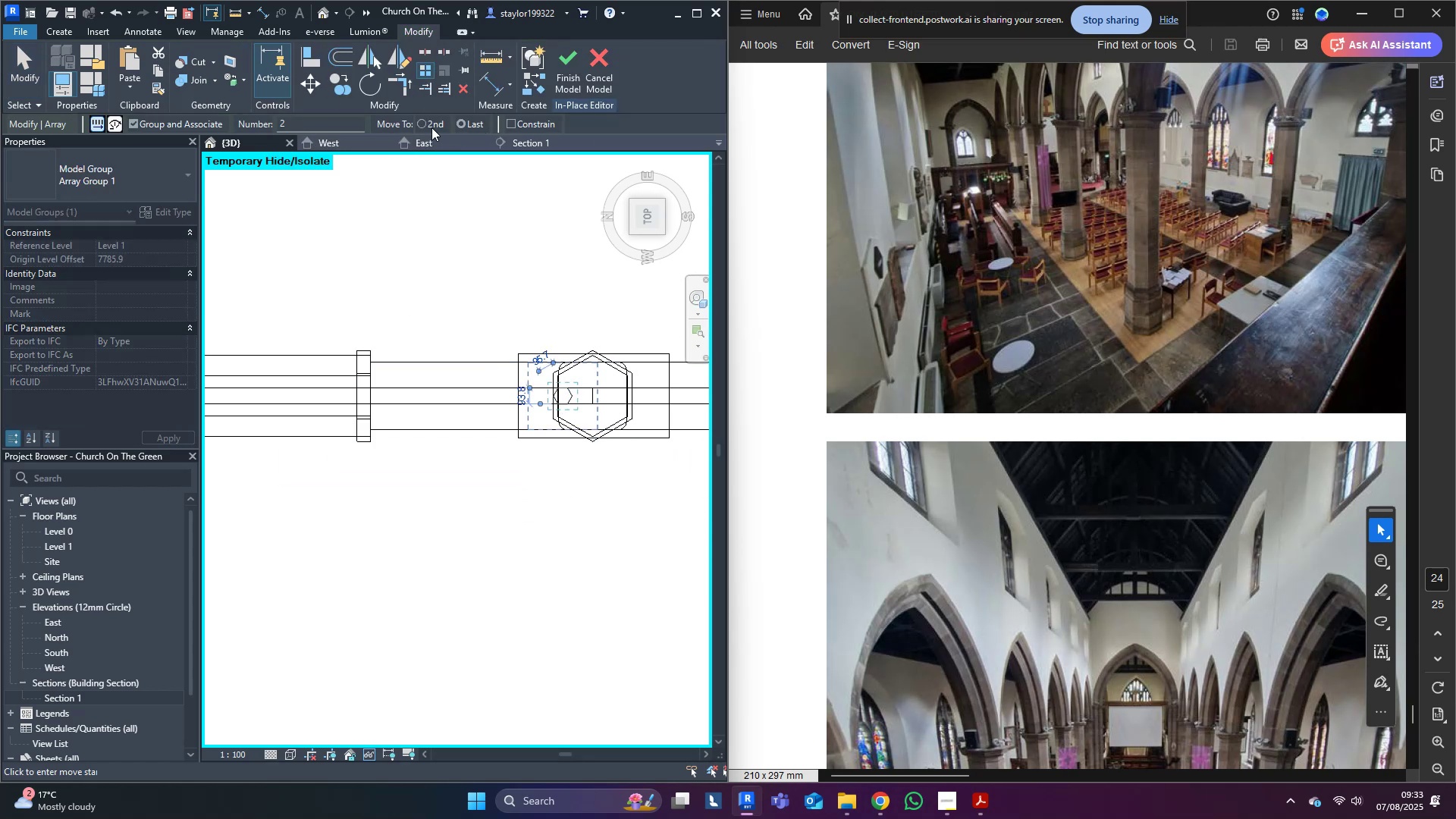 
key(3)
 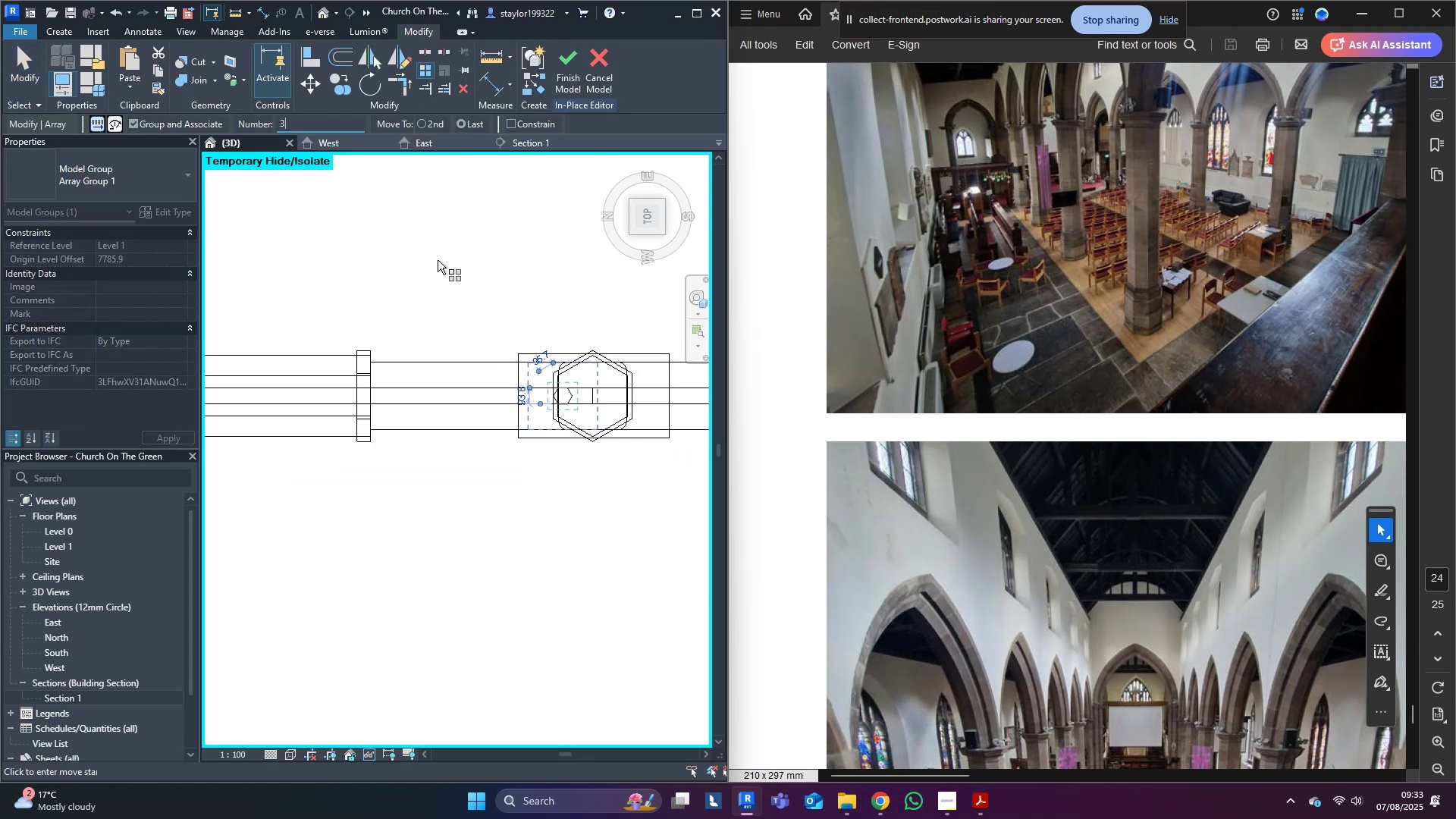 
middle_click([438, 260])
 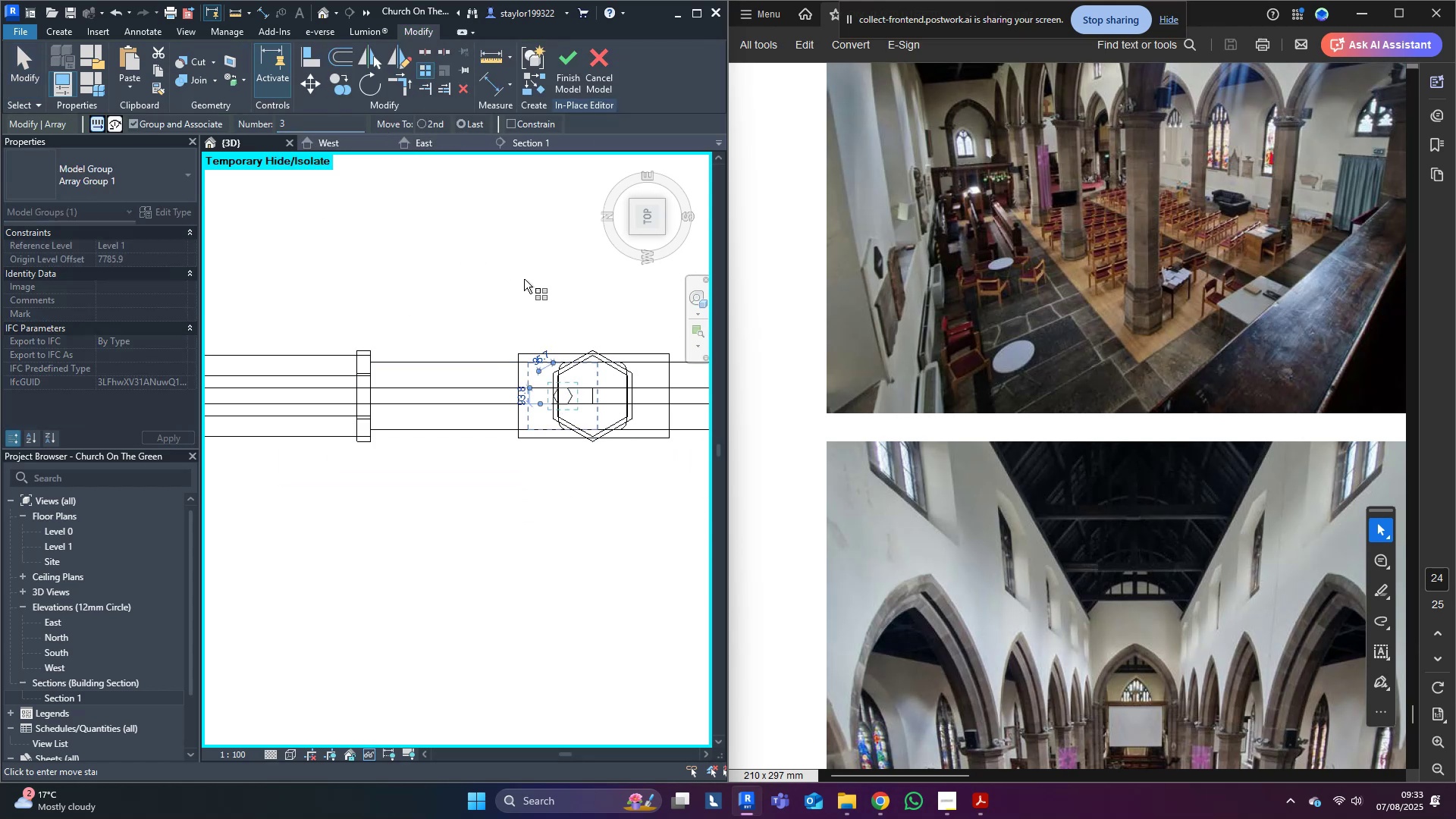 
scroll: coordinate [570, 327], scroll_direction: up, amount: 3.0
 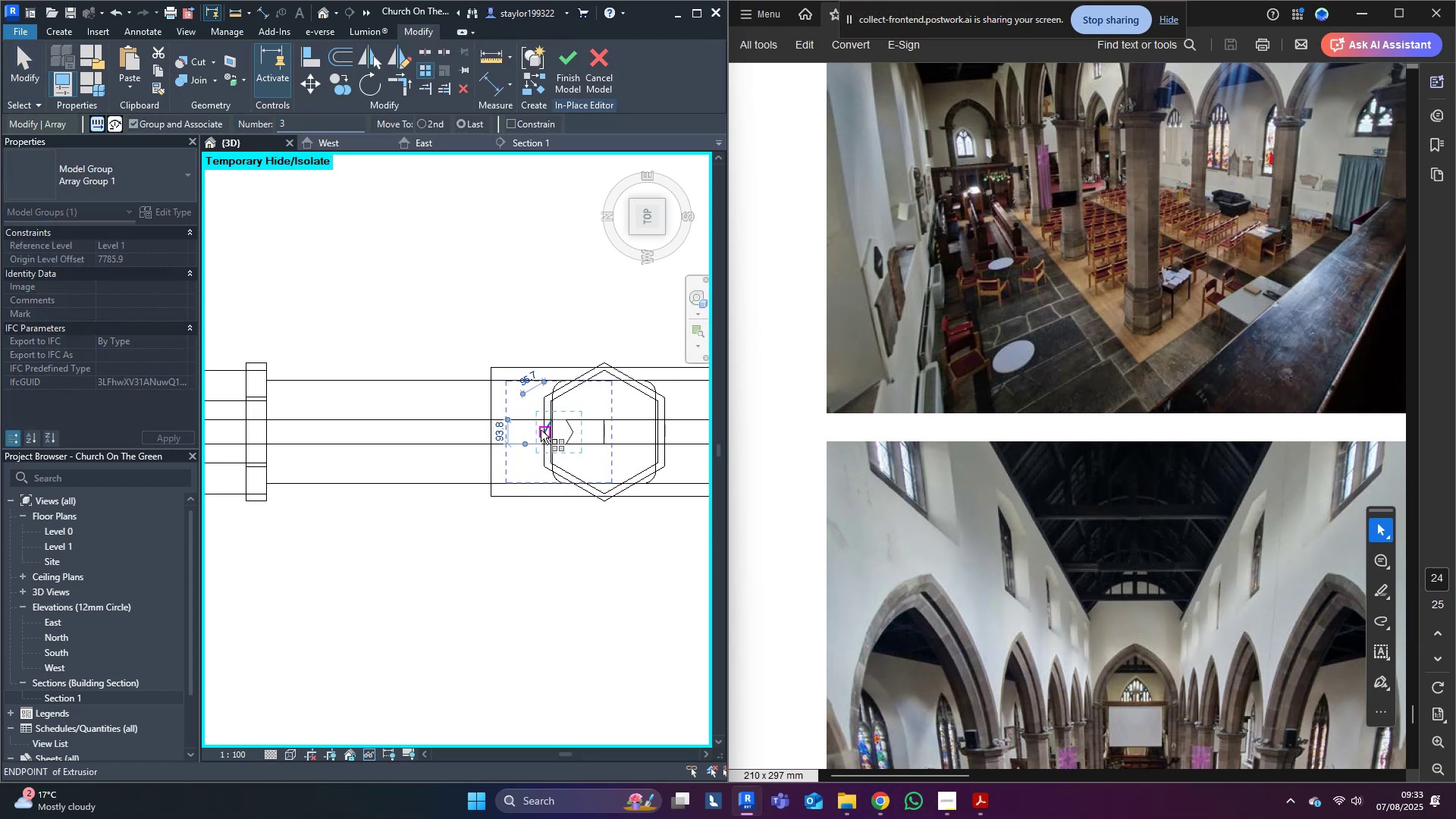 
left_click([541, 430])
 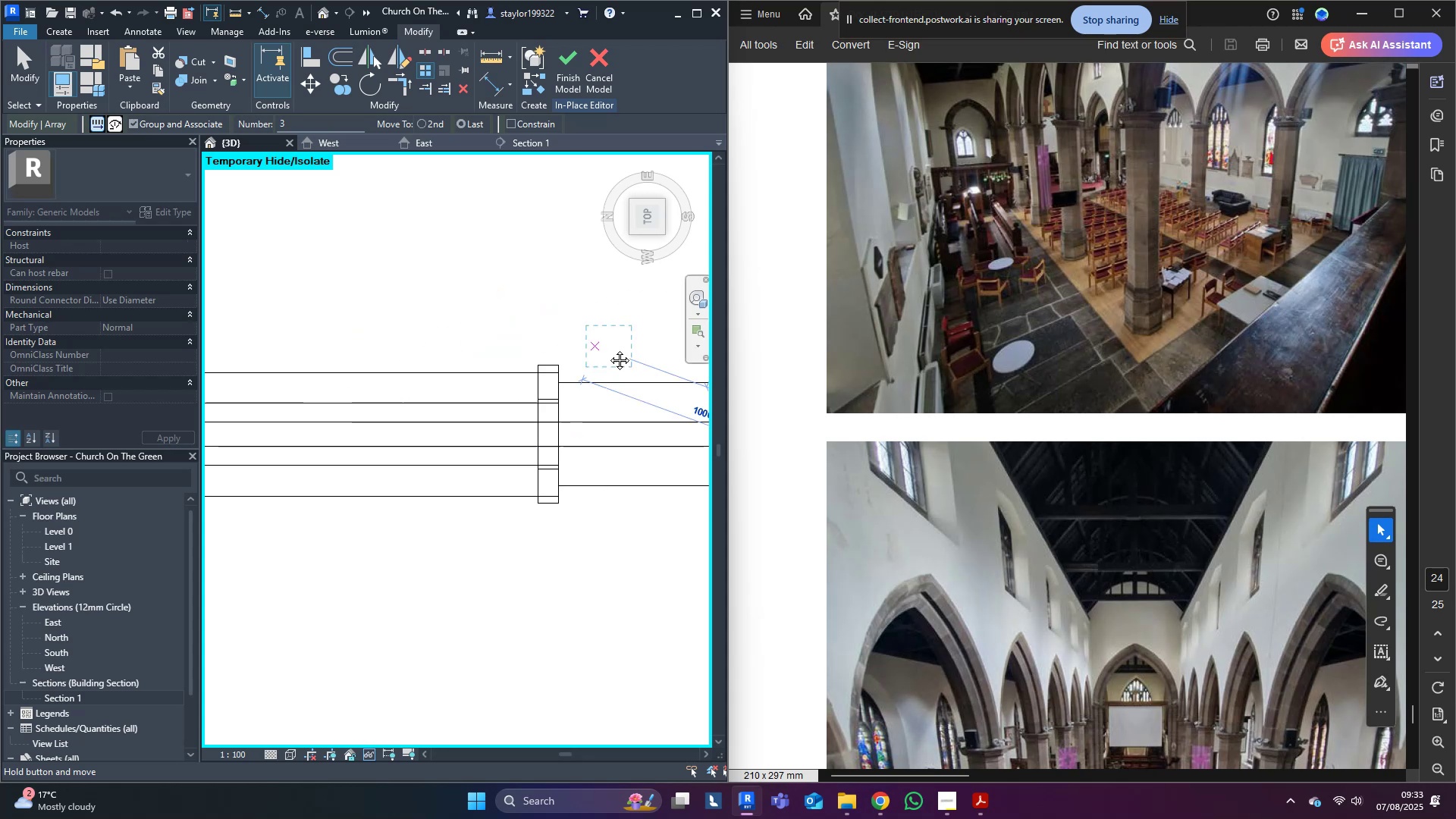 
scroll: coordinate [629, 349], scroll_direction: down, amount: 4.0
 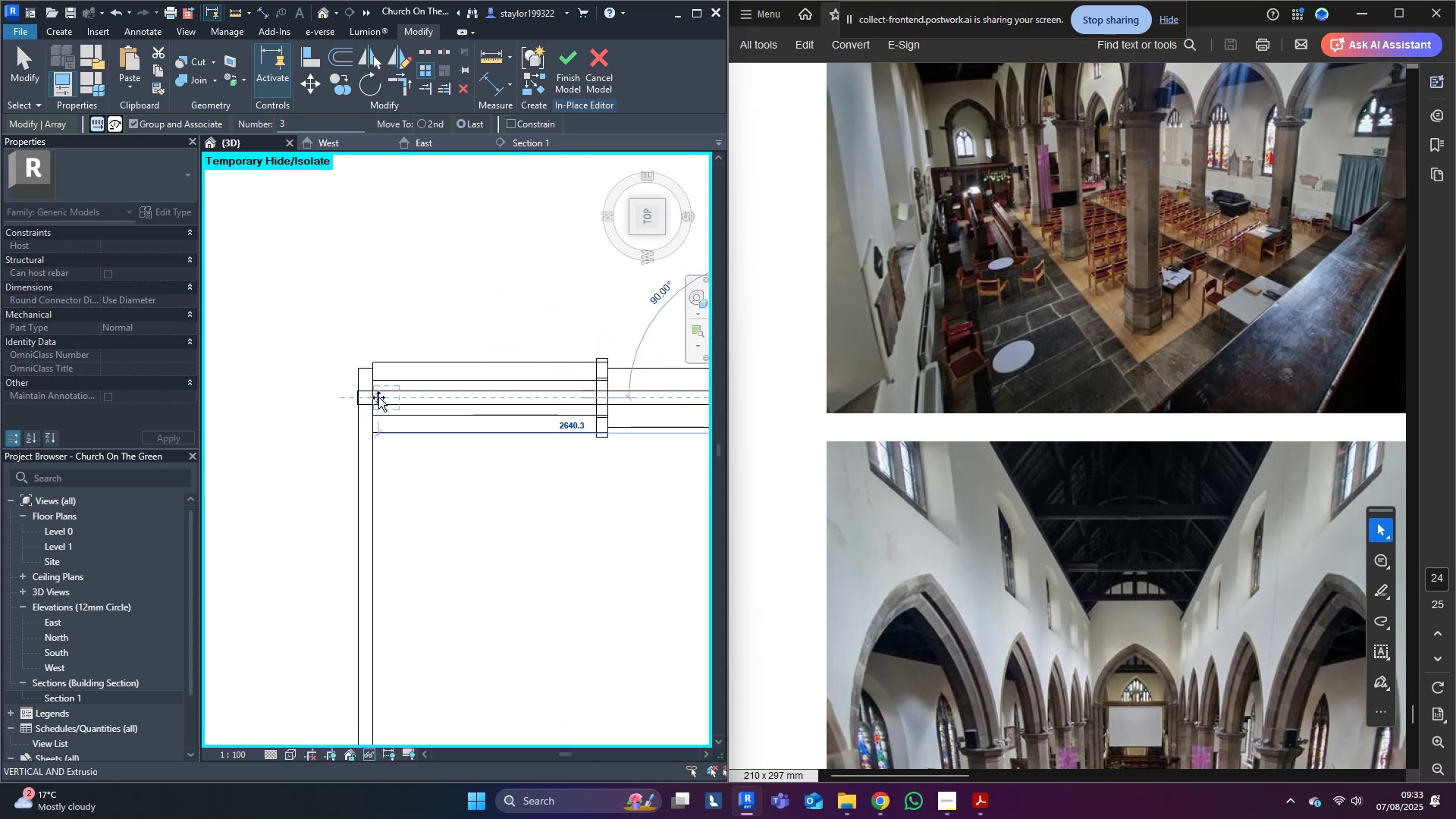 
left_click([378, 397])
 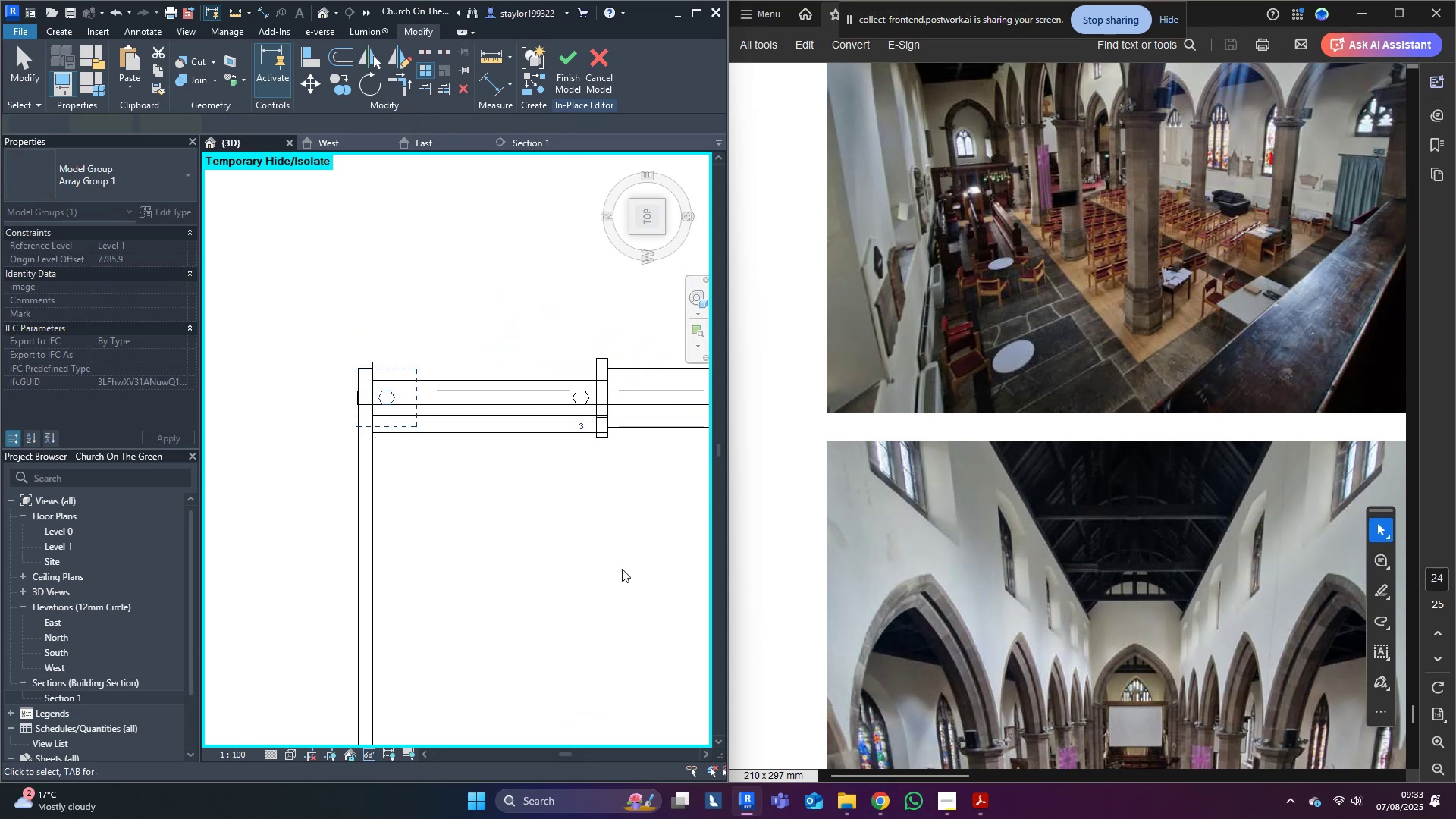 
type(sd)
 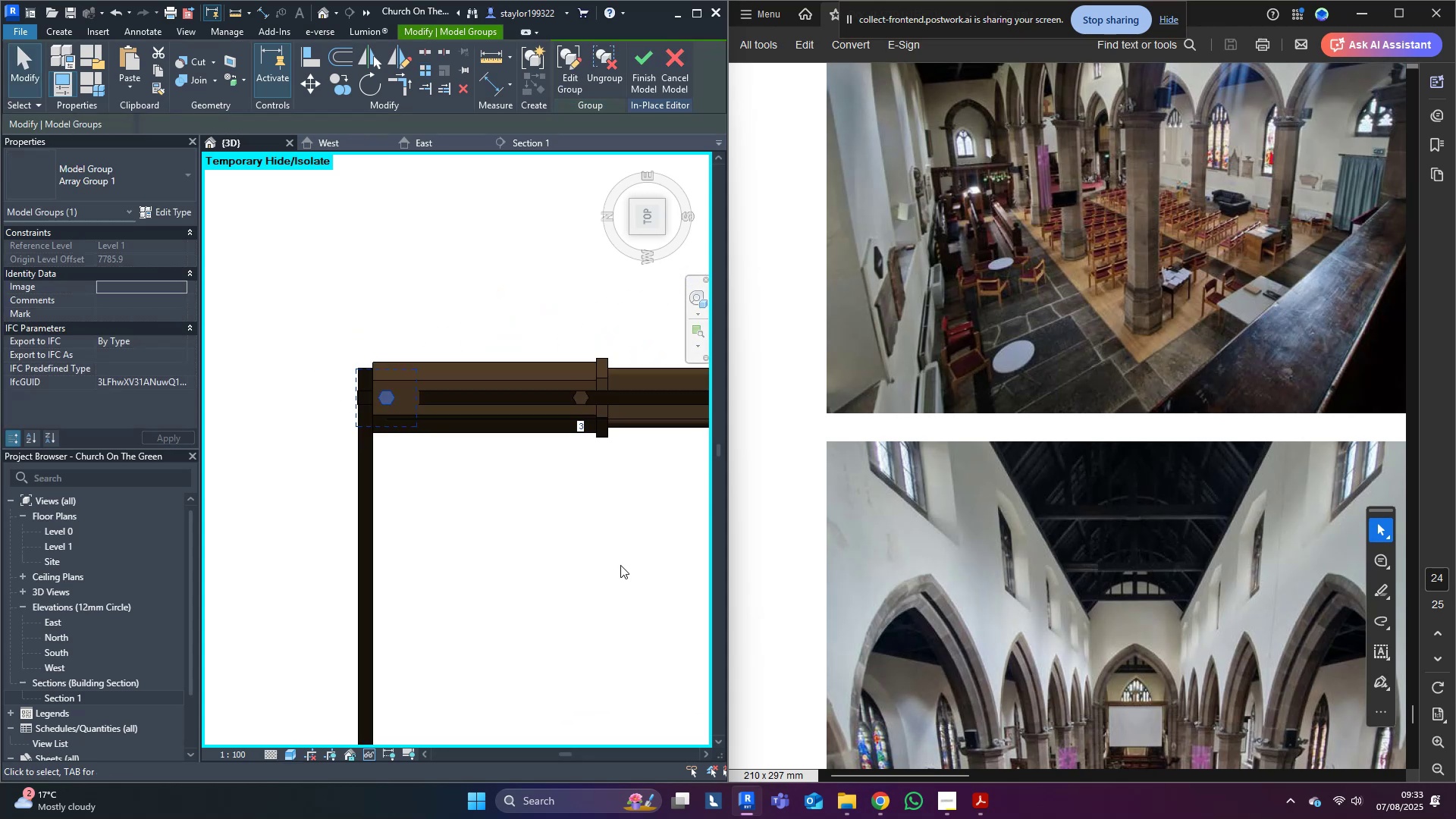 
scroll: coordinate [617, 560], scroll_direction: down, amount: 3.0
 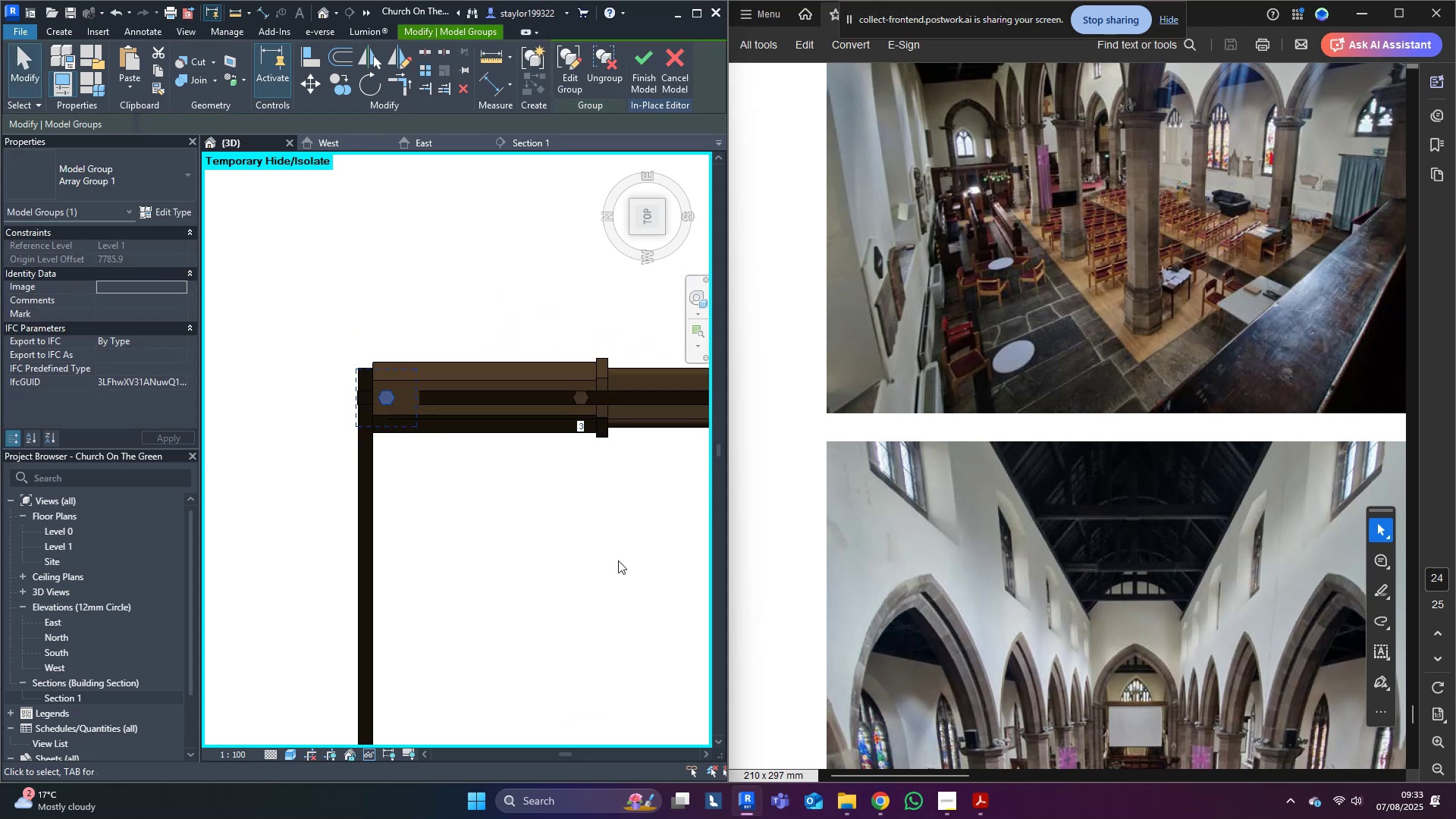 
hold_key(key=ShiftLeft, duration=0.46)
 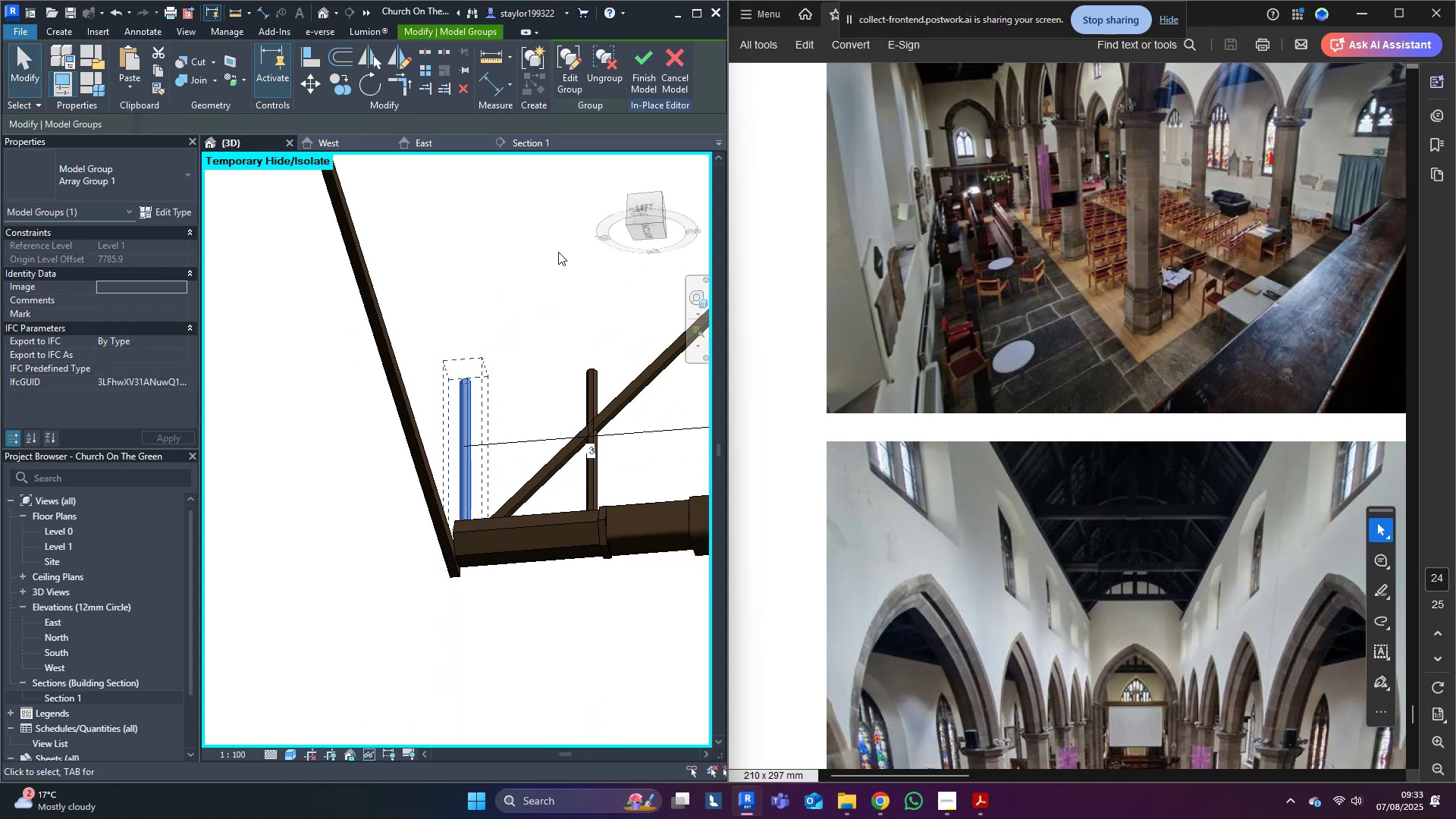 
scroll: coordinate [558, 252], scroll_direction: down, amount: 2.0
 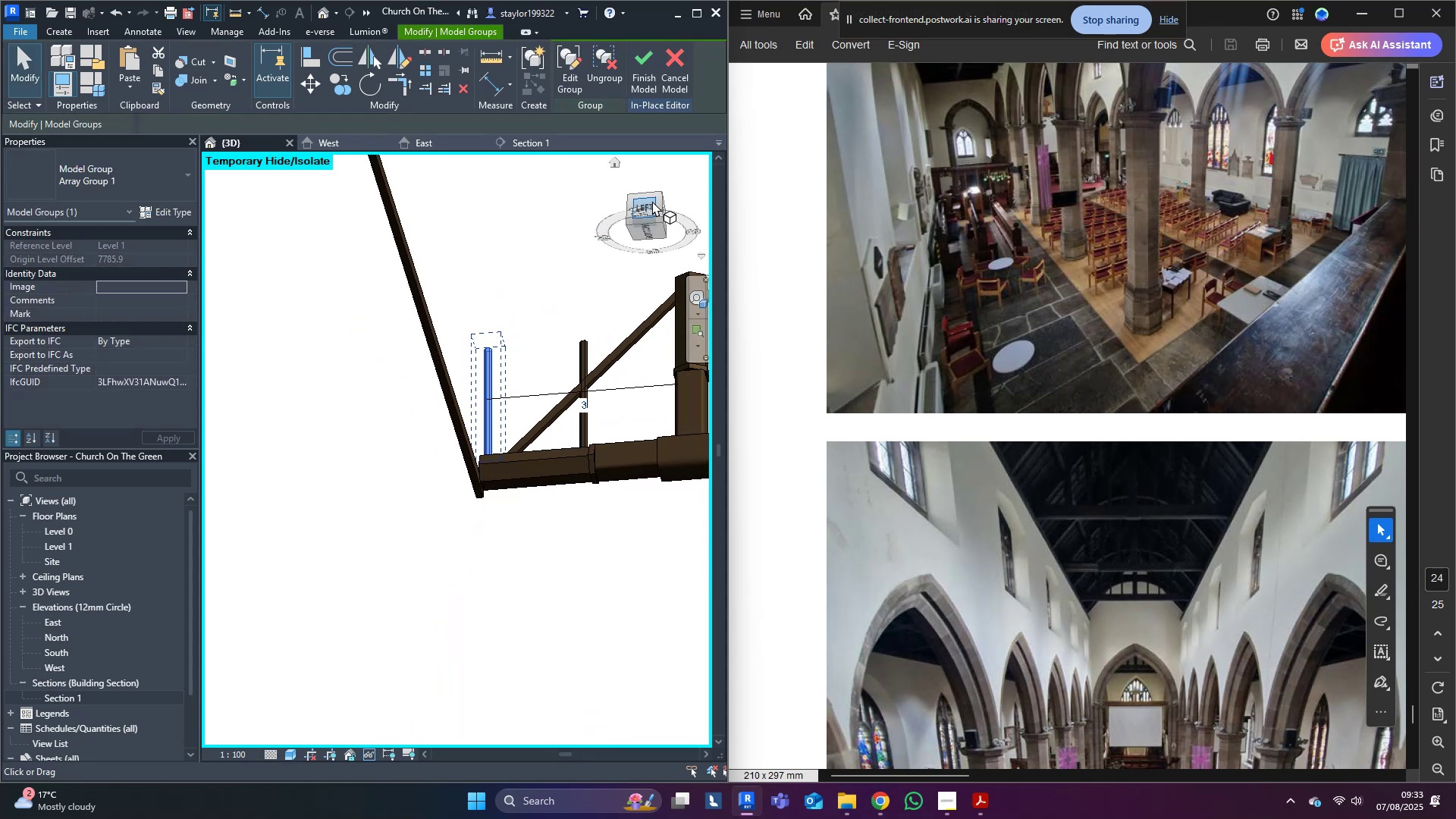 
left_click([651, 201])
 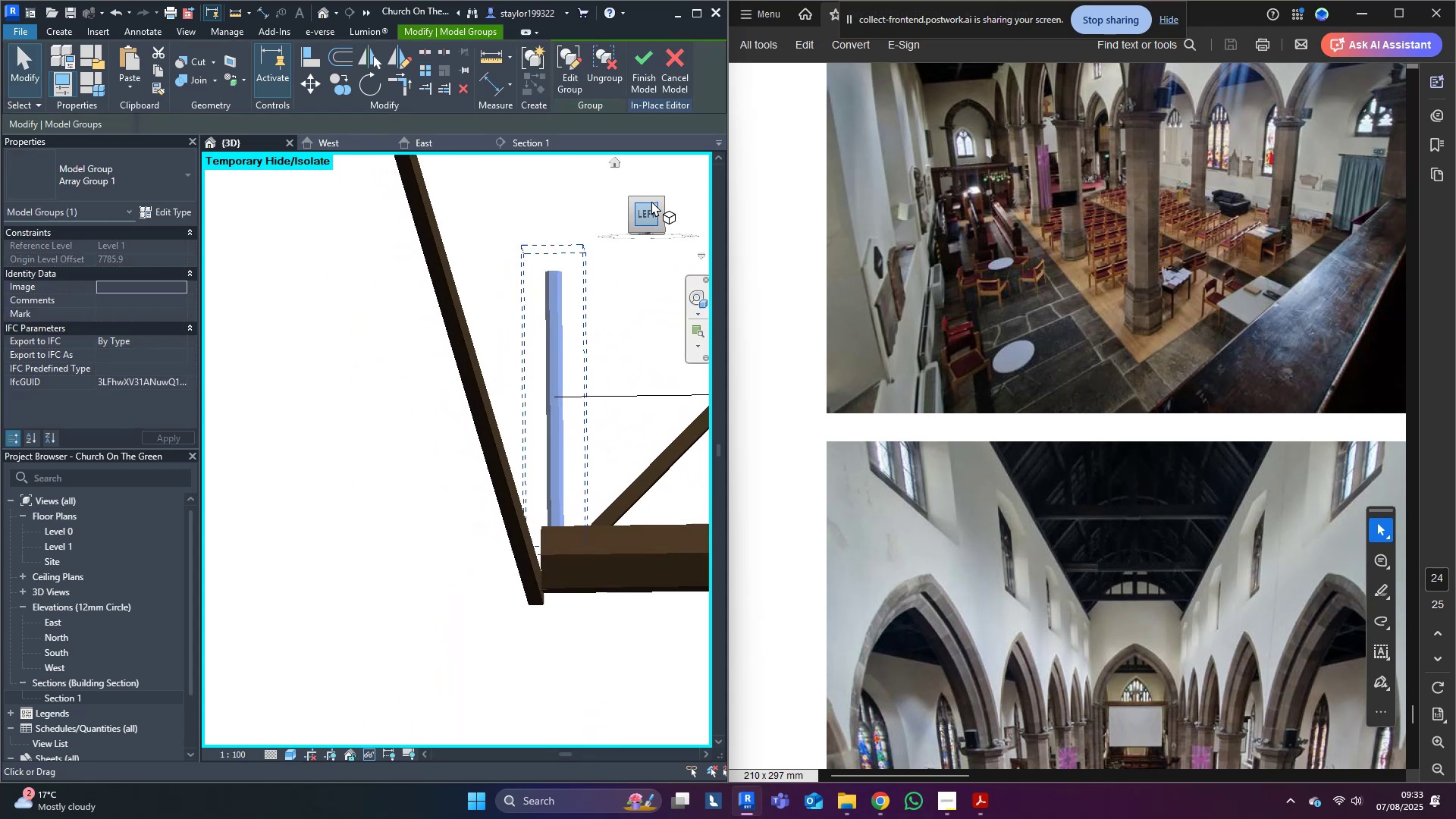 
scroll: coordinate [271, 346], scroll_direction: down, amount: 8.0
 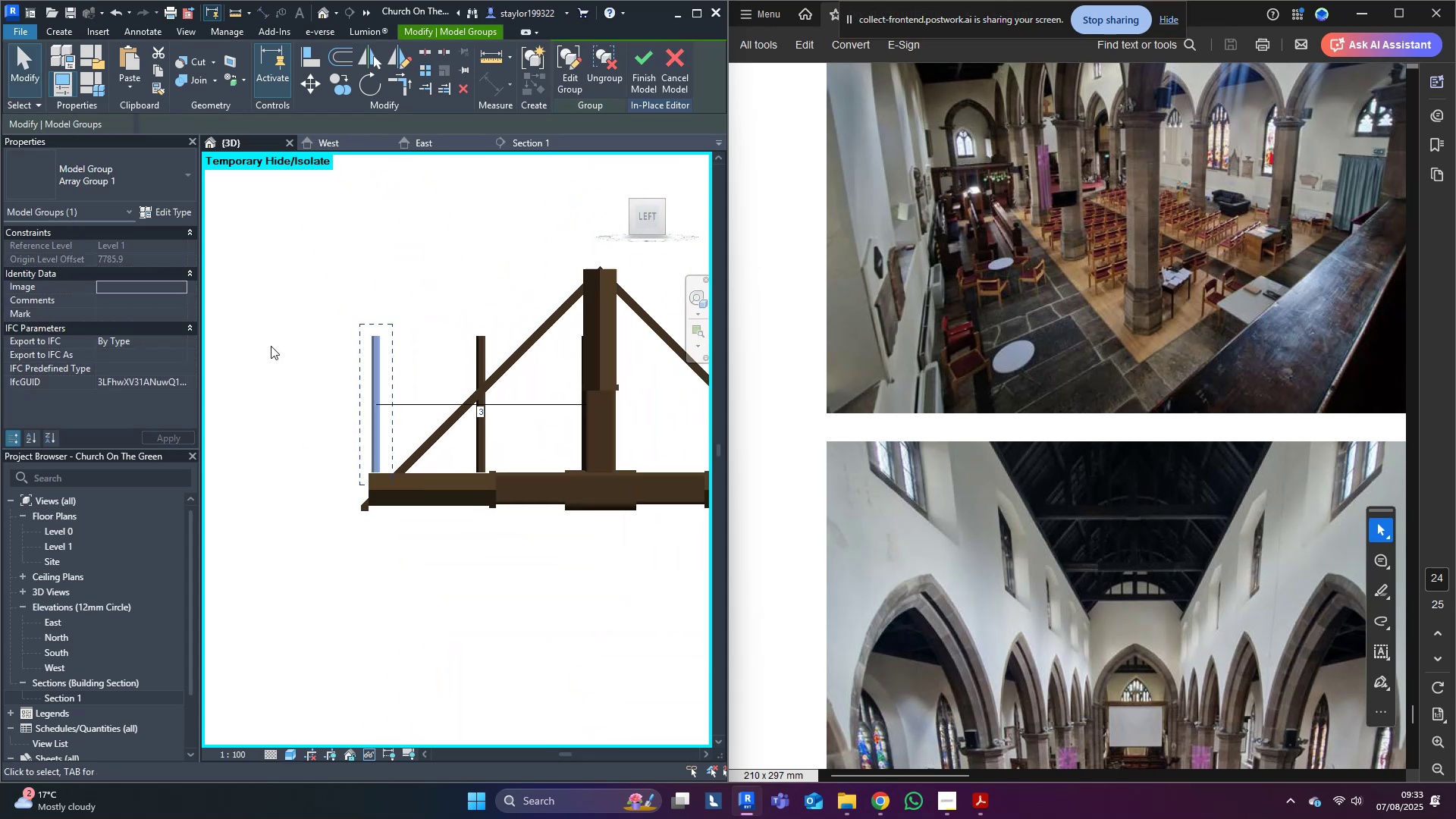 
key(Shift+ArrowRight)
 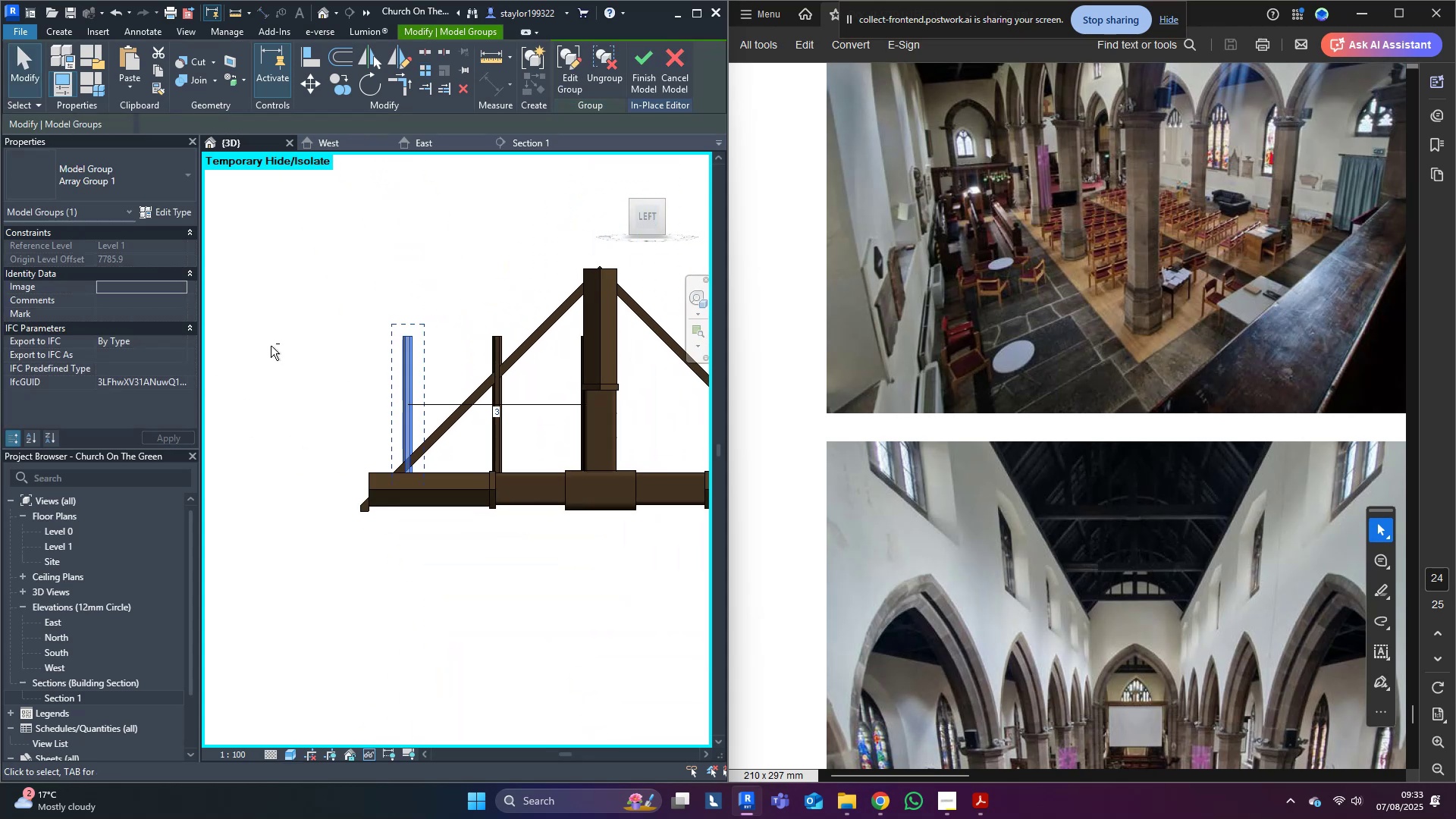 
key(Shift+ArrowRight)
 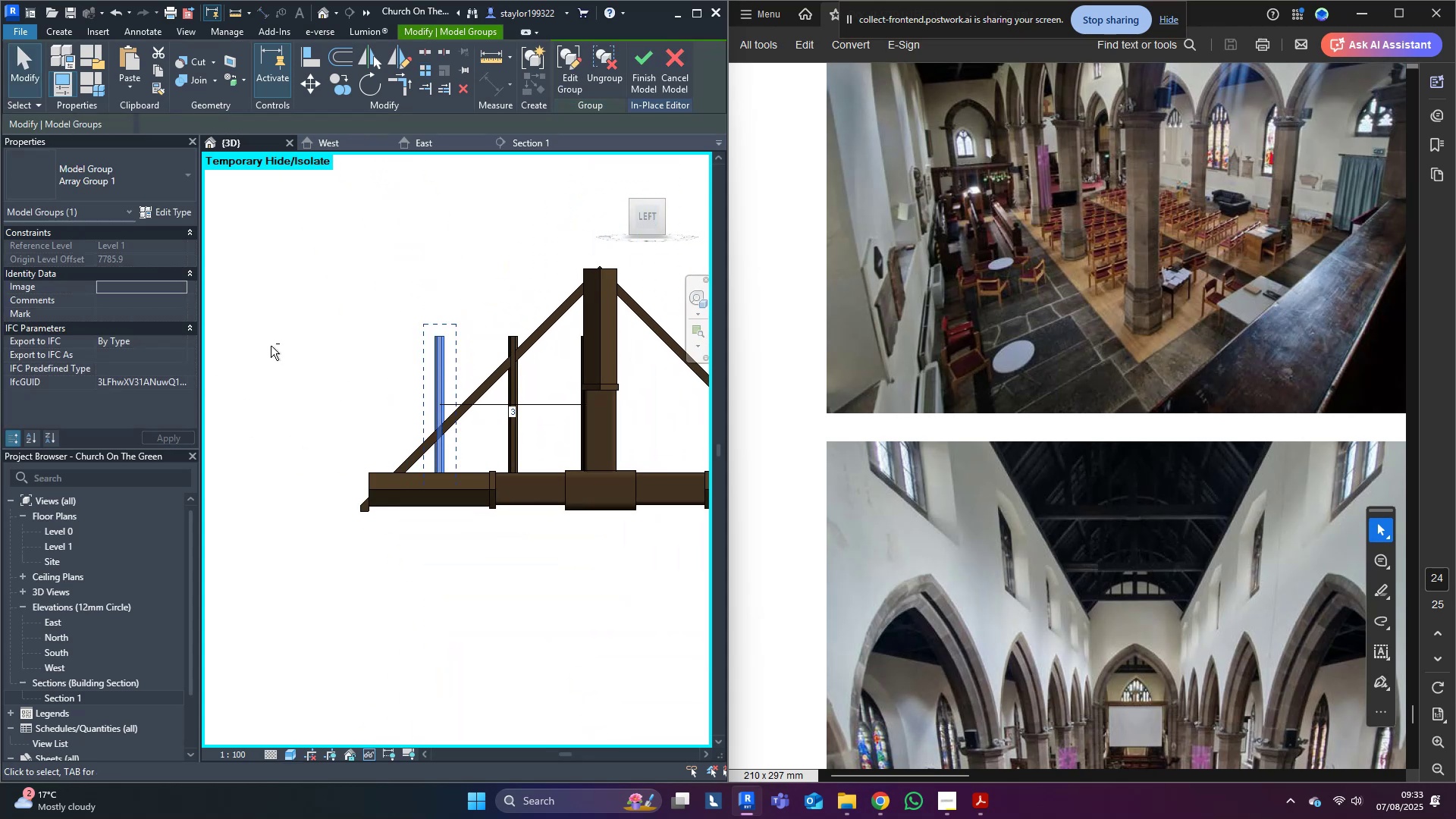 
key(Shift+ArrowRight)
 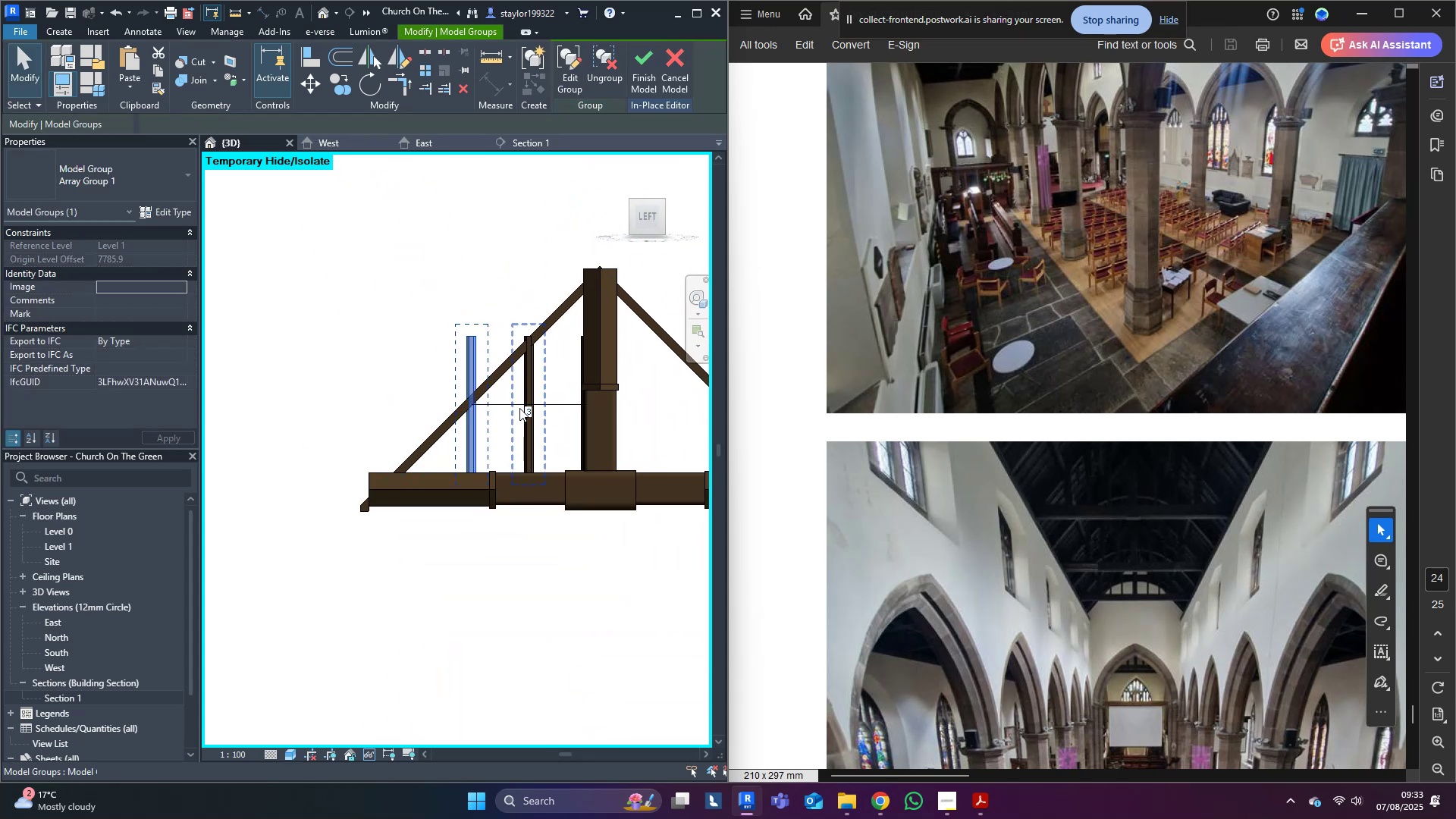 
scroll: coordinate [544, 417], scroll_direction: up, amount: 1.0
 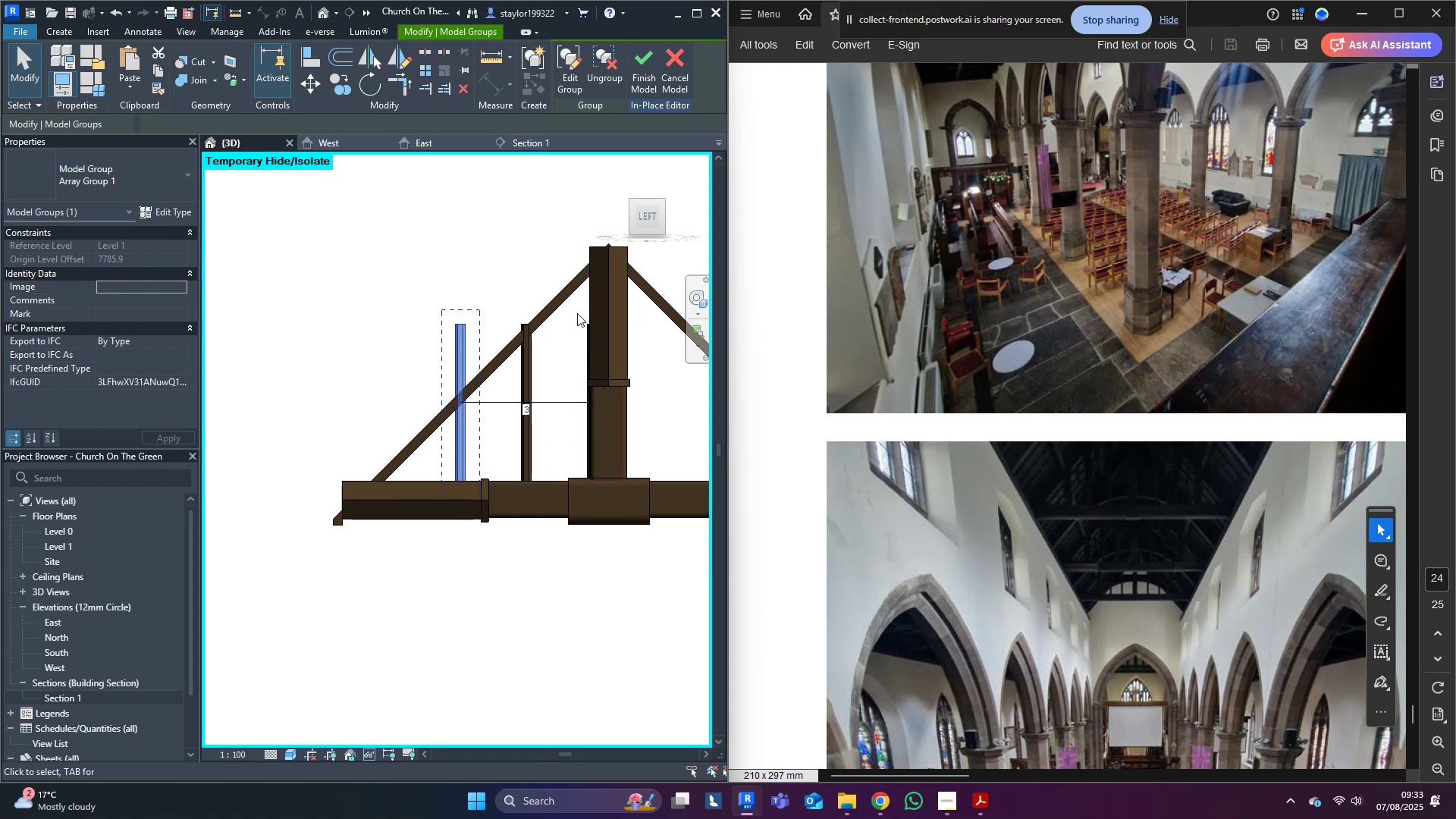 
hold_key(key=ArrowLeft, duration=0.69)
 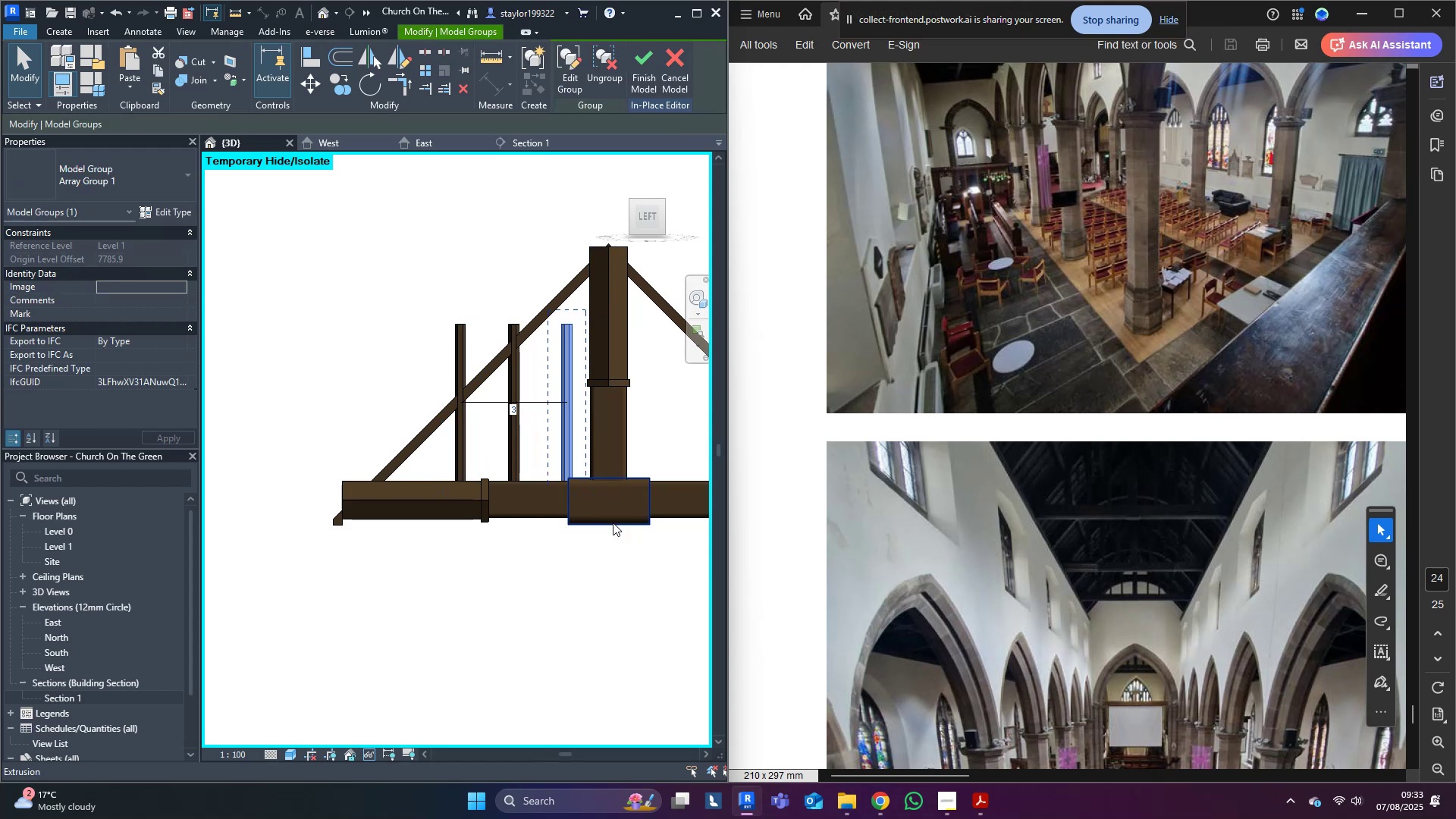 
key(ArrowLeft)
 